 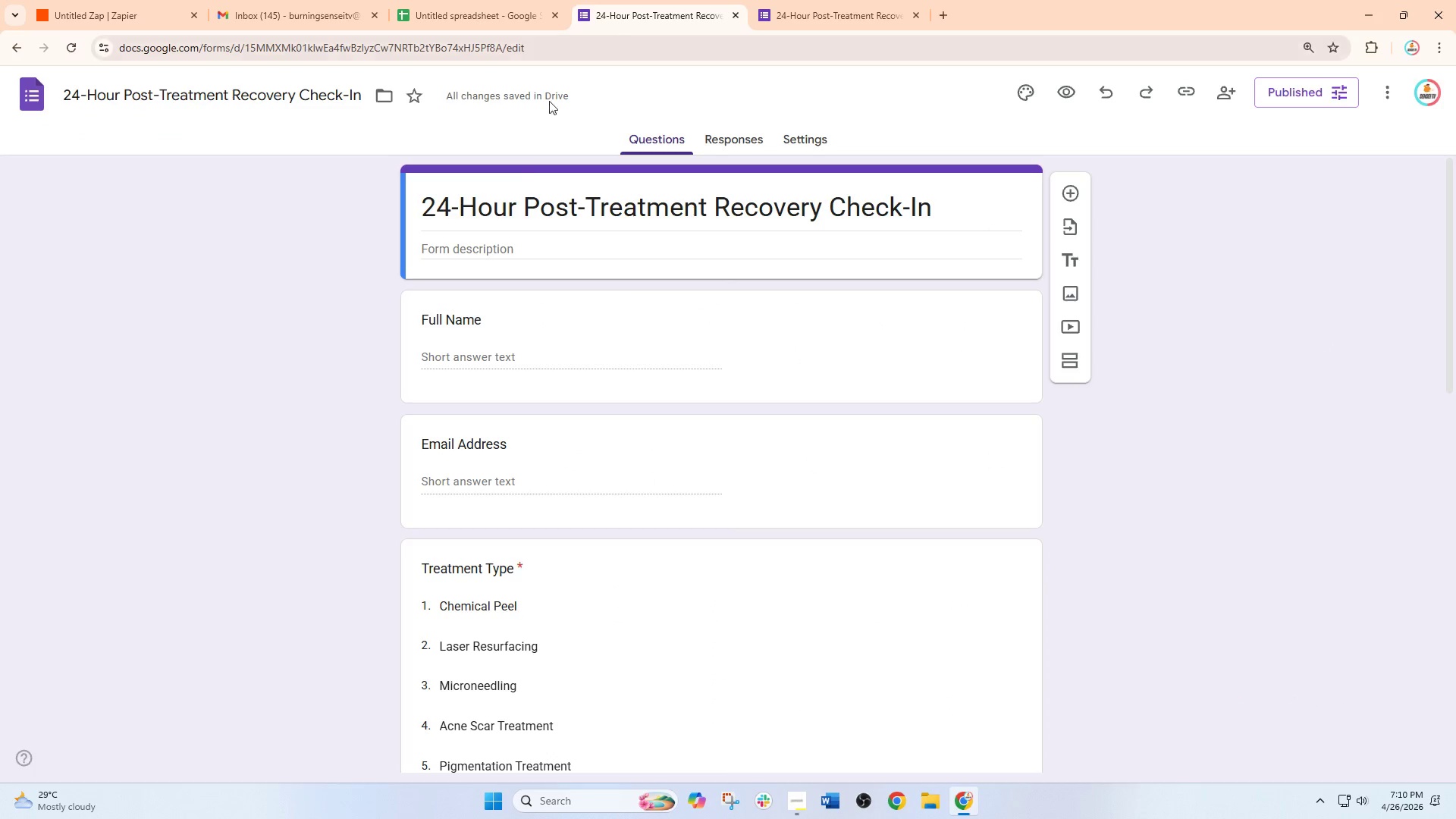 
scroll: coordinate [526, 229], scroll_direction: up, amount: 2.0
 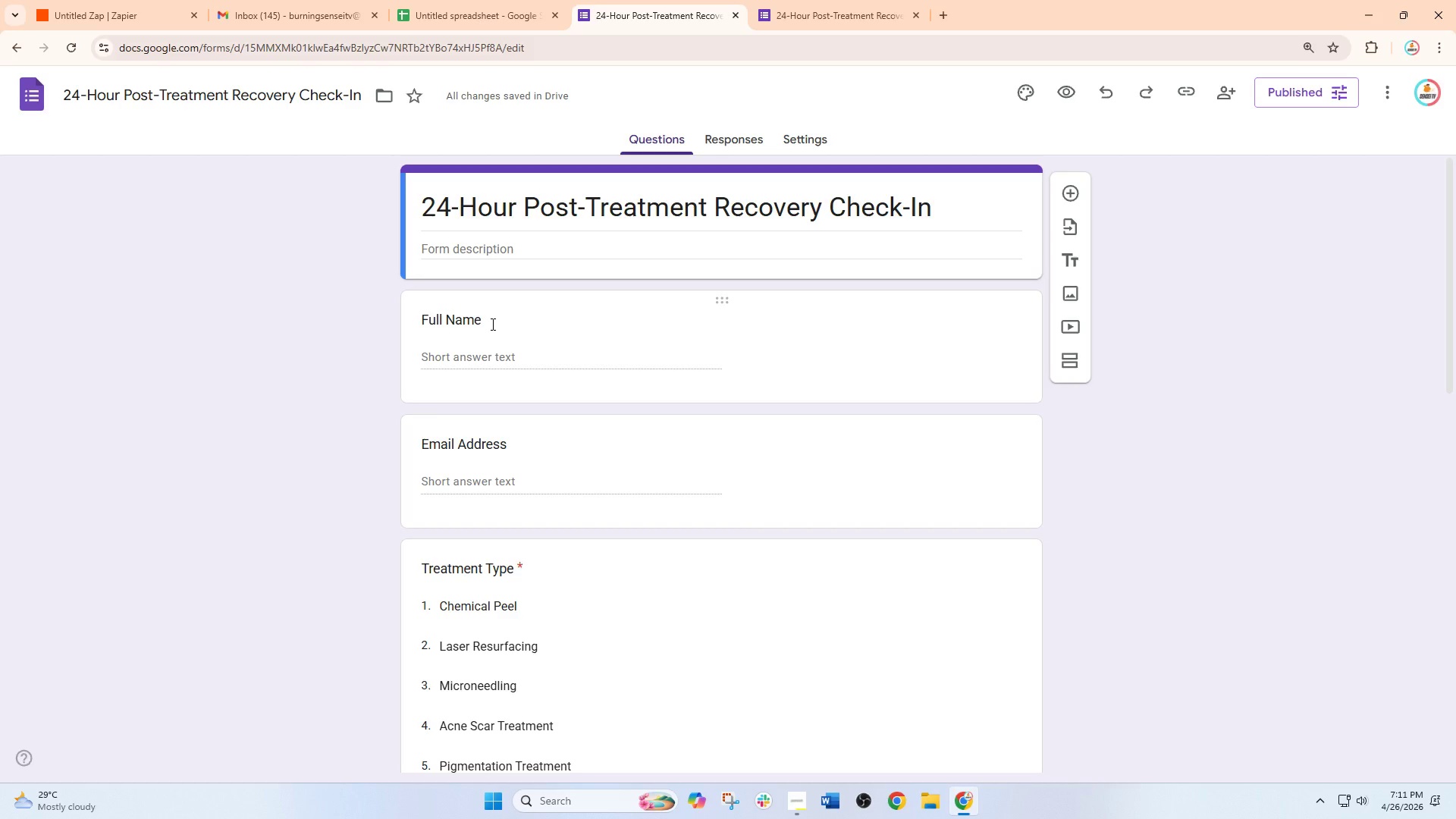 
left_click([497, 325])
 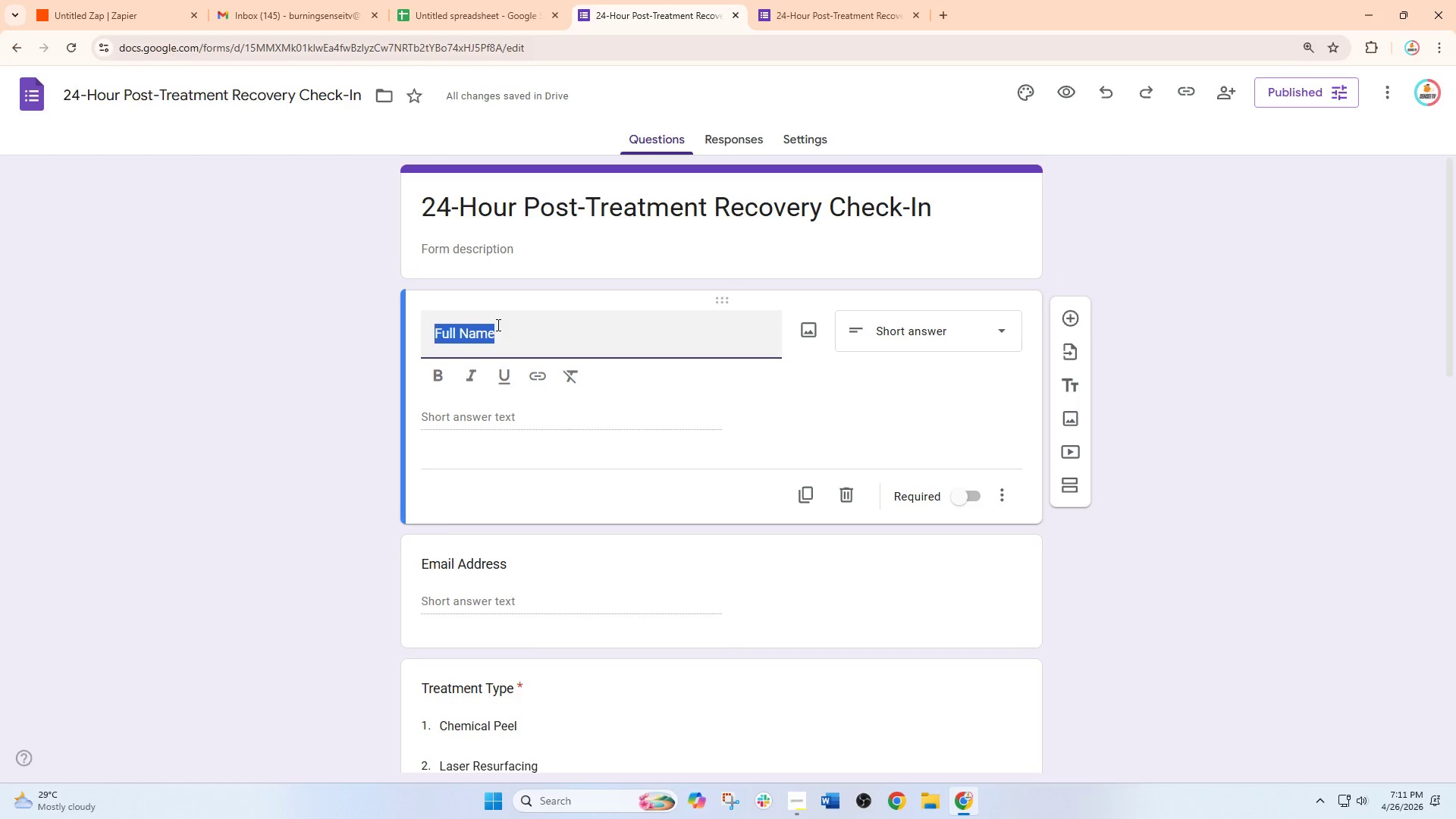 
key(Control+C)
 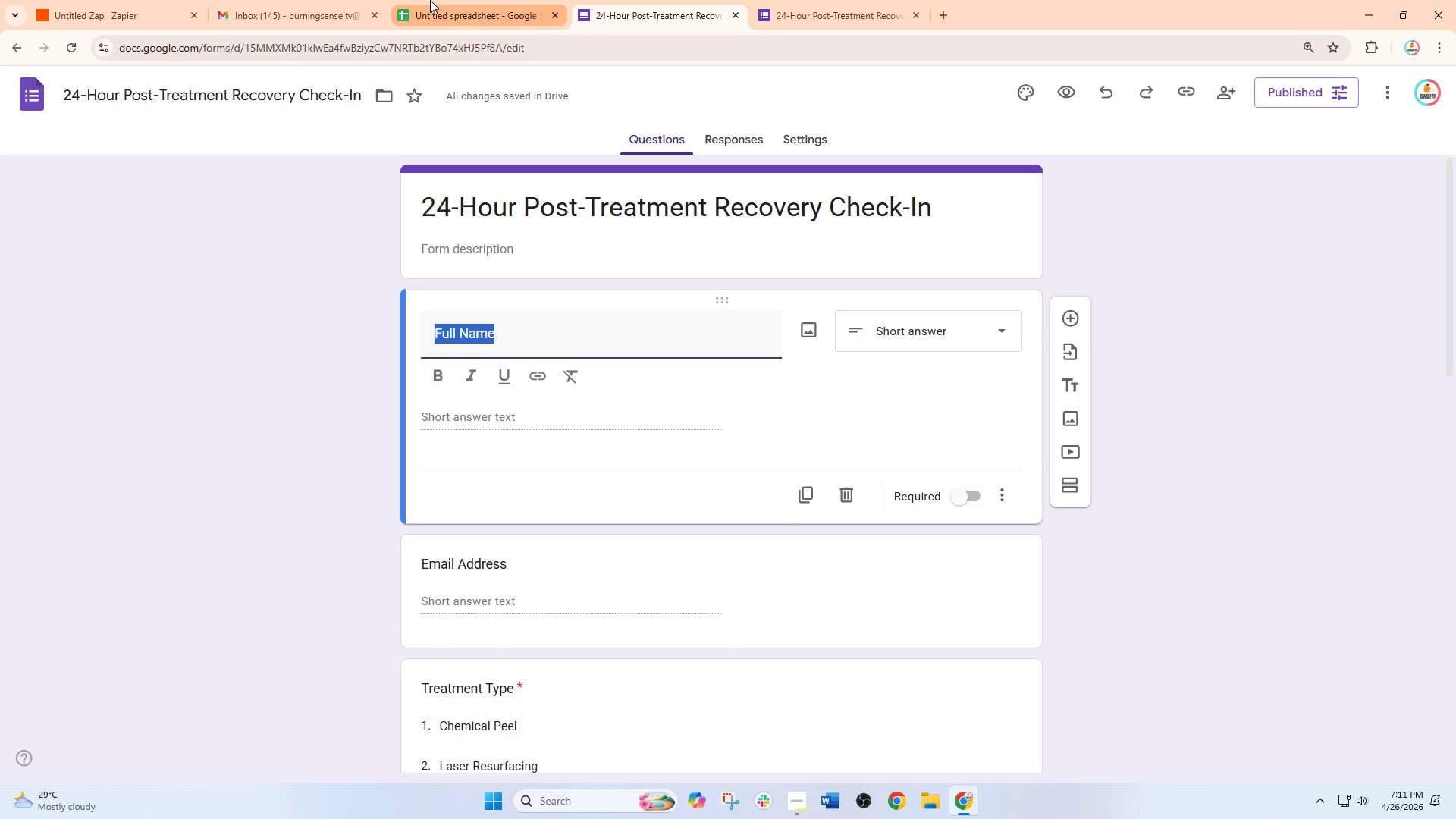 
left_click([430, 0])
 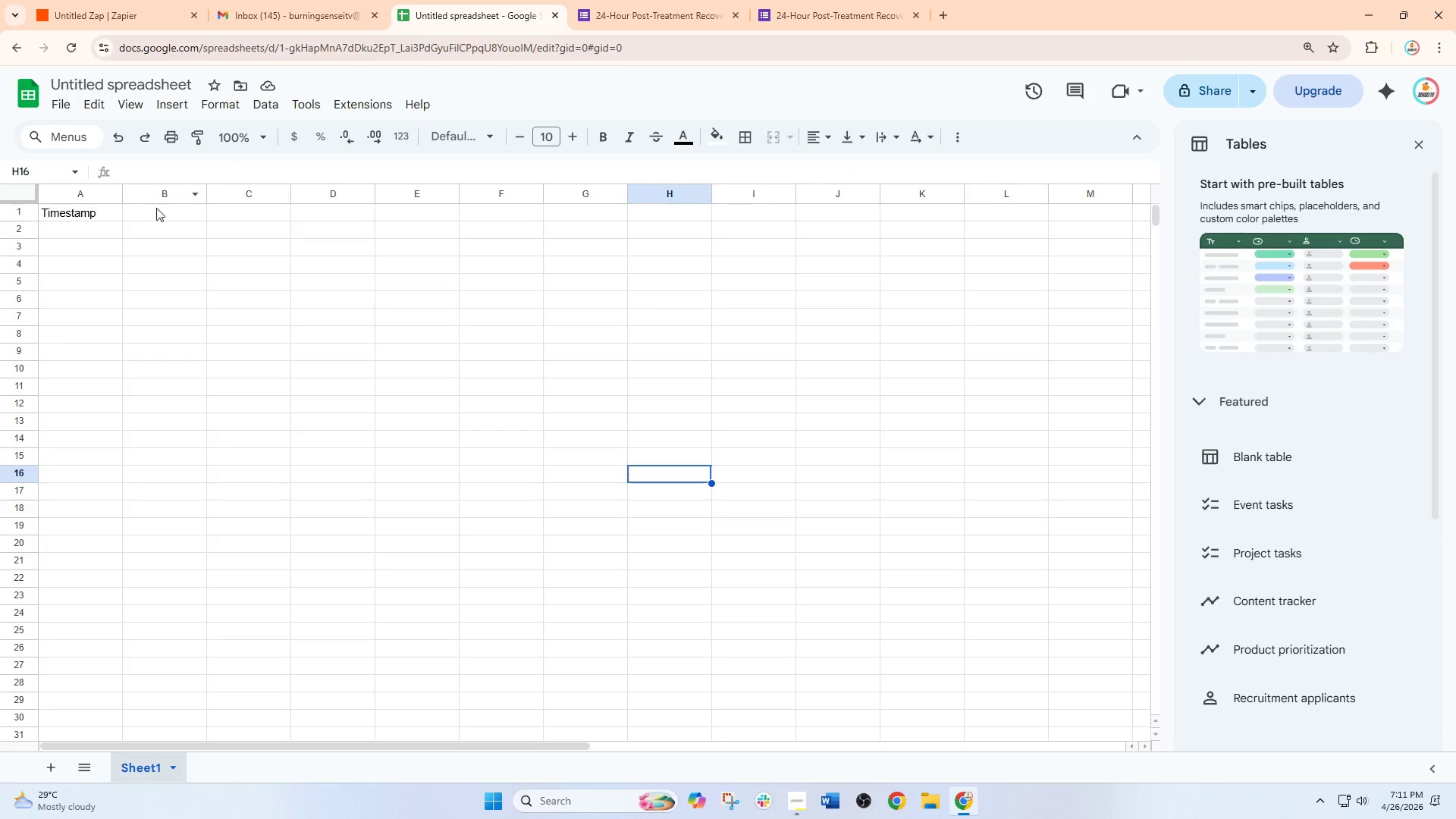 
left_click([154, 210])
 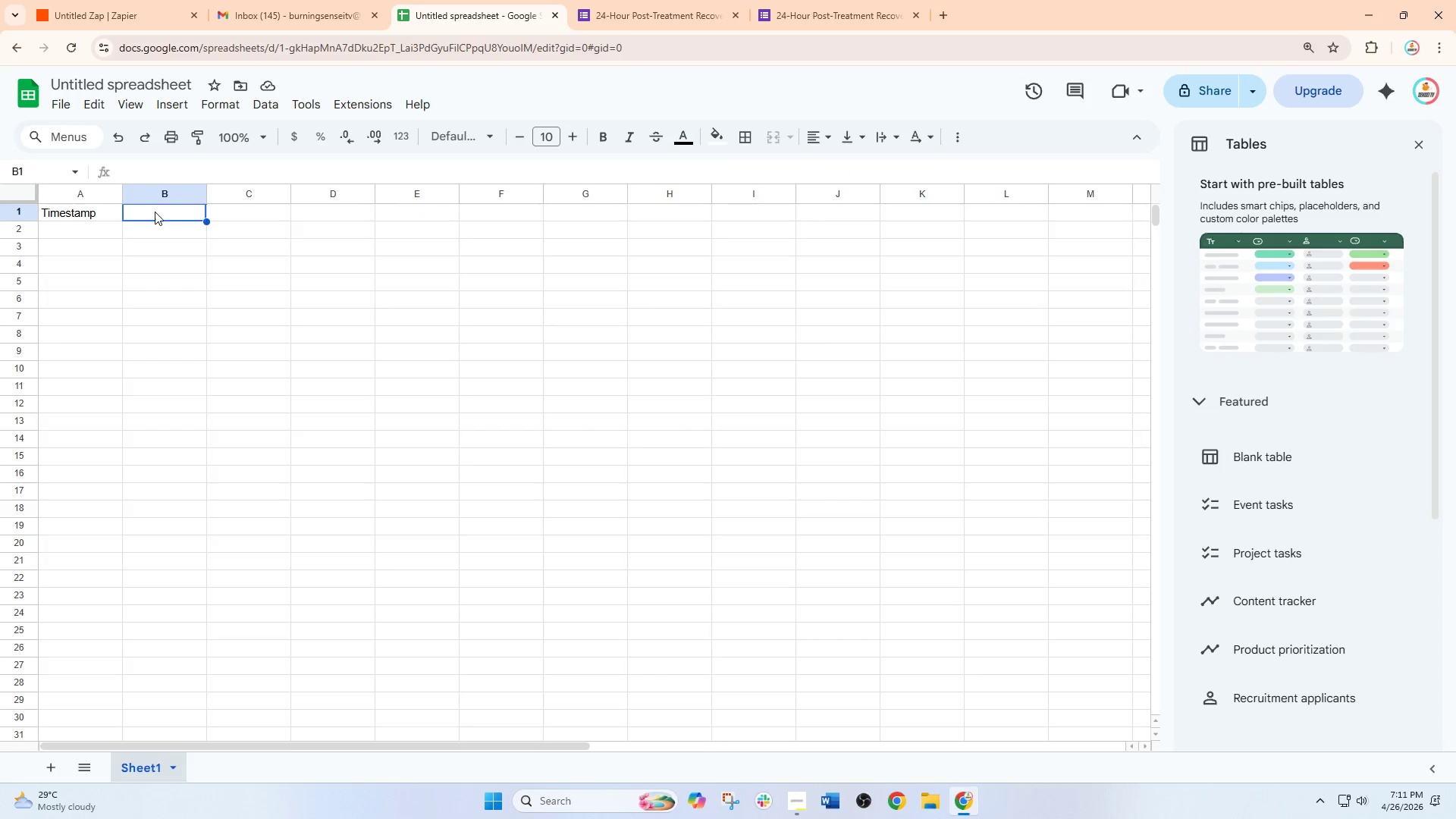 
key(Control+V)
 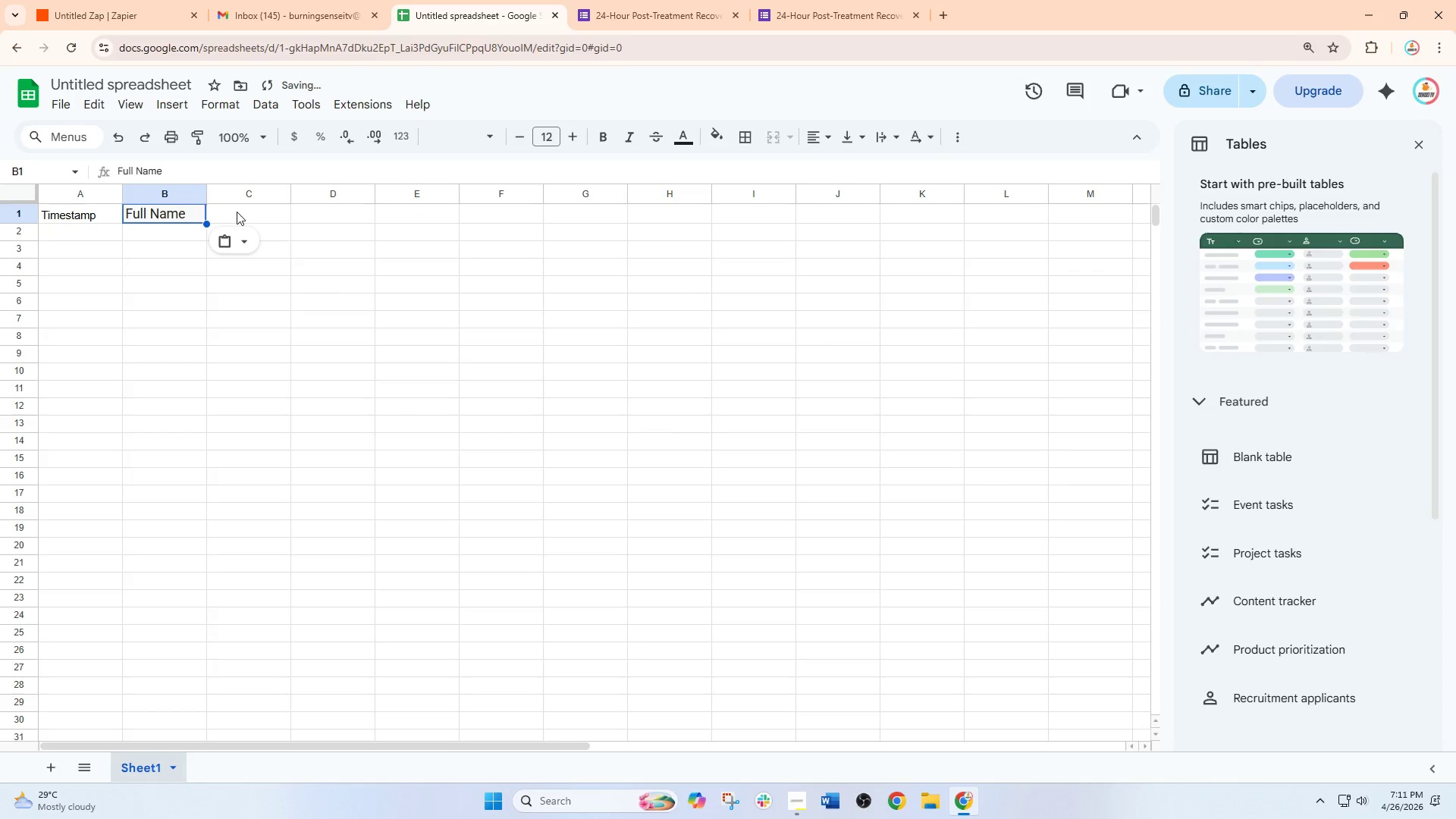 
left_click([238, 212])
 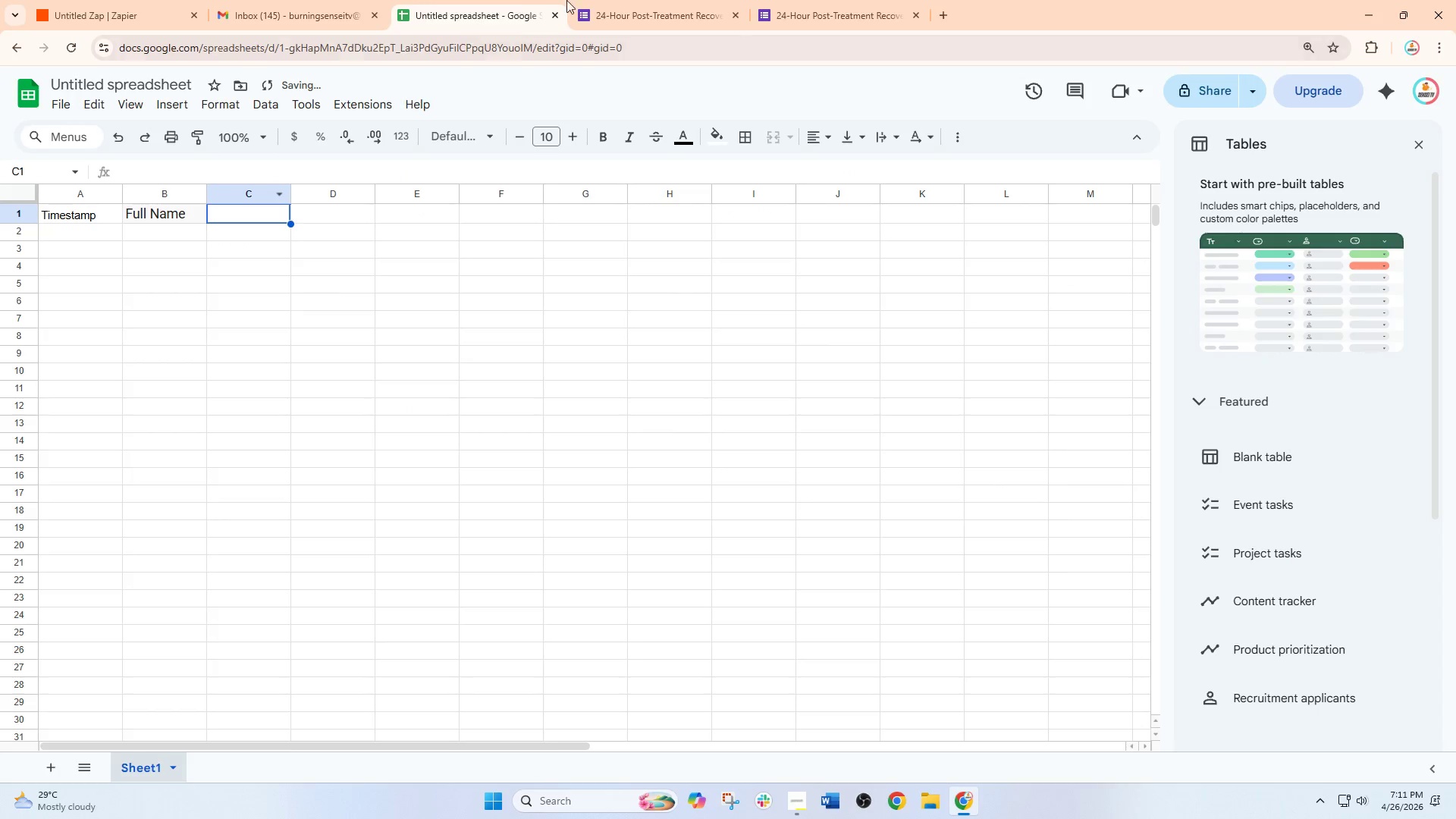 
left_click([641, 0])
 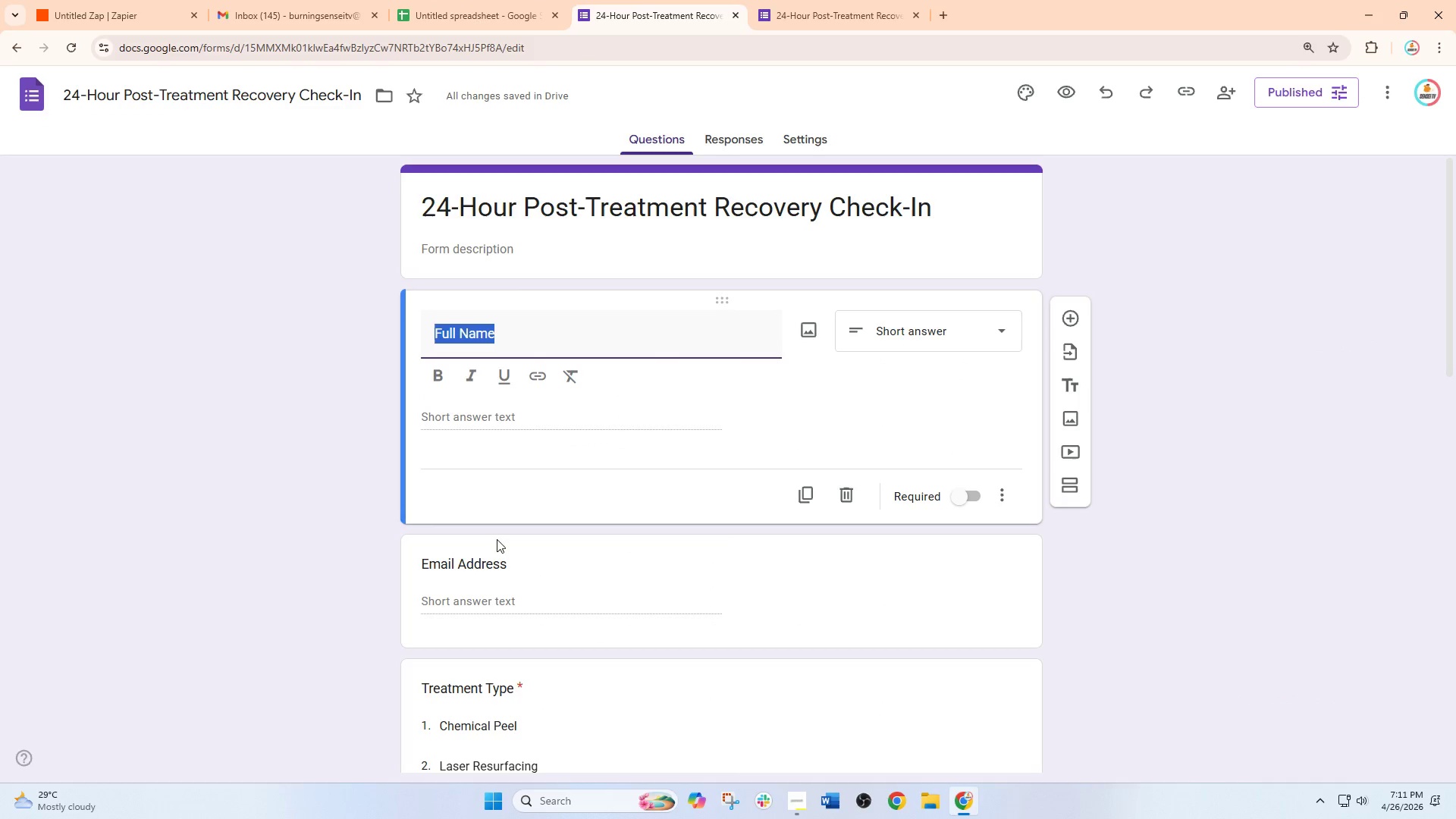 
left_click([491, 557])
 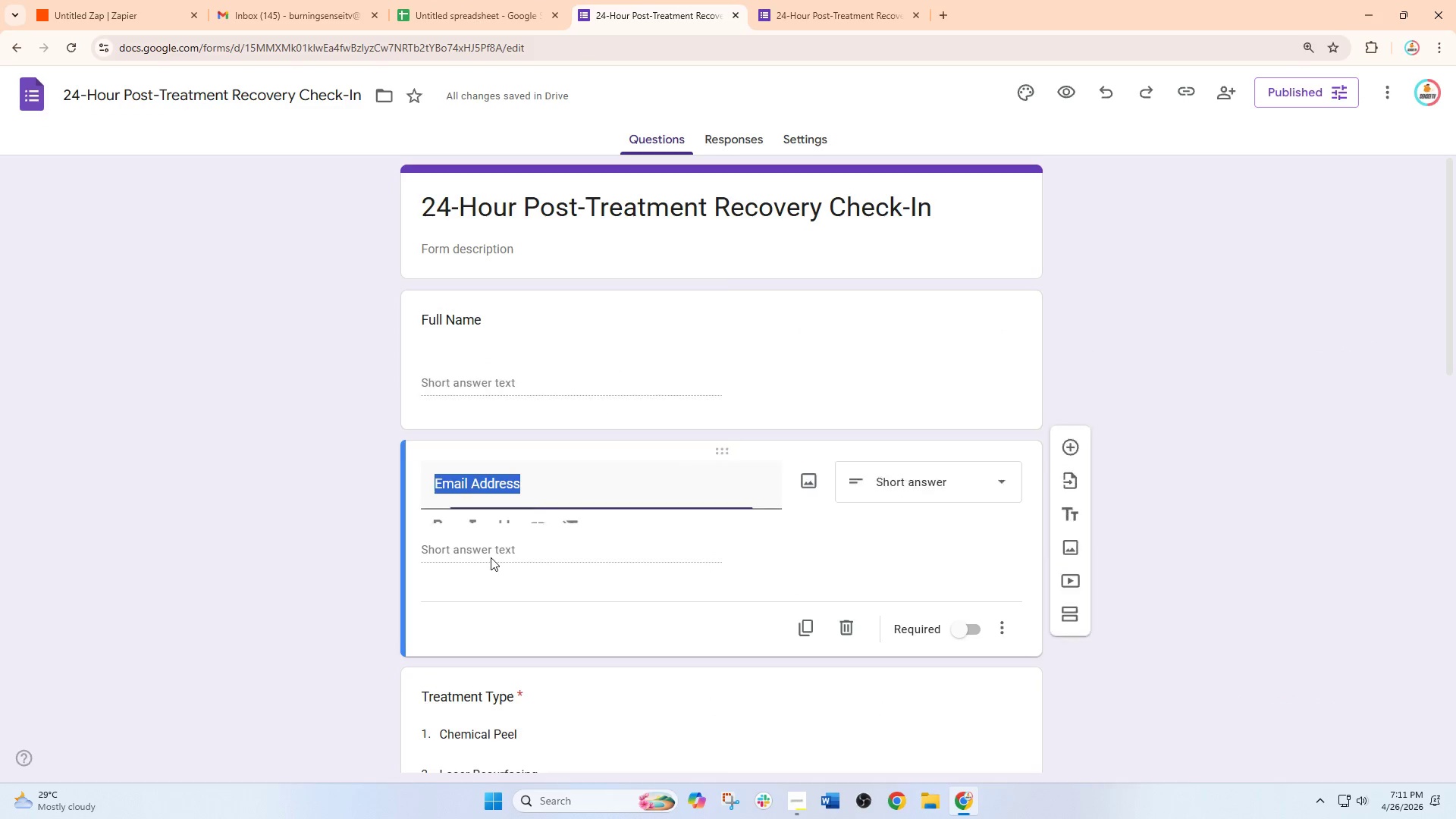 
hold_key(key=ControlLeft, duration=1.5)
 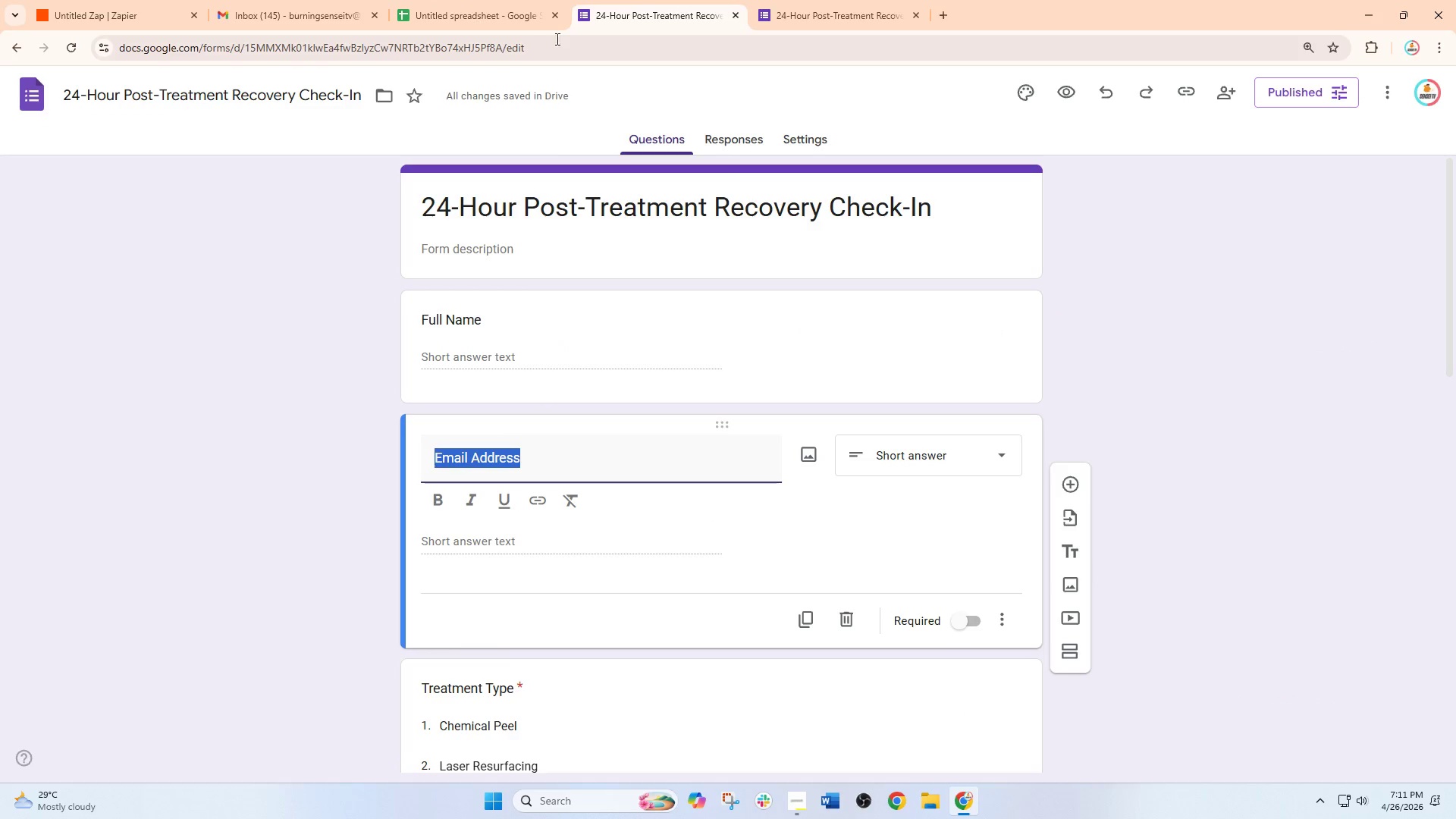 
key(Control+C)
 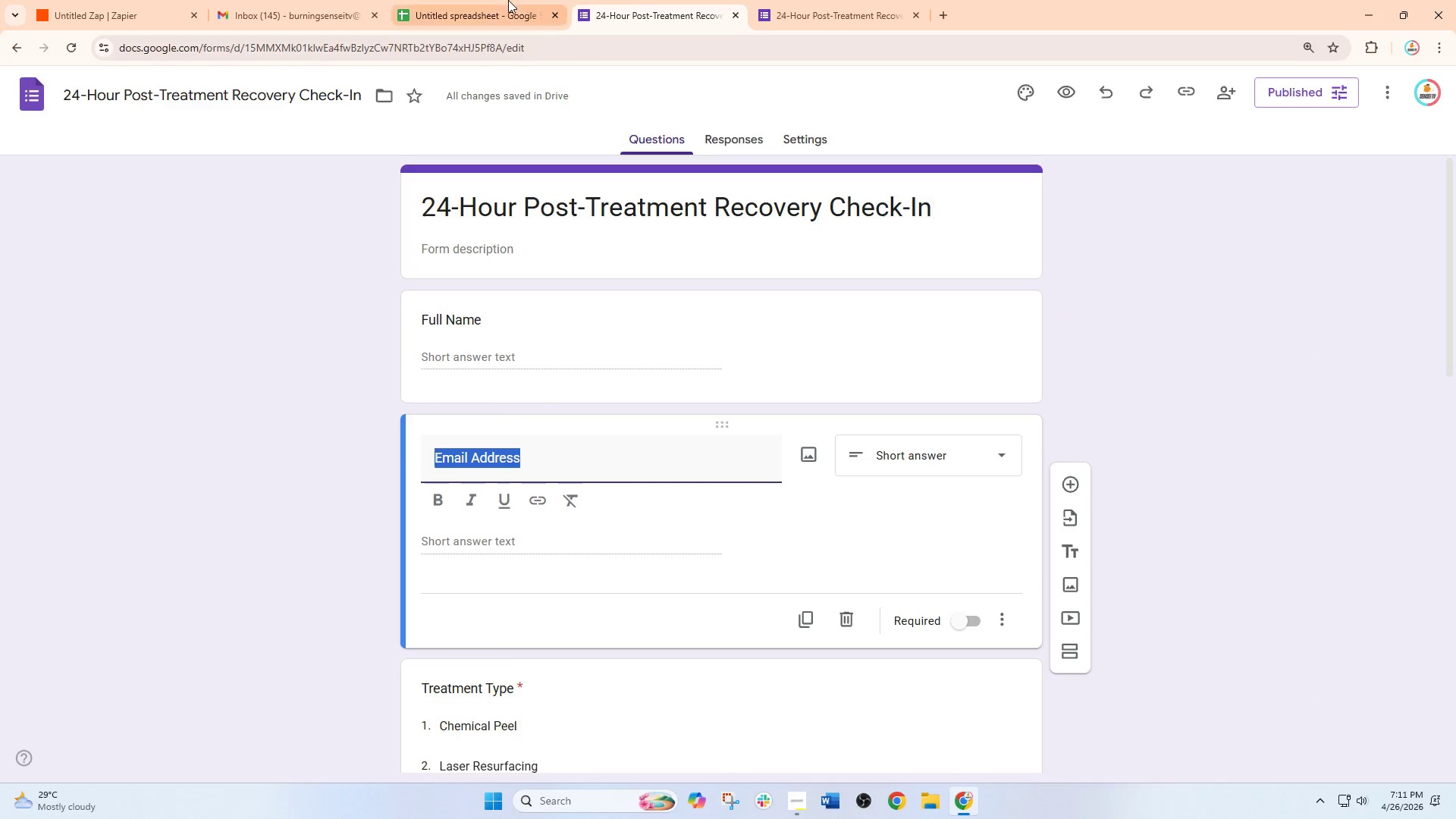 
left_click([507, 0])
 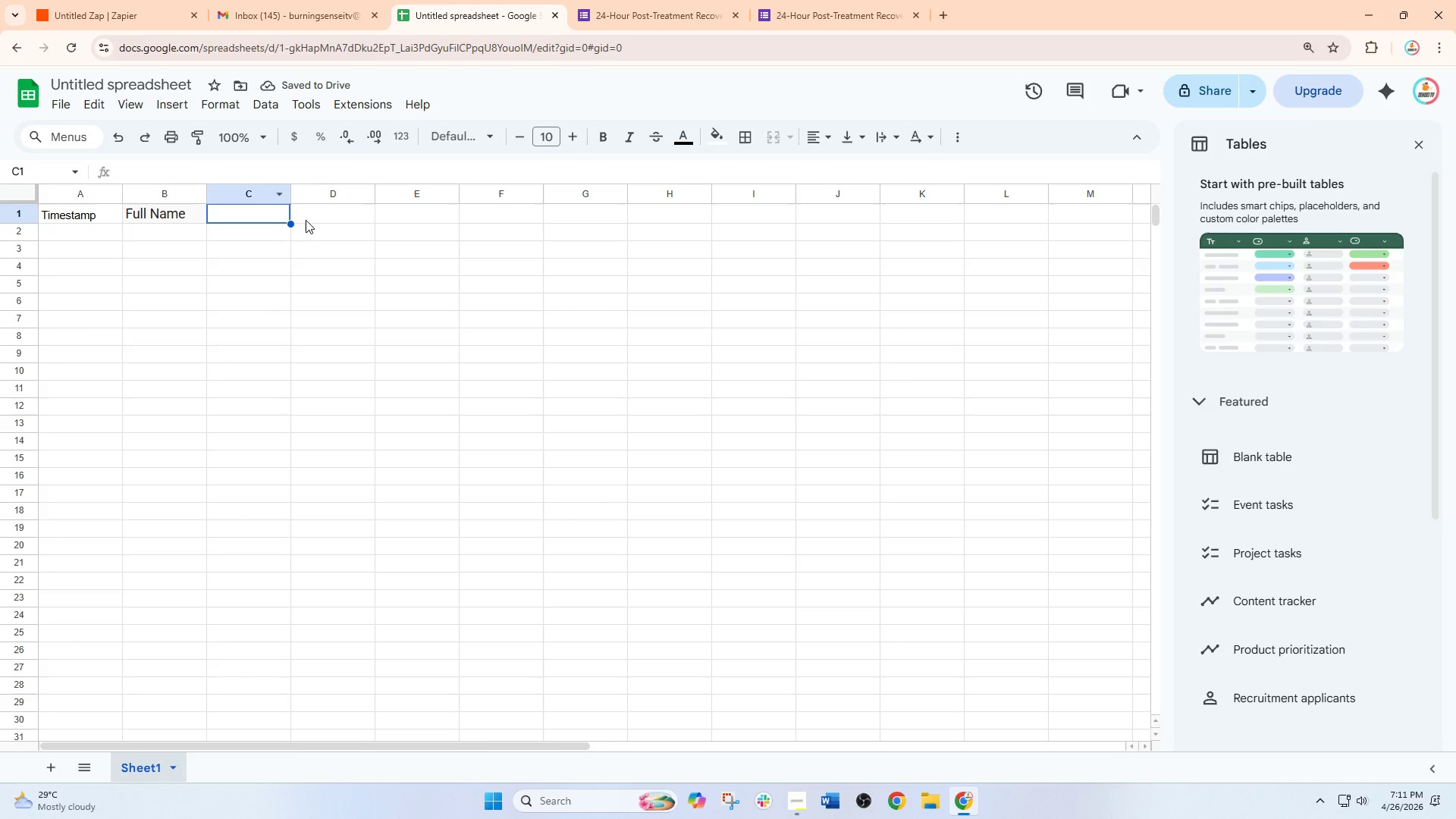 
key(Control+V)
 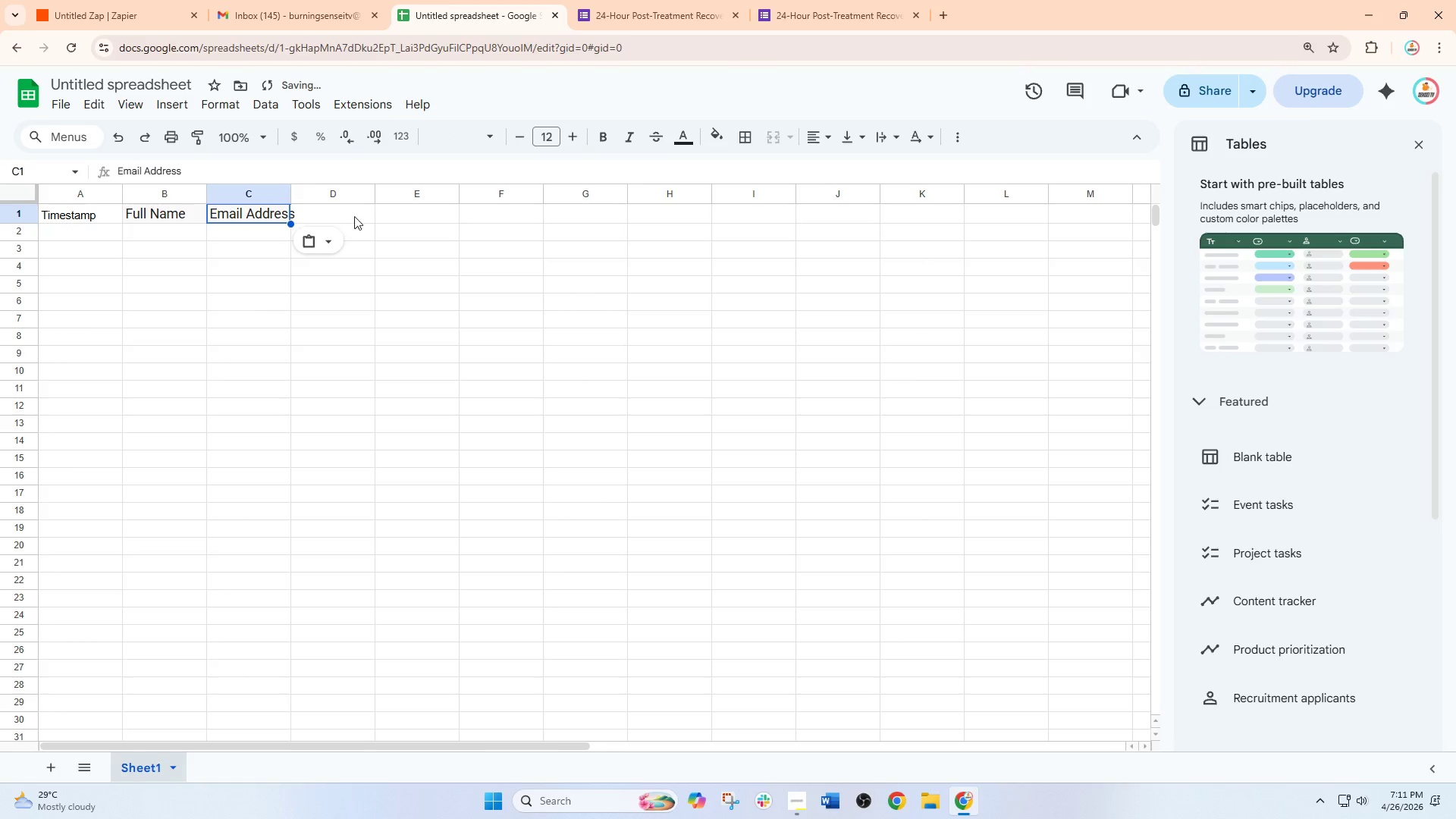 
left_click([356, 216])
 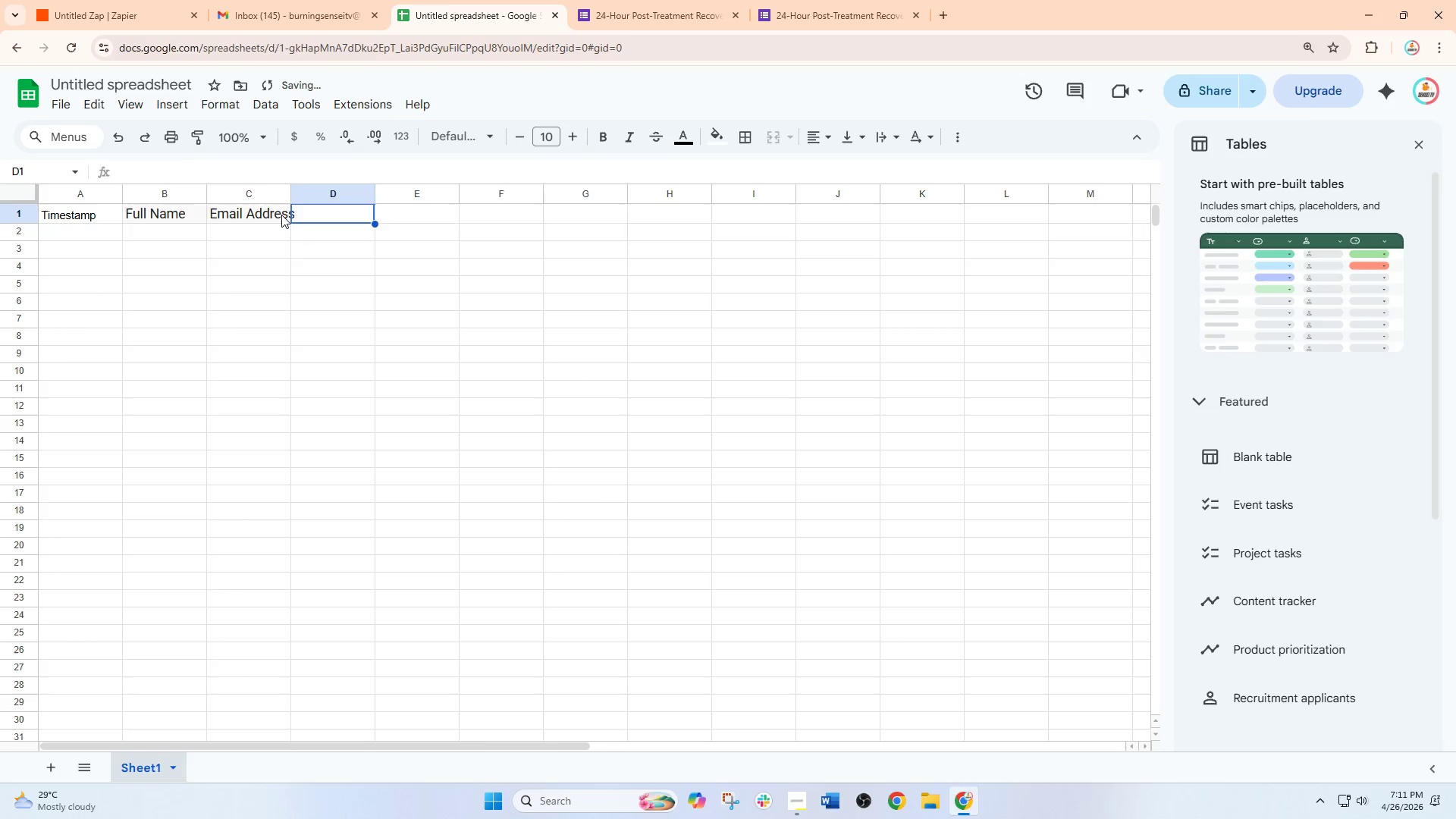 
double_click([281, 215])
 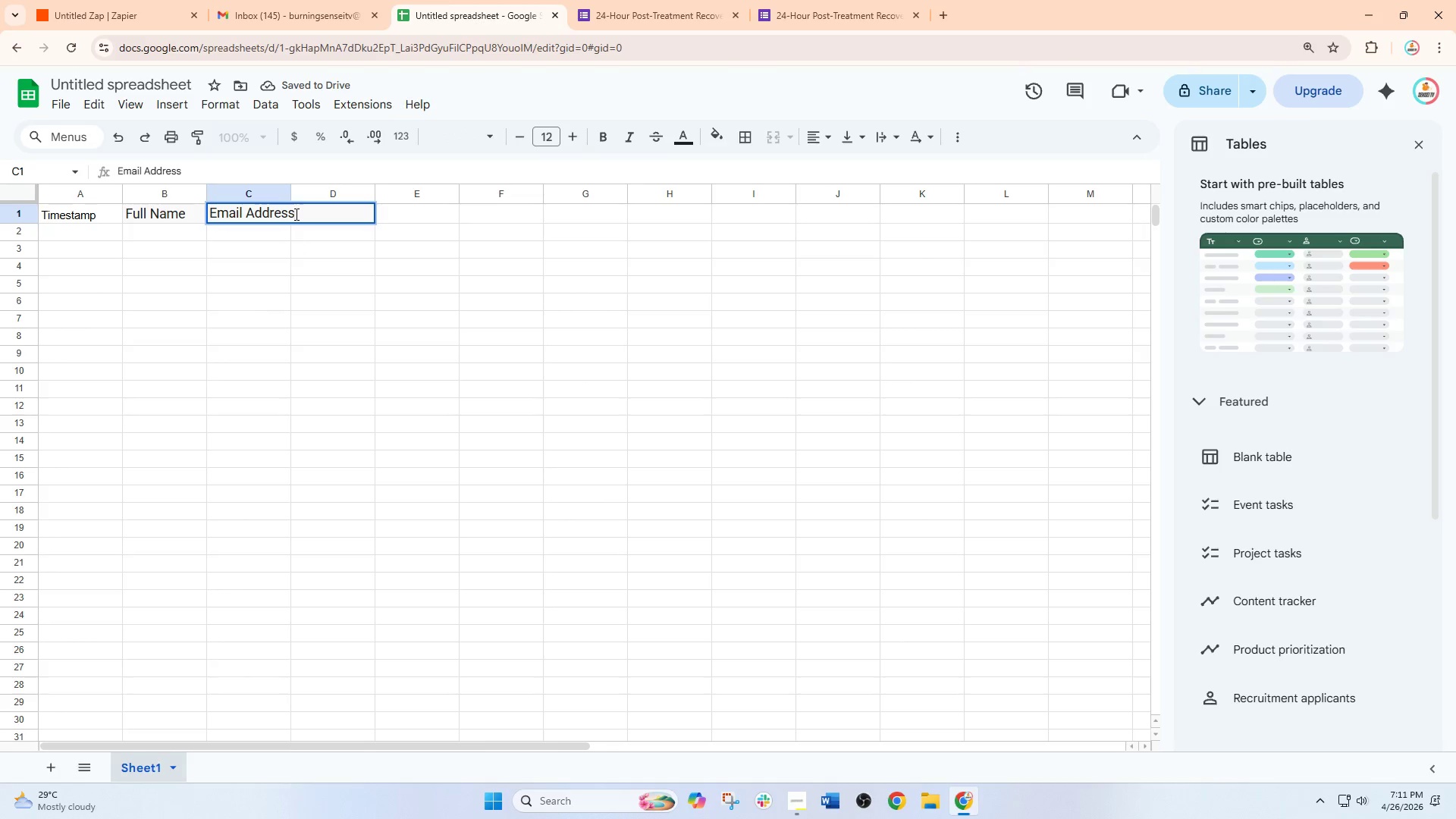 
left_click_drag(start_coordinate=[295, 214], to_coordinate=[247, 214])
 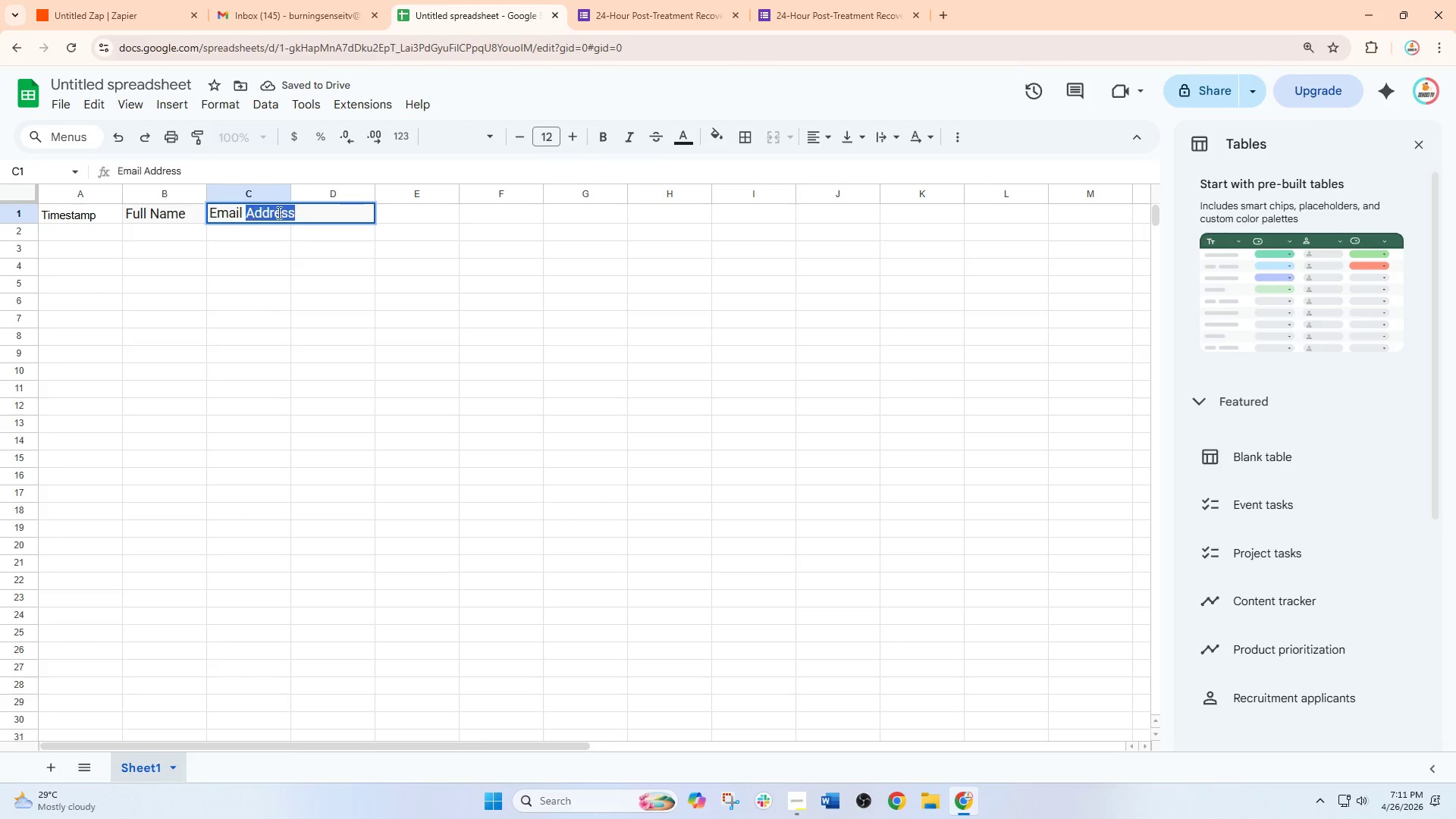 
key(Backspace)
 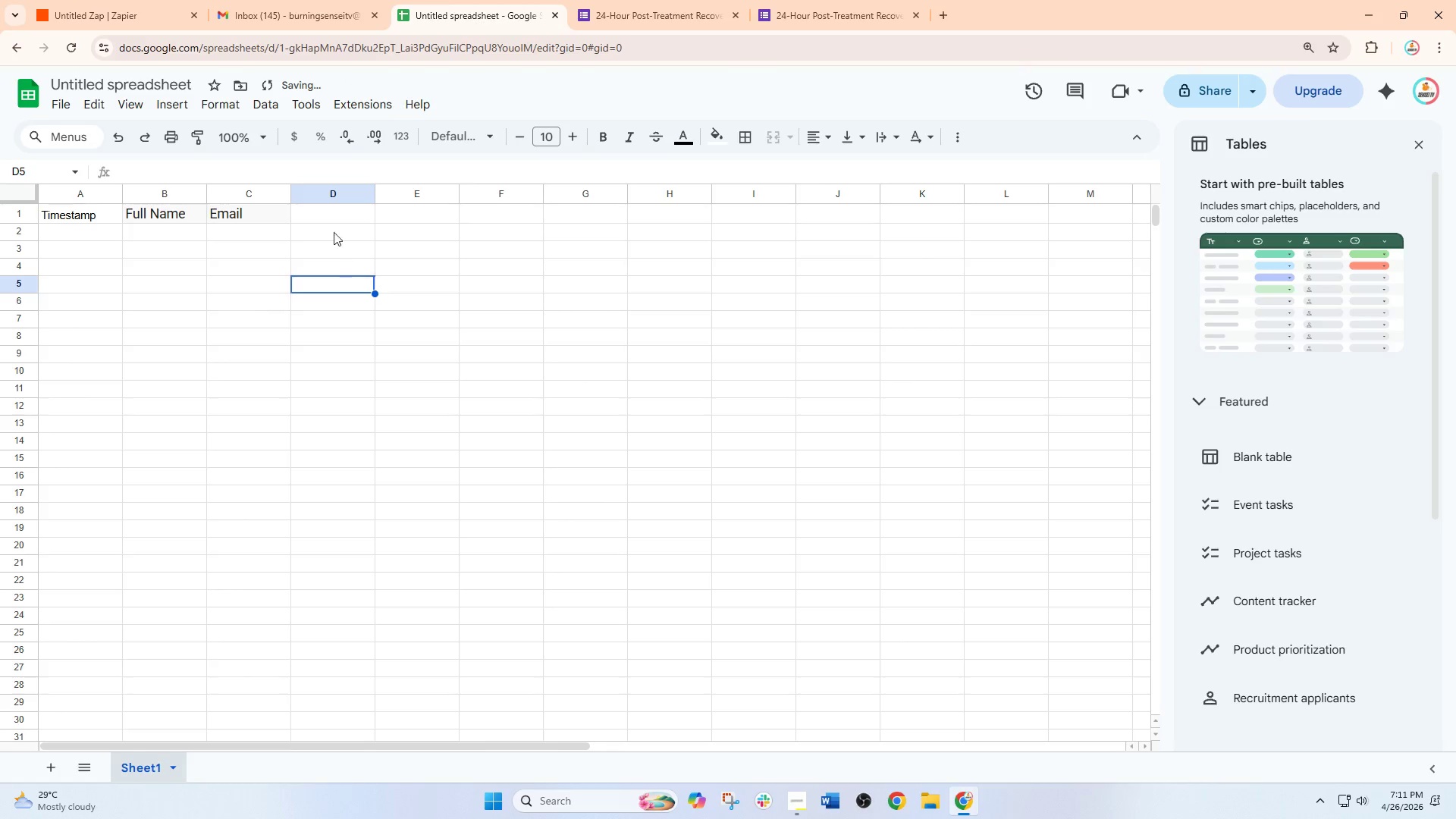 
double_click([333, 215])
 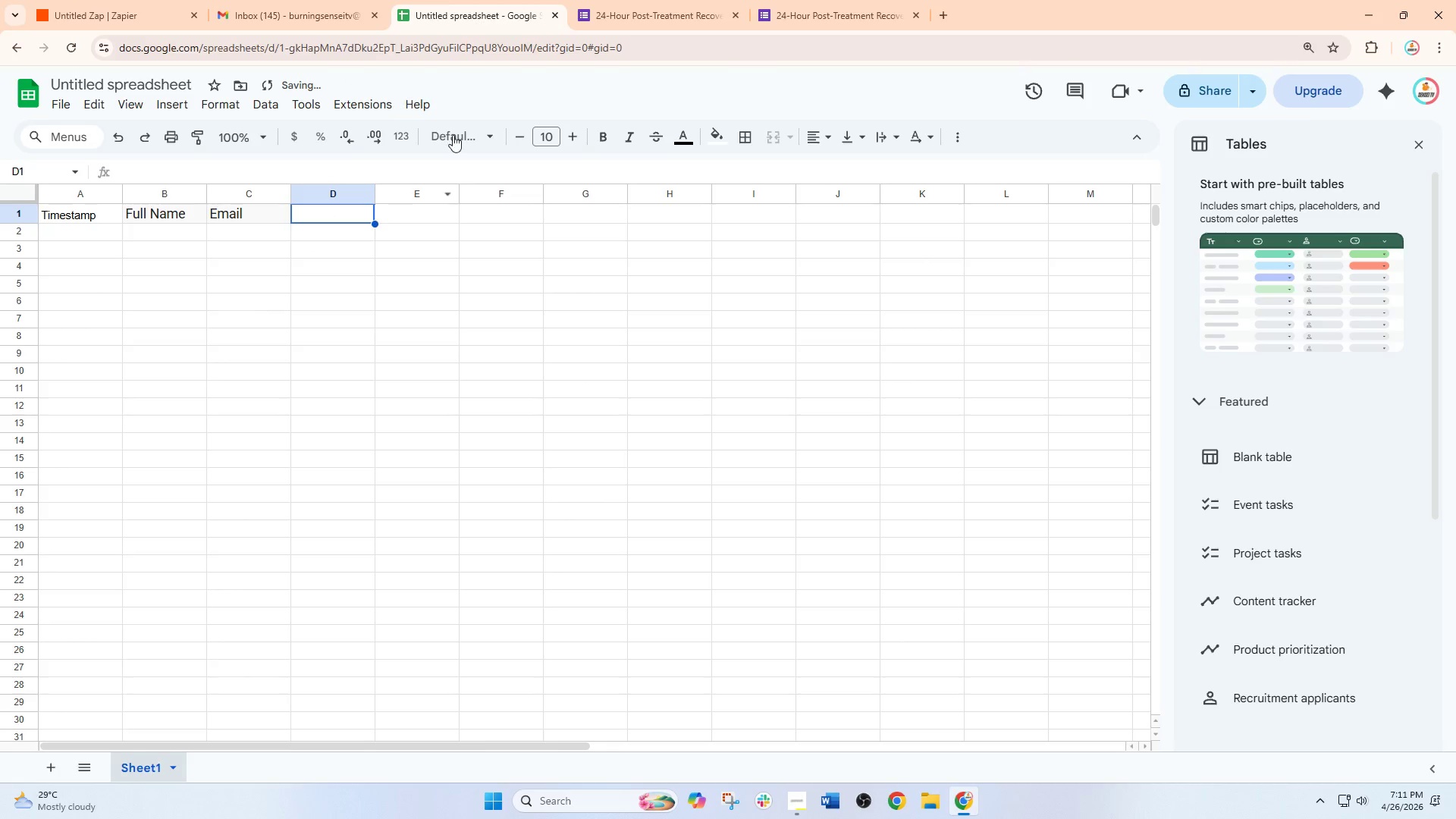 
left_click([664, 0])
 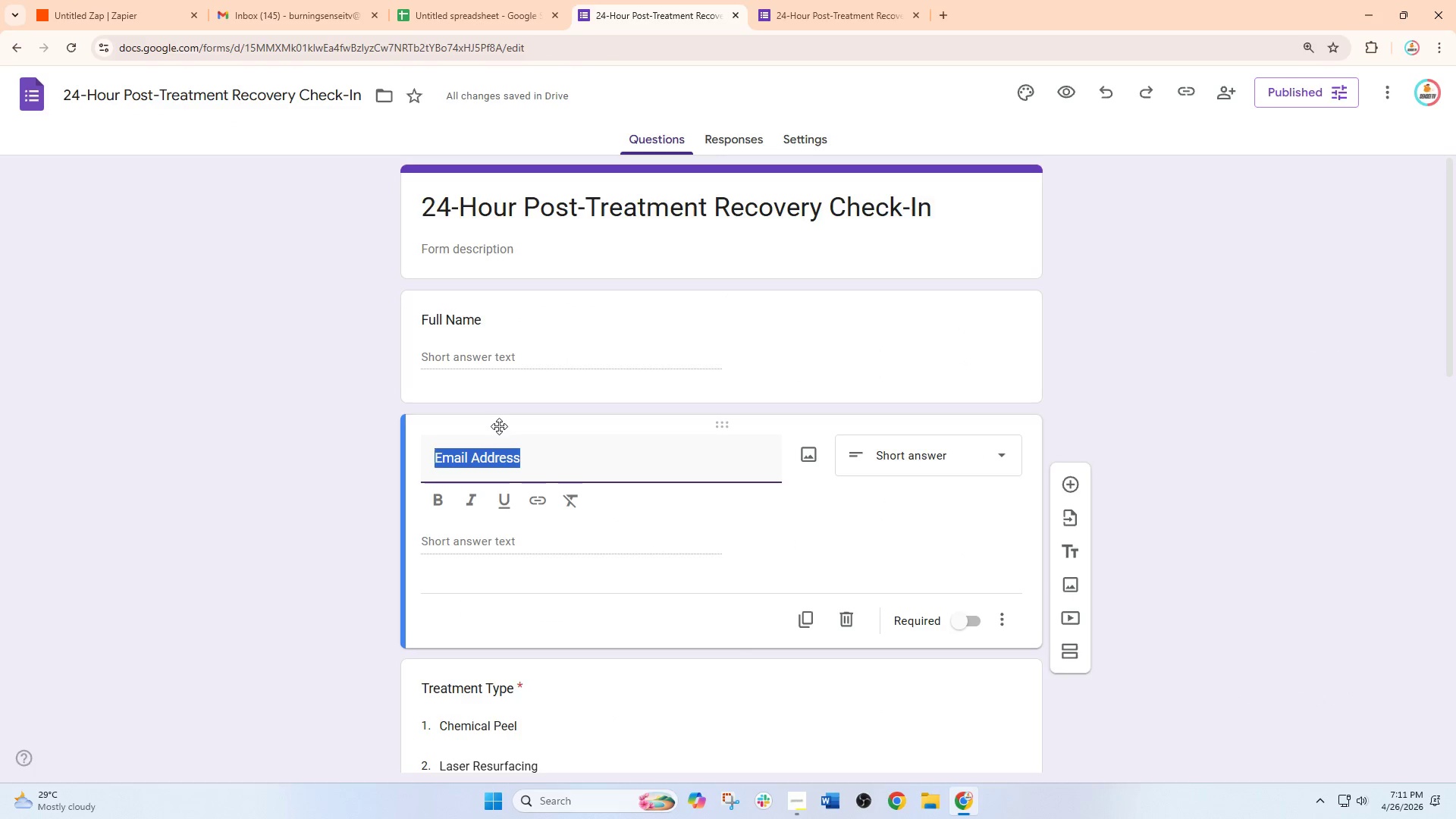 
scroll: coordinate [499, 429], scroll_direction: down, amount: 4.0
 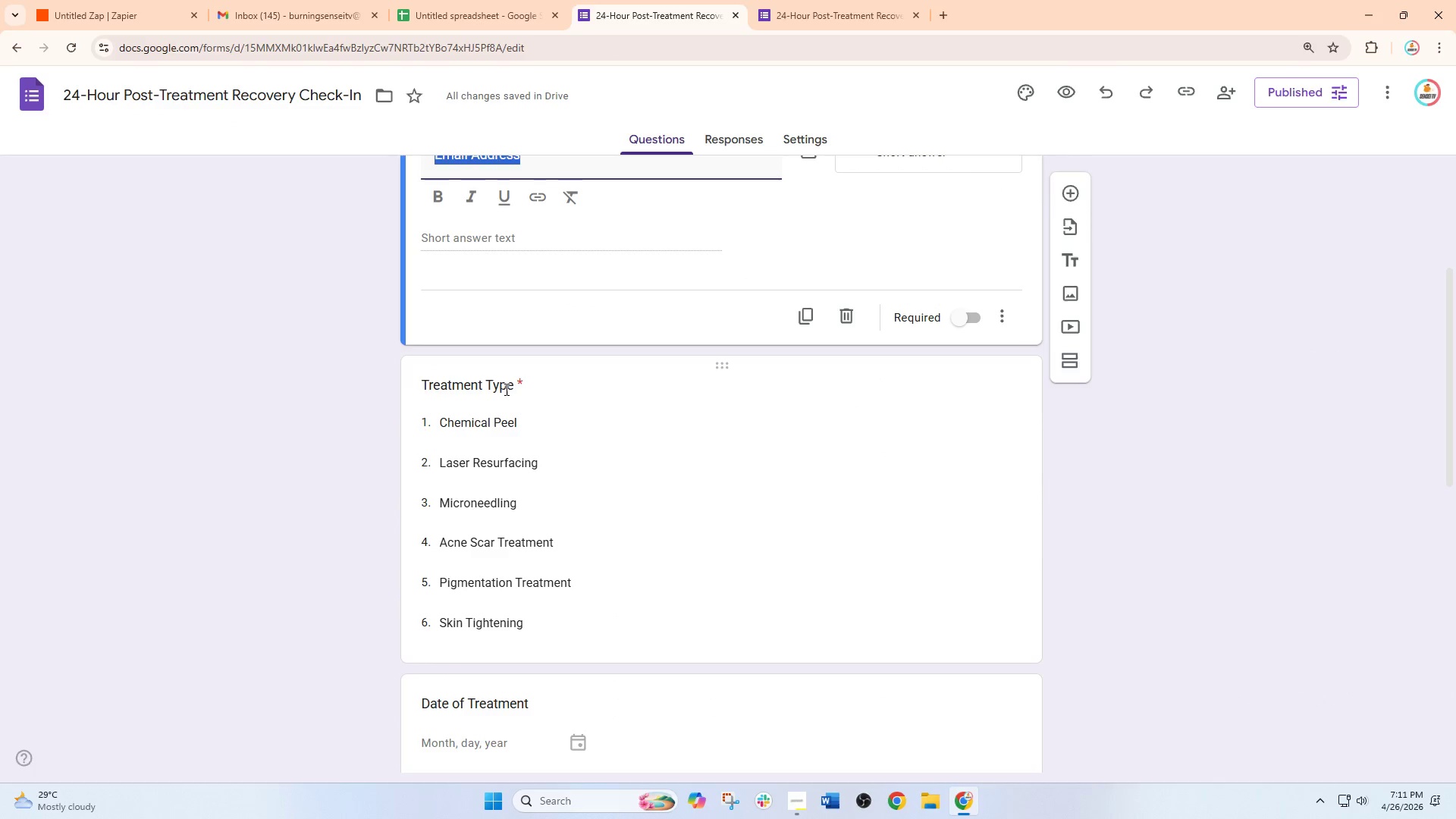 
left_click([505, 389])
 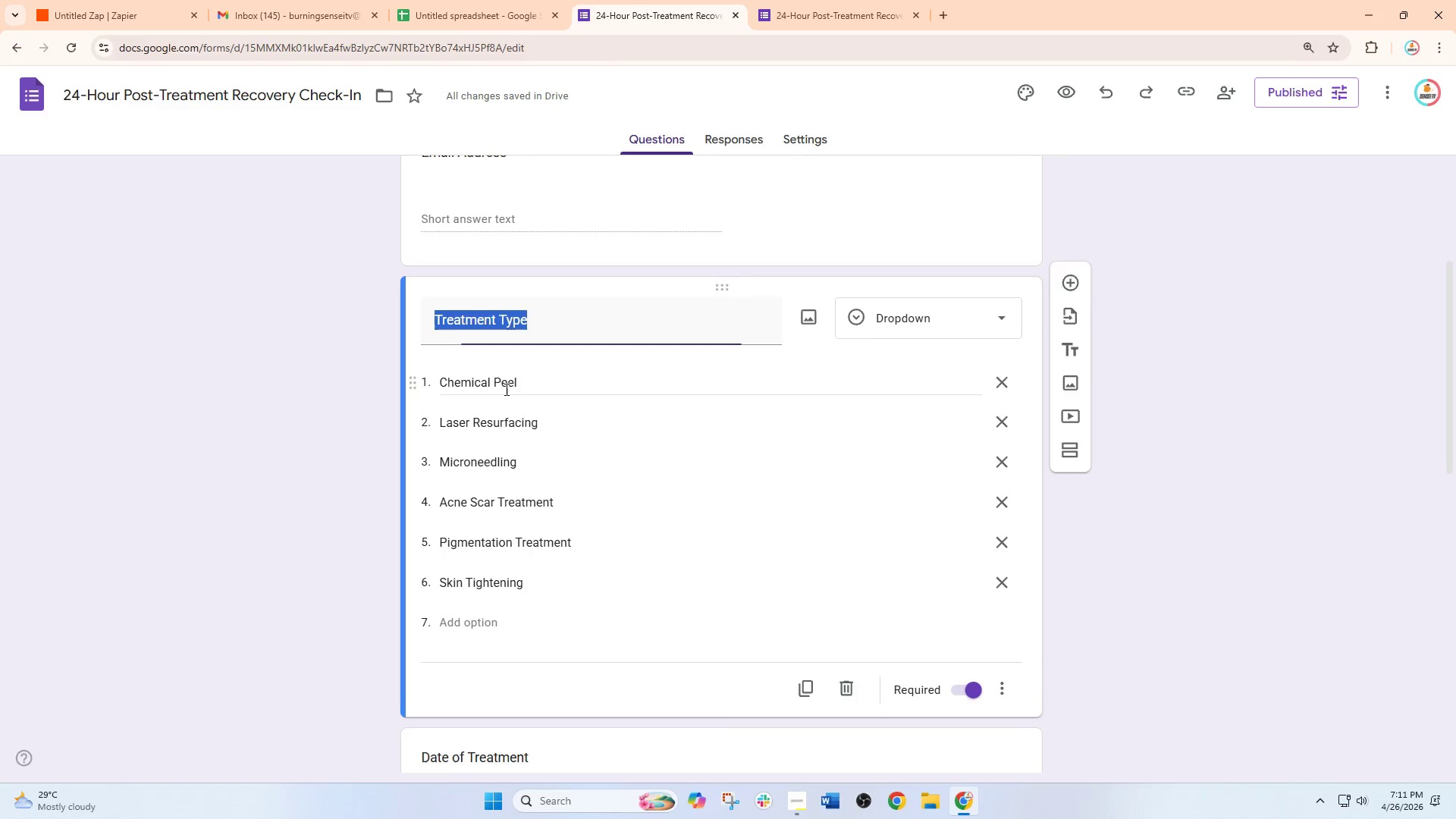 
key(Control+C)
 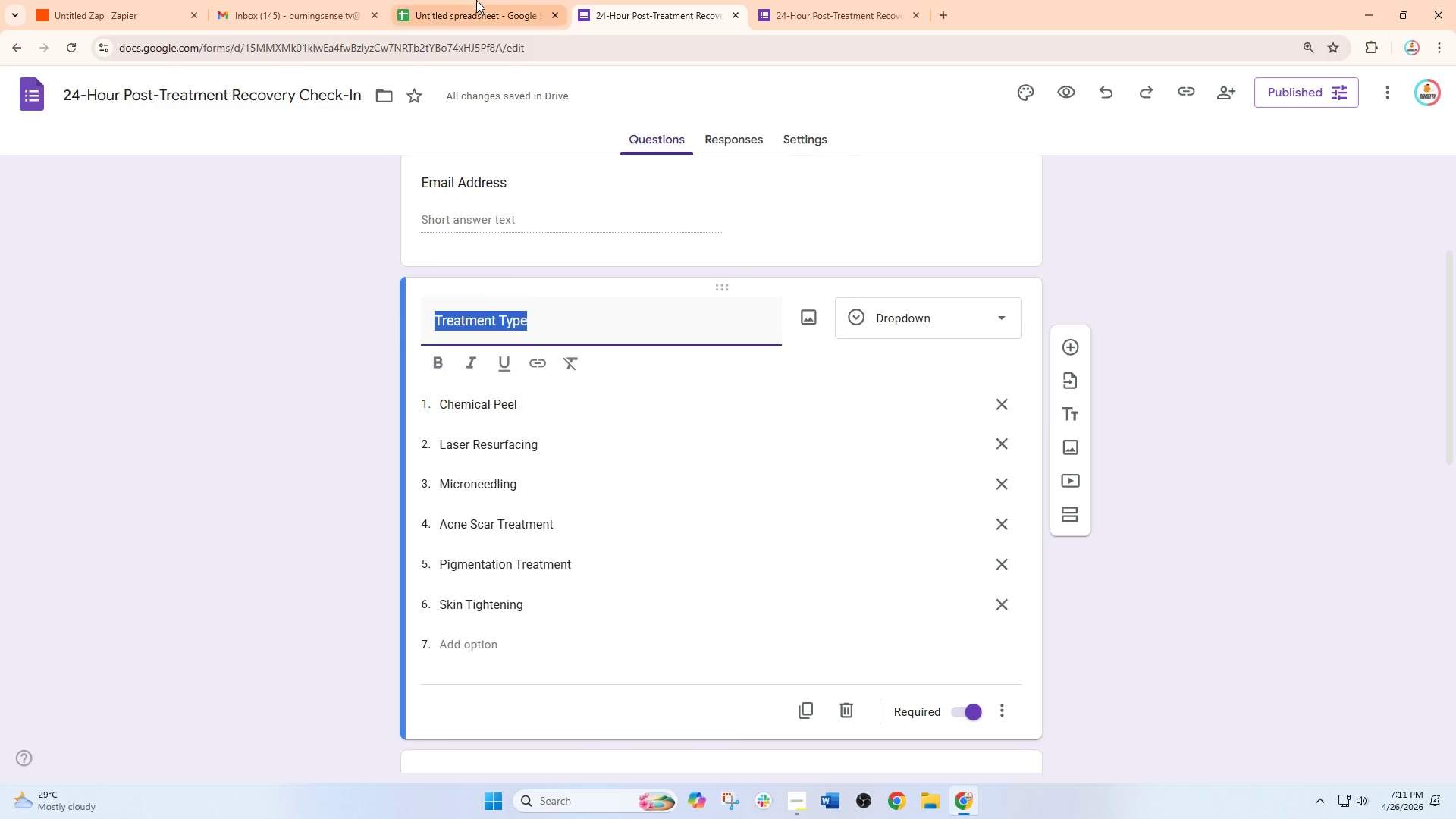 
left_click([476, 0])
 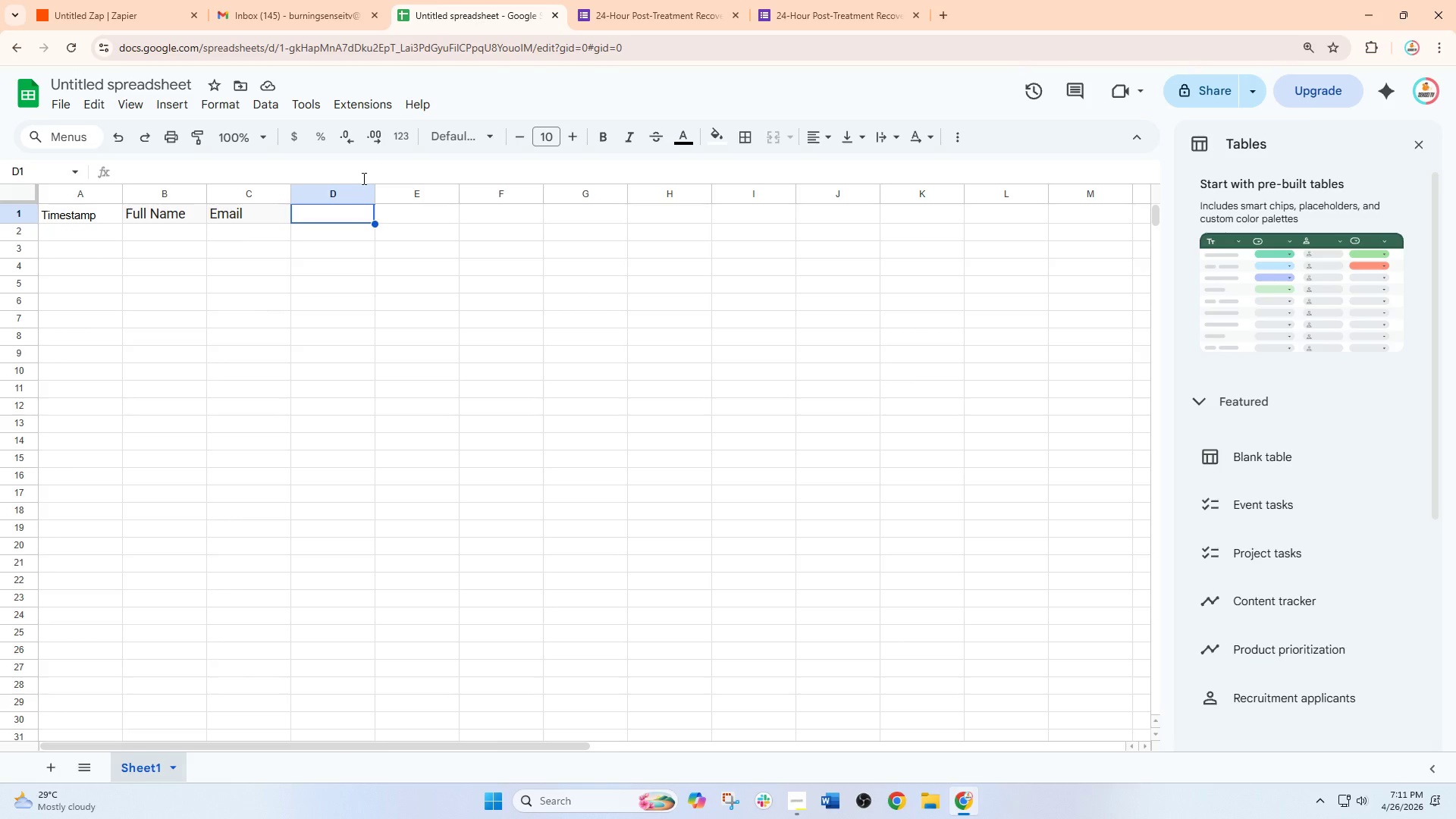 
key(Control+C)
 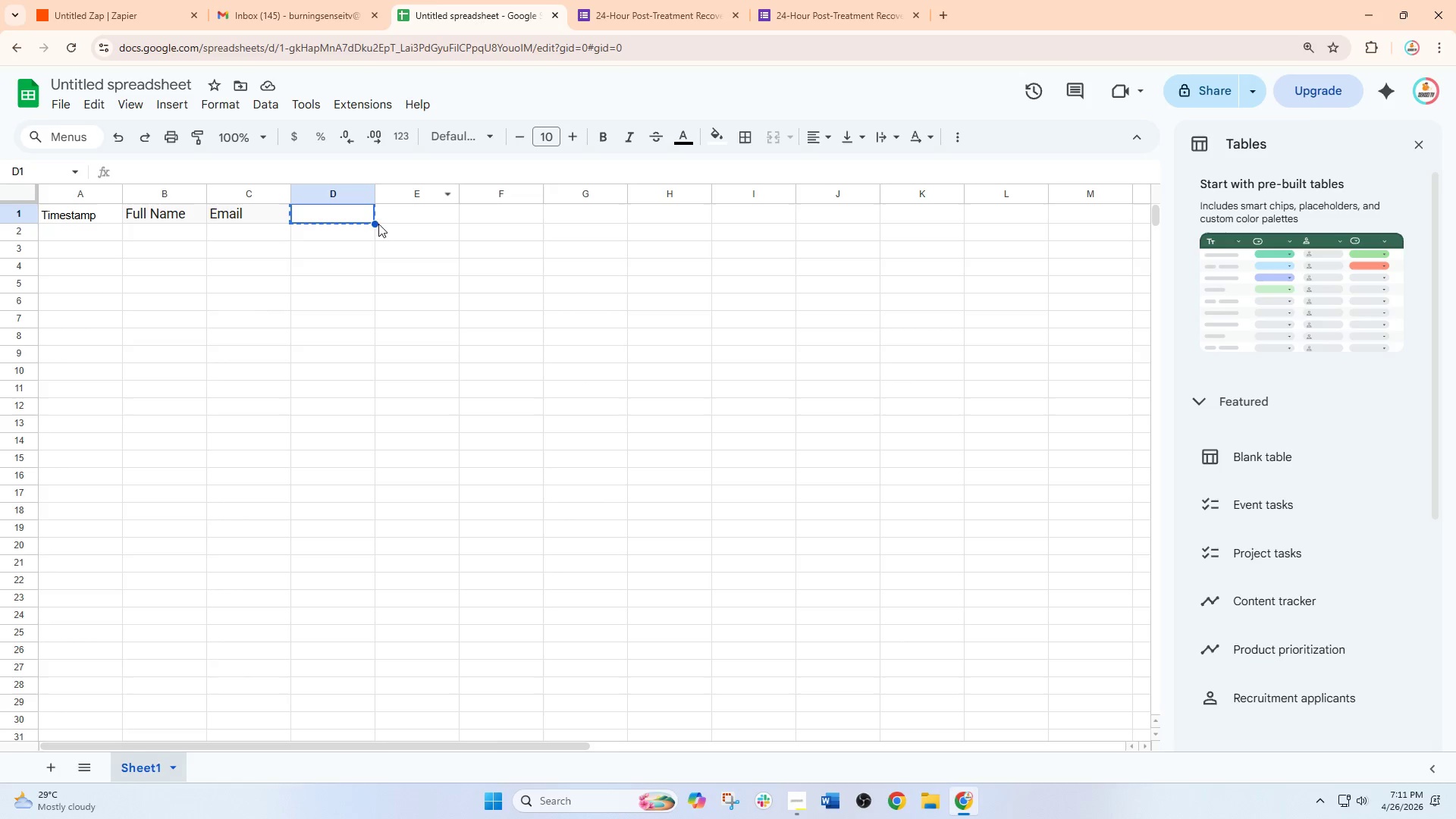 
left_click_drag(start_coordinate=[362, 258], to_coordinate=[368, 255])
 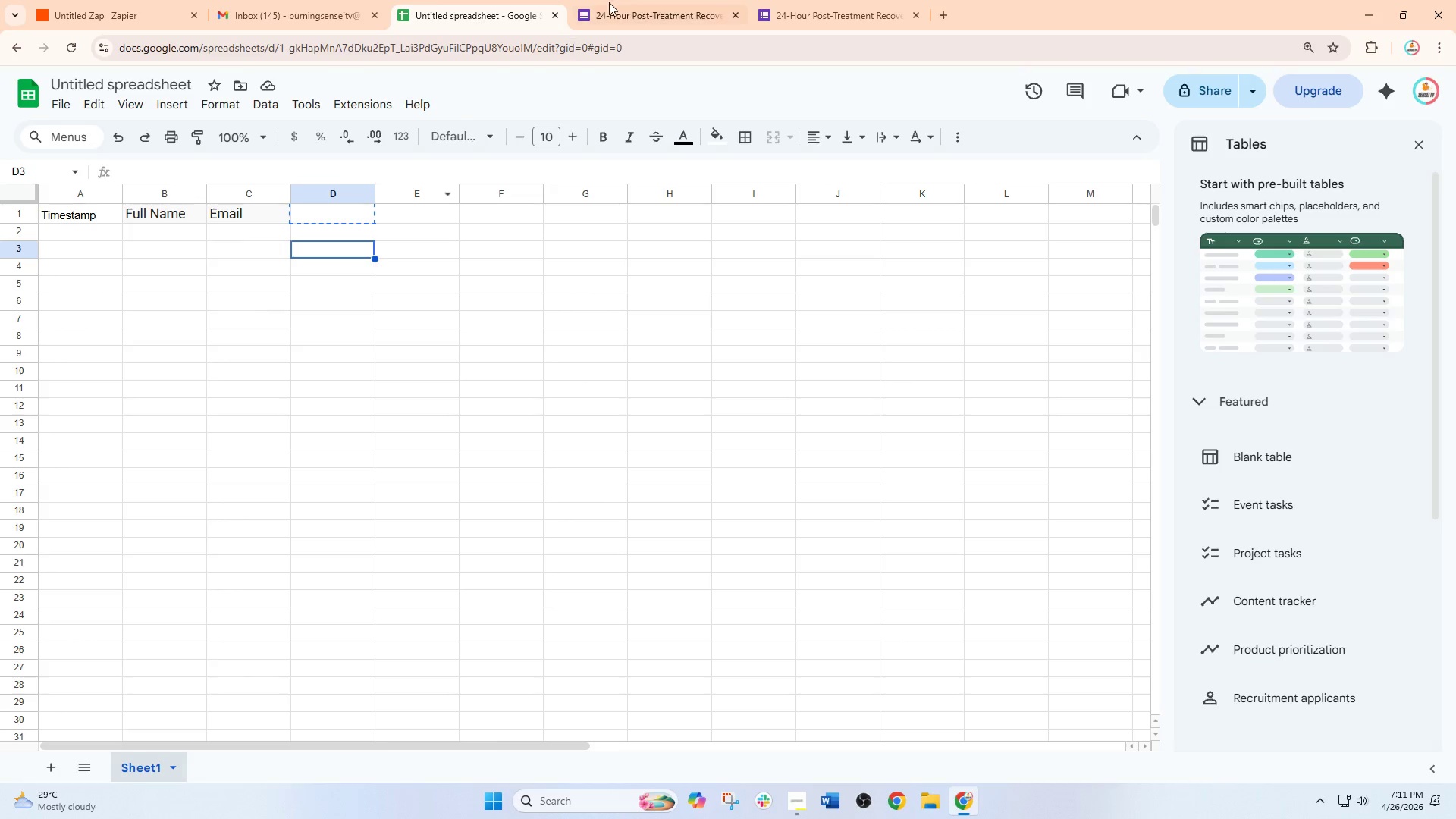 
double_click([623, 0])
 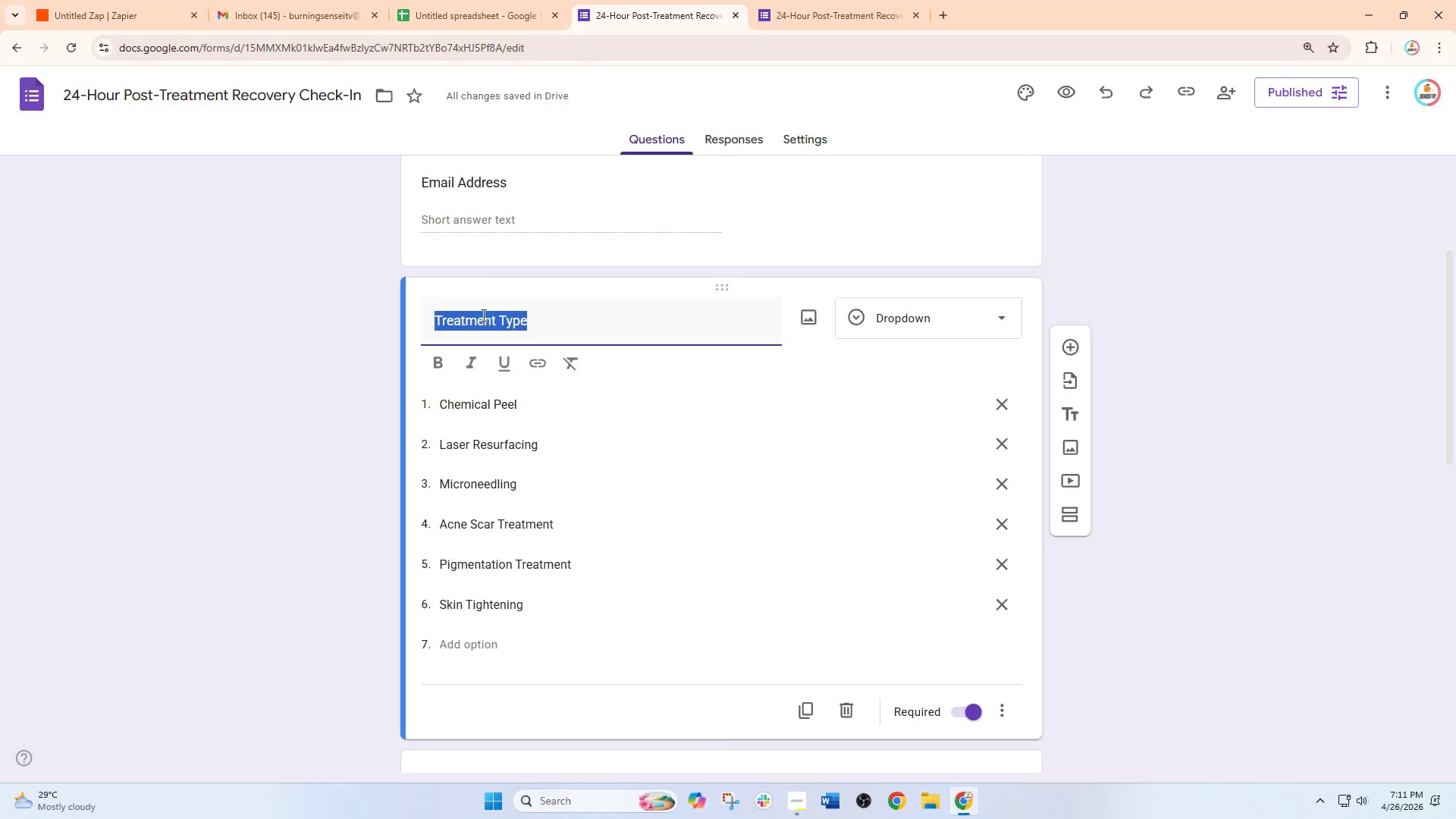 
key(Control+C)
 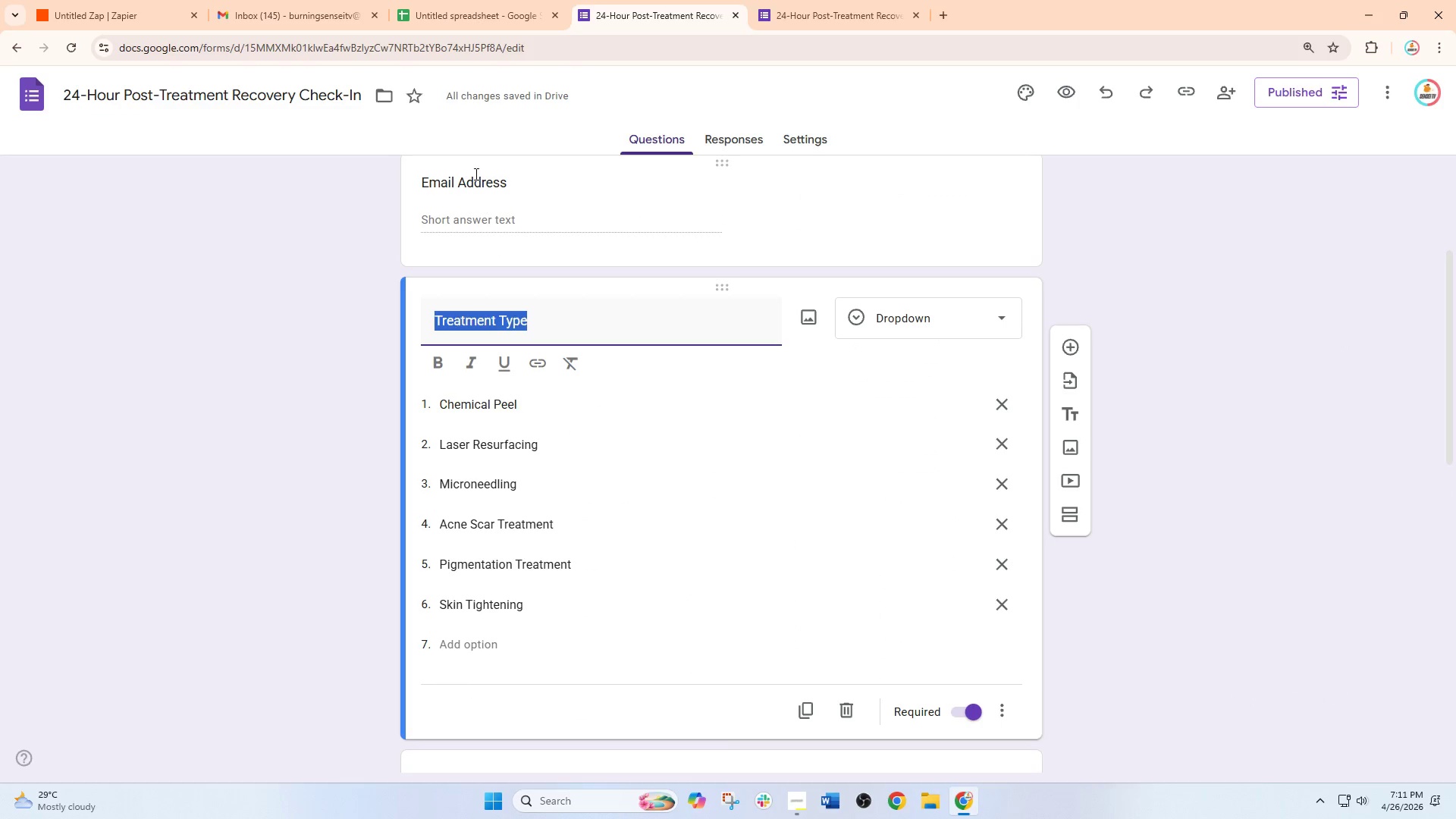 
key(Control+C)
 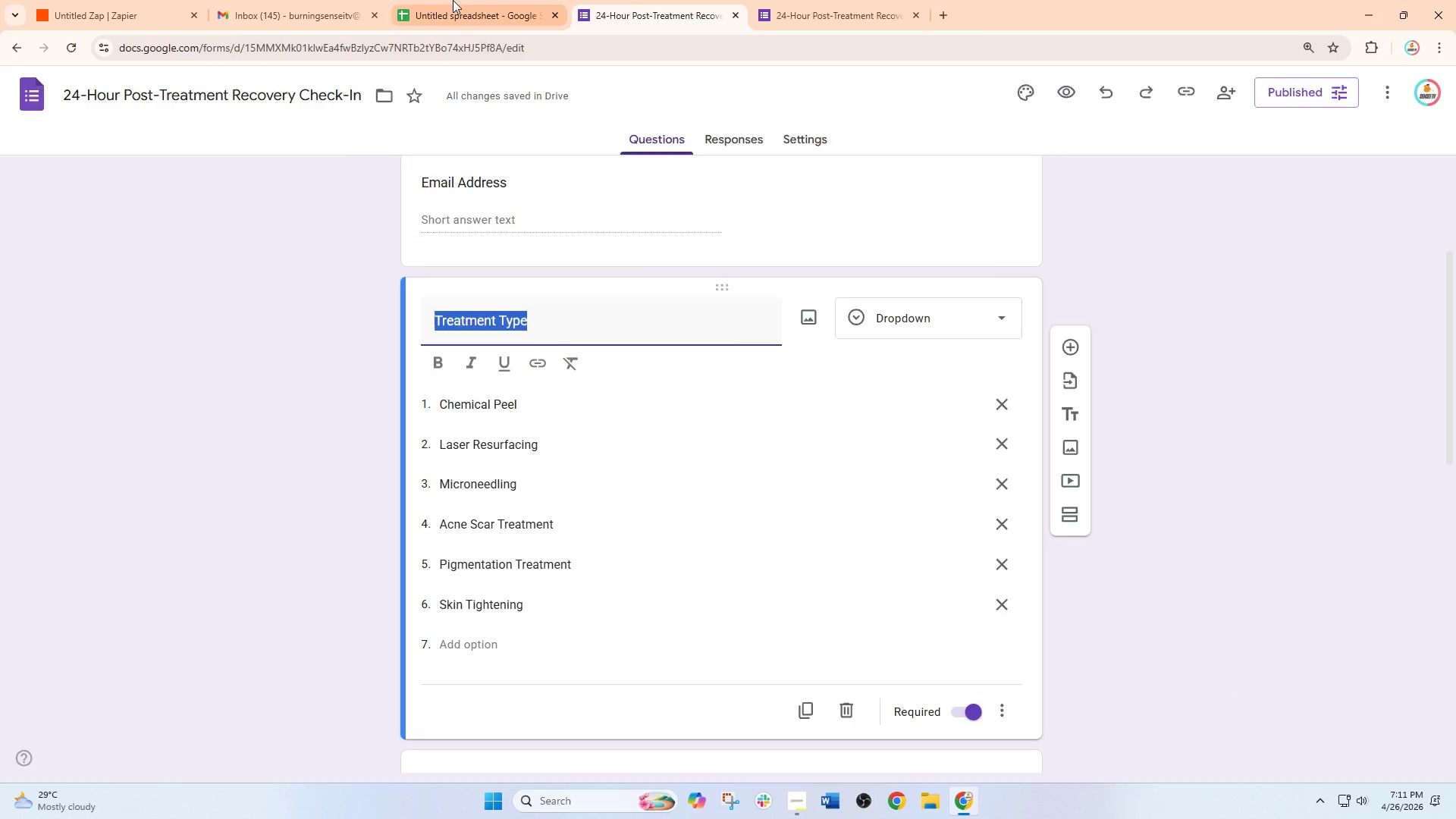 
left_click([453, 0])
 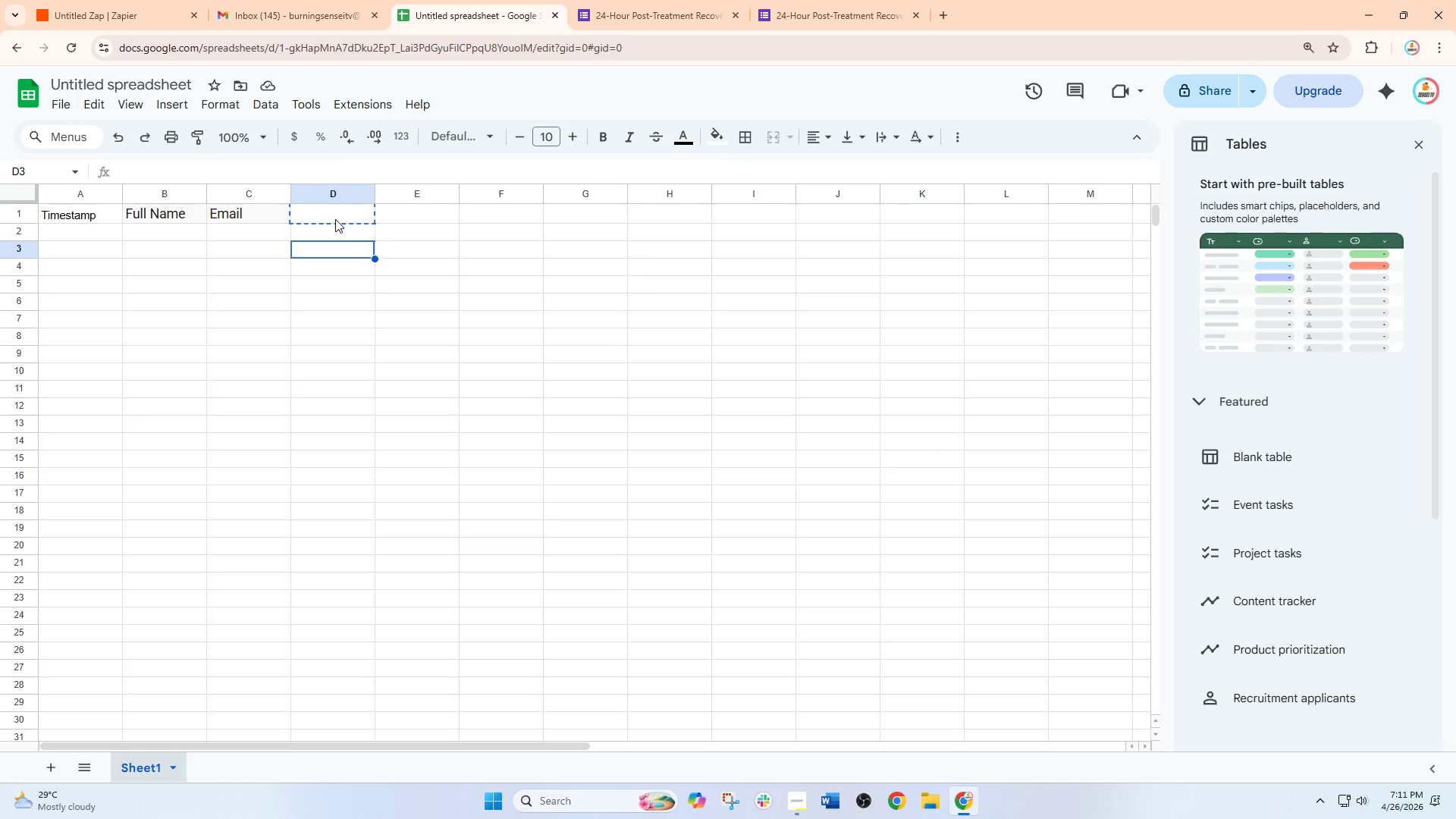 
double_click([335, 219])
 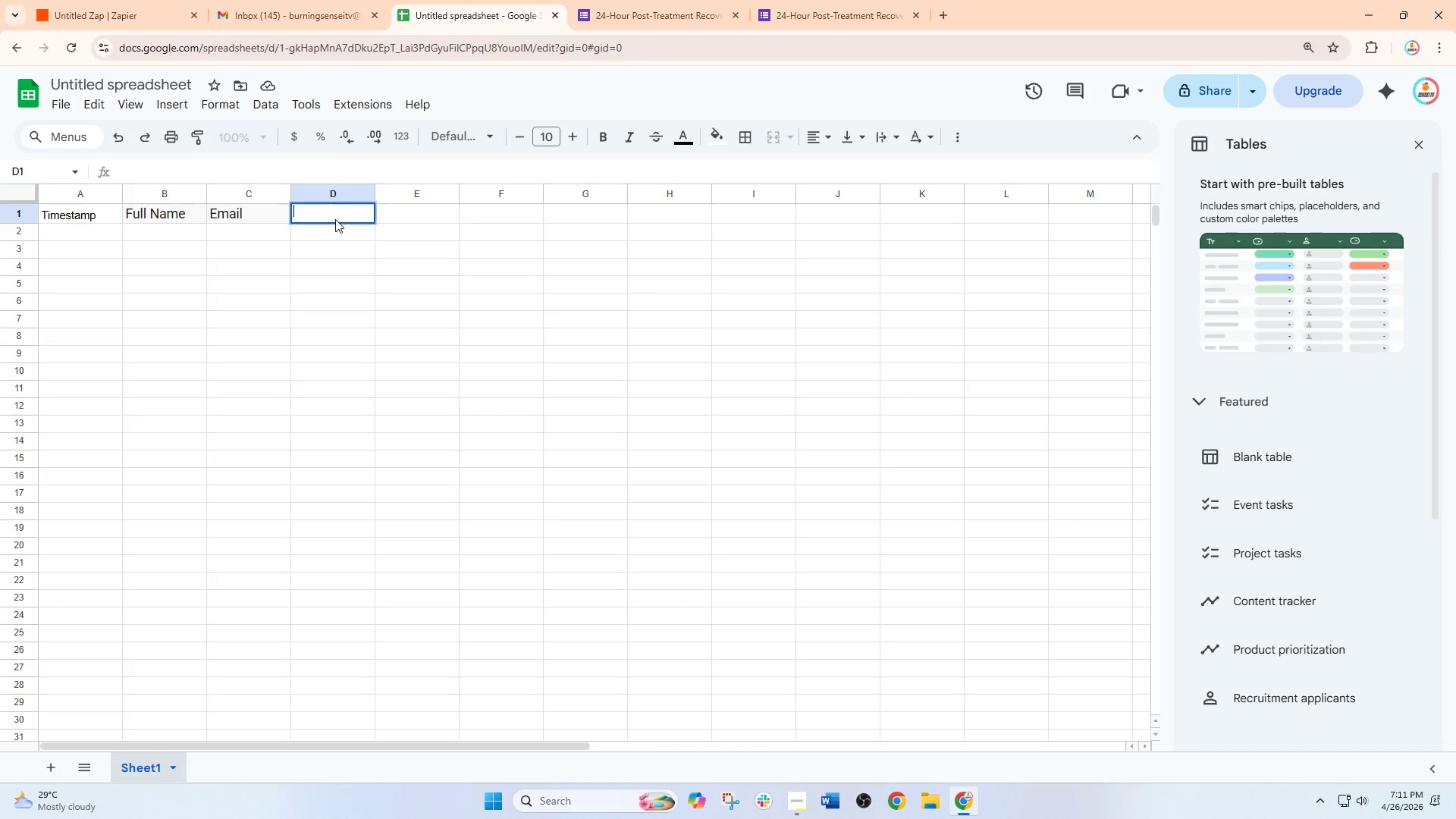 
key(Control+C)
 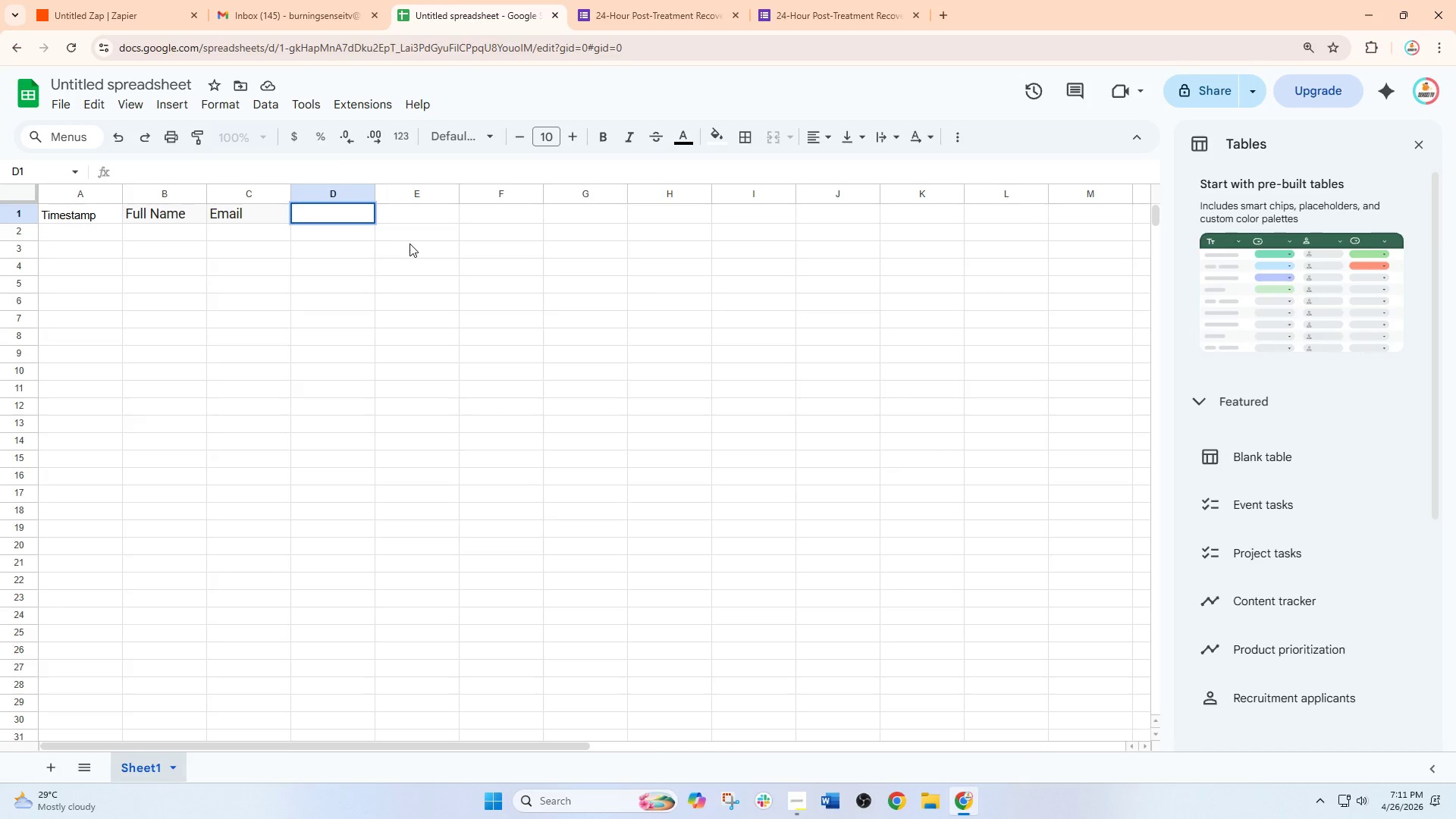 
key(Control+V)
 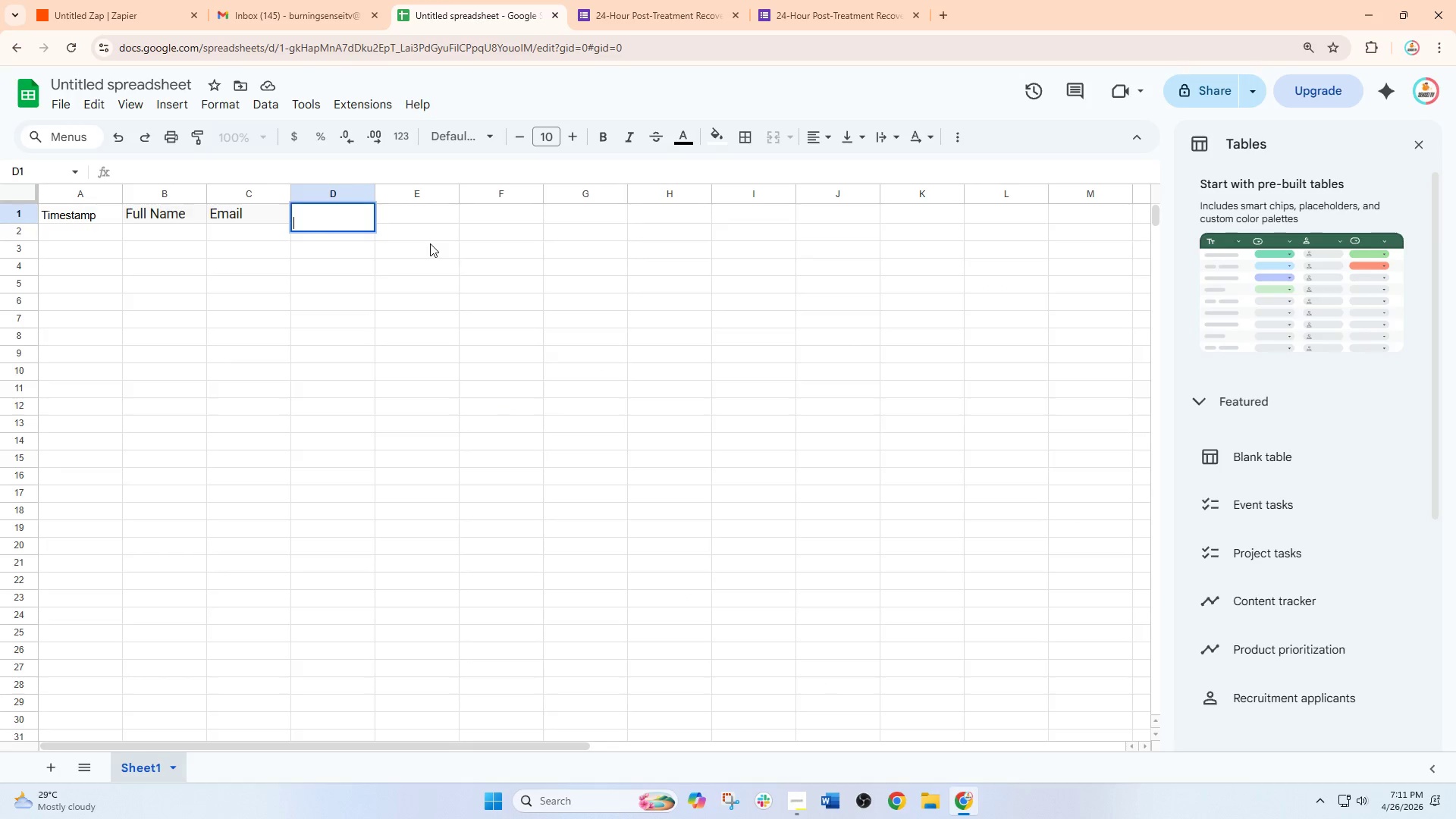 
left_click([430, 243])
 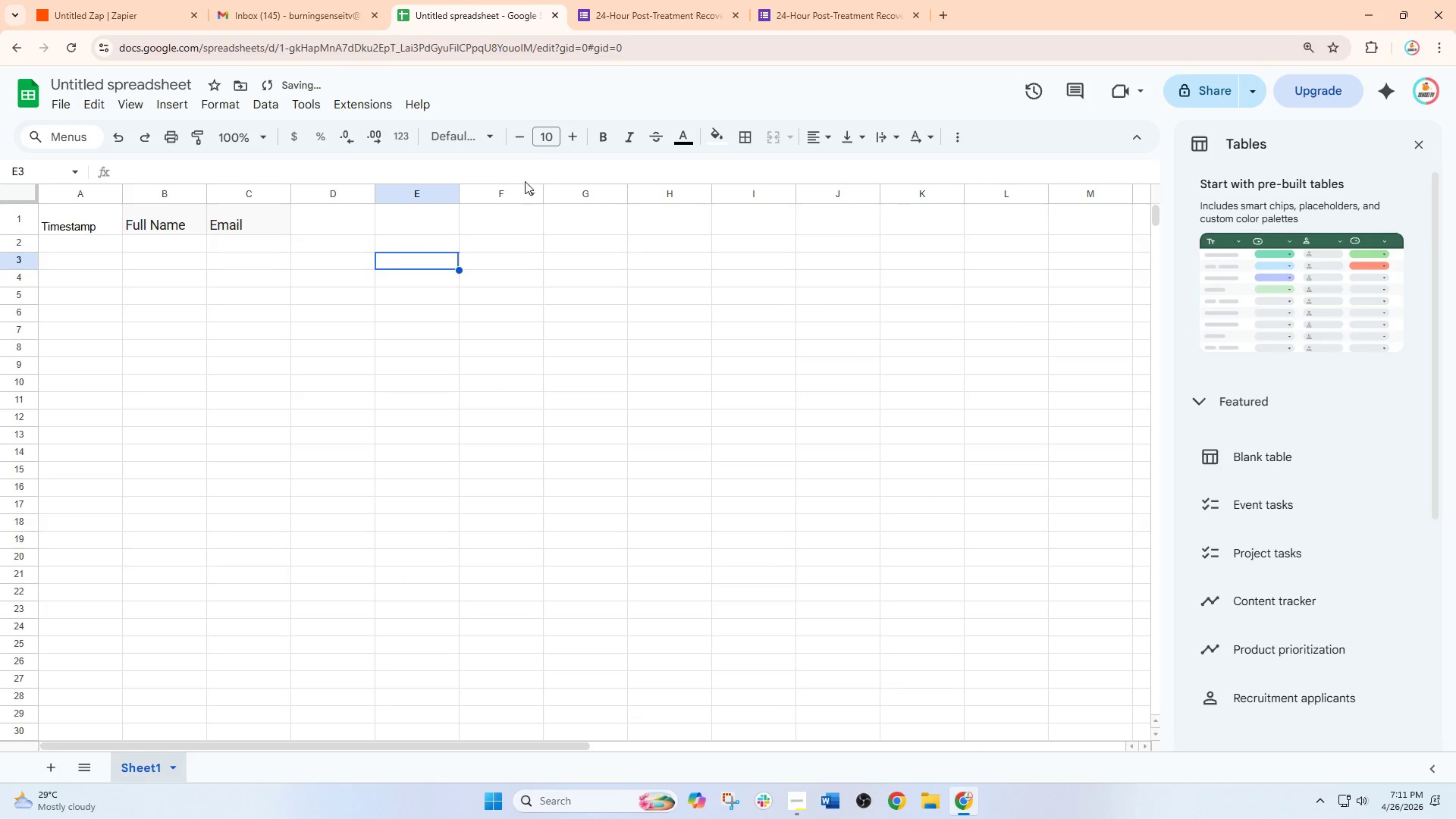 
key(Control+Z)
 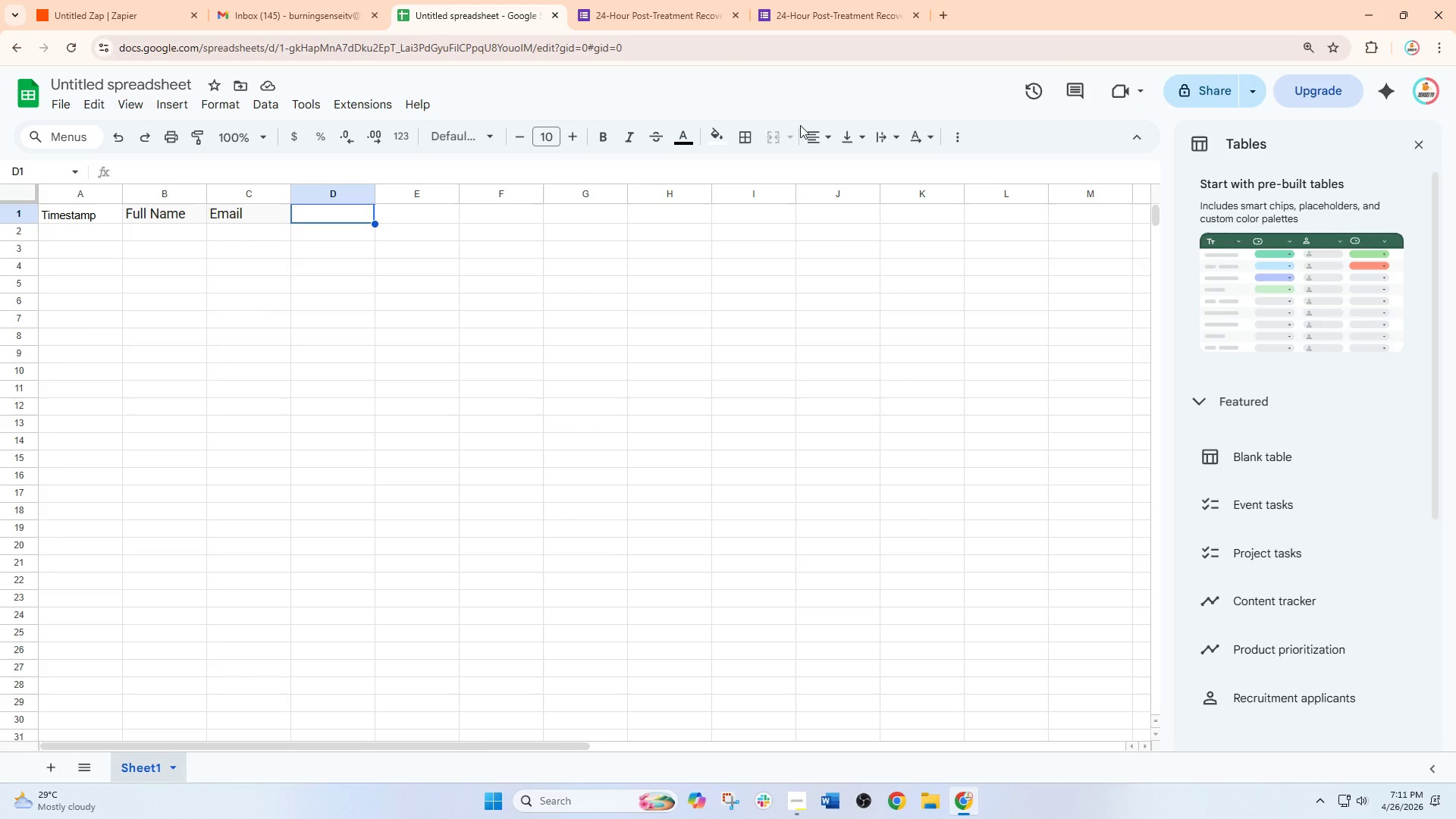 
wait(27.06)
 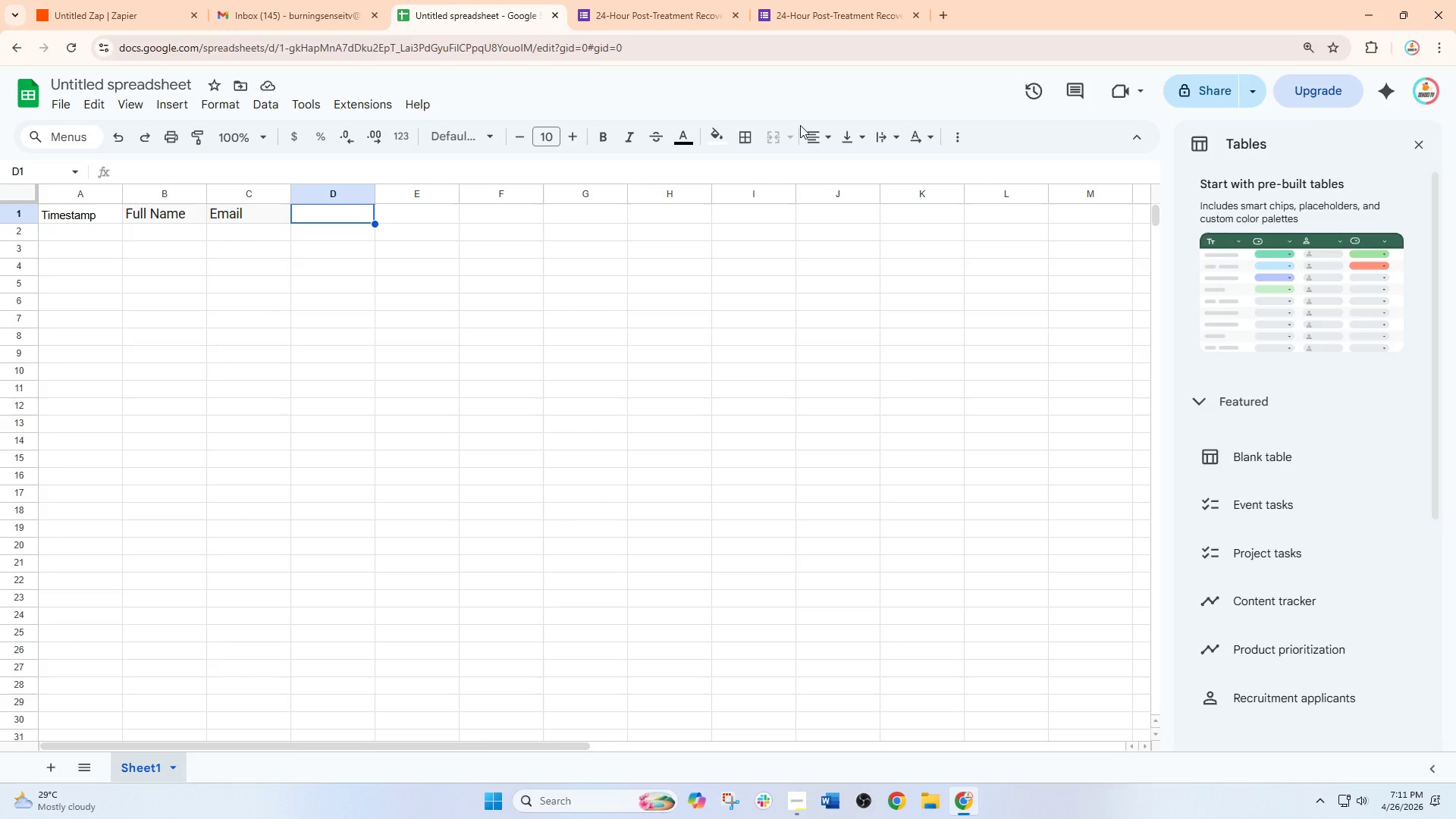 
left_click([645, 0])
 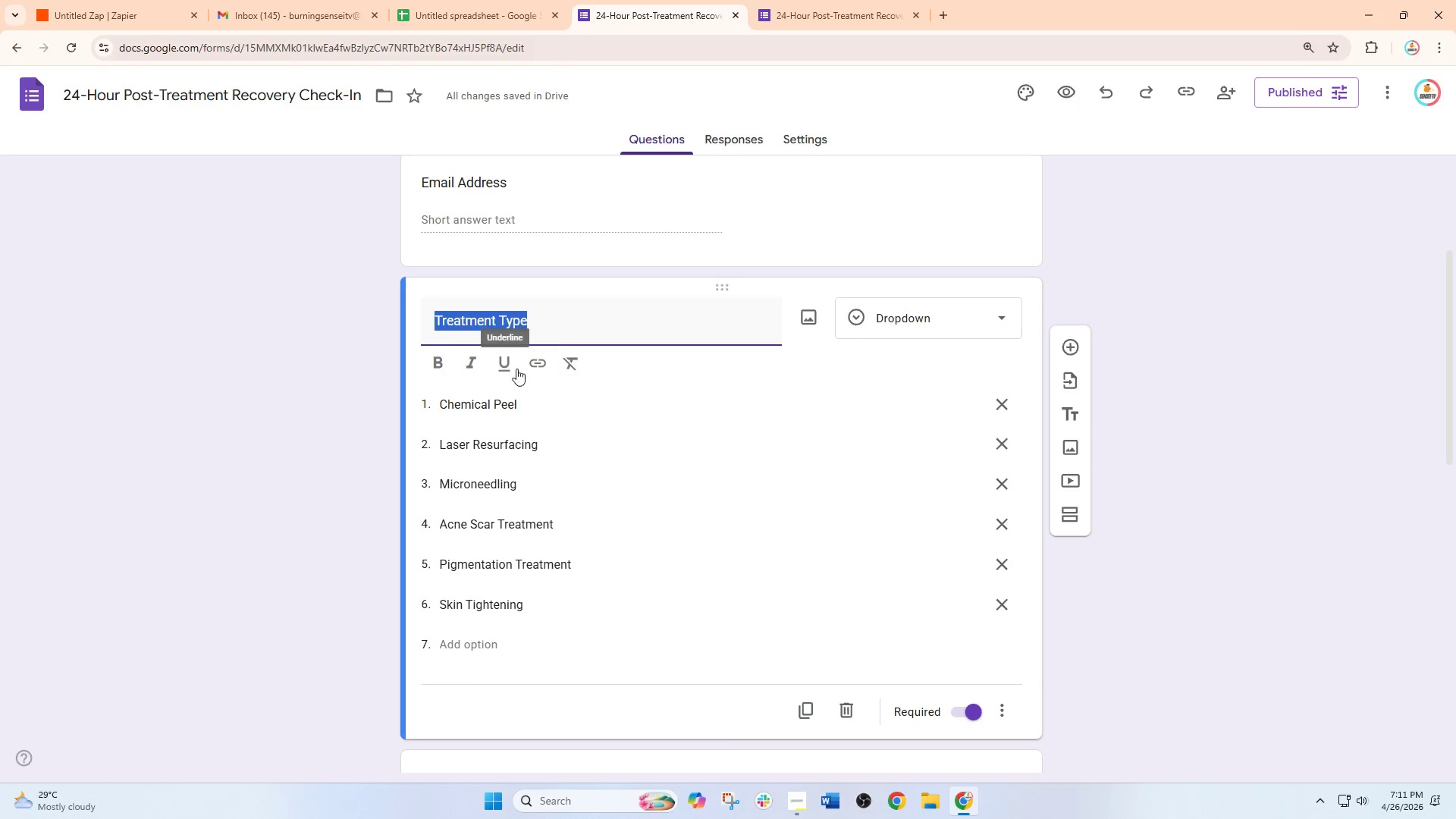 
key(Control+C)
 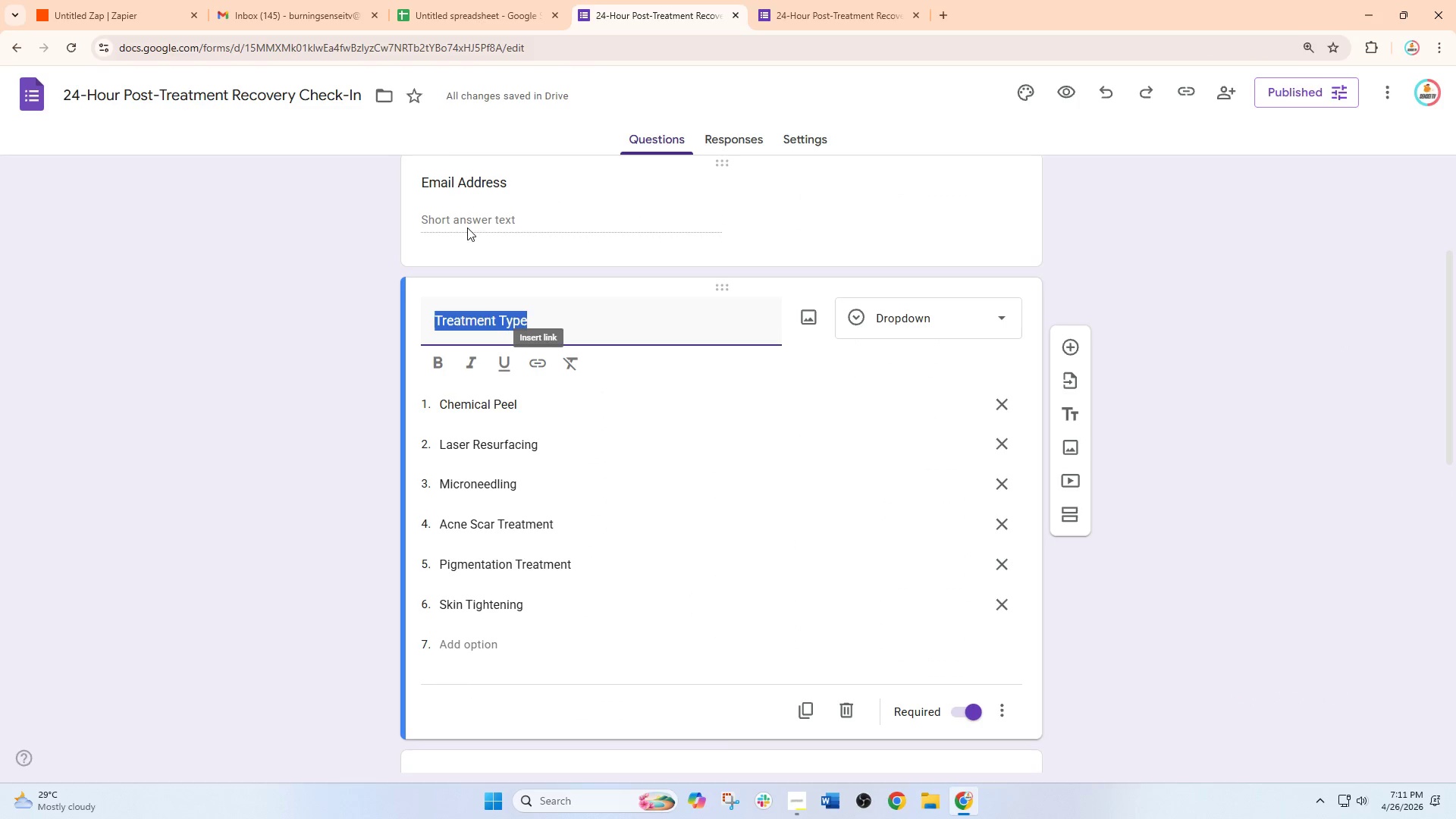 
key(Control+C)
 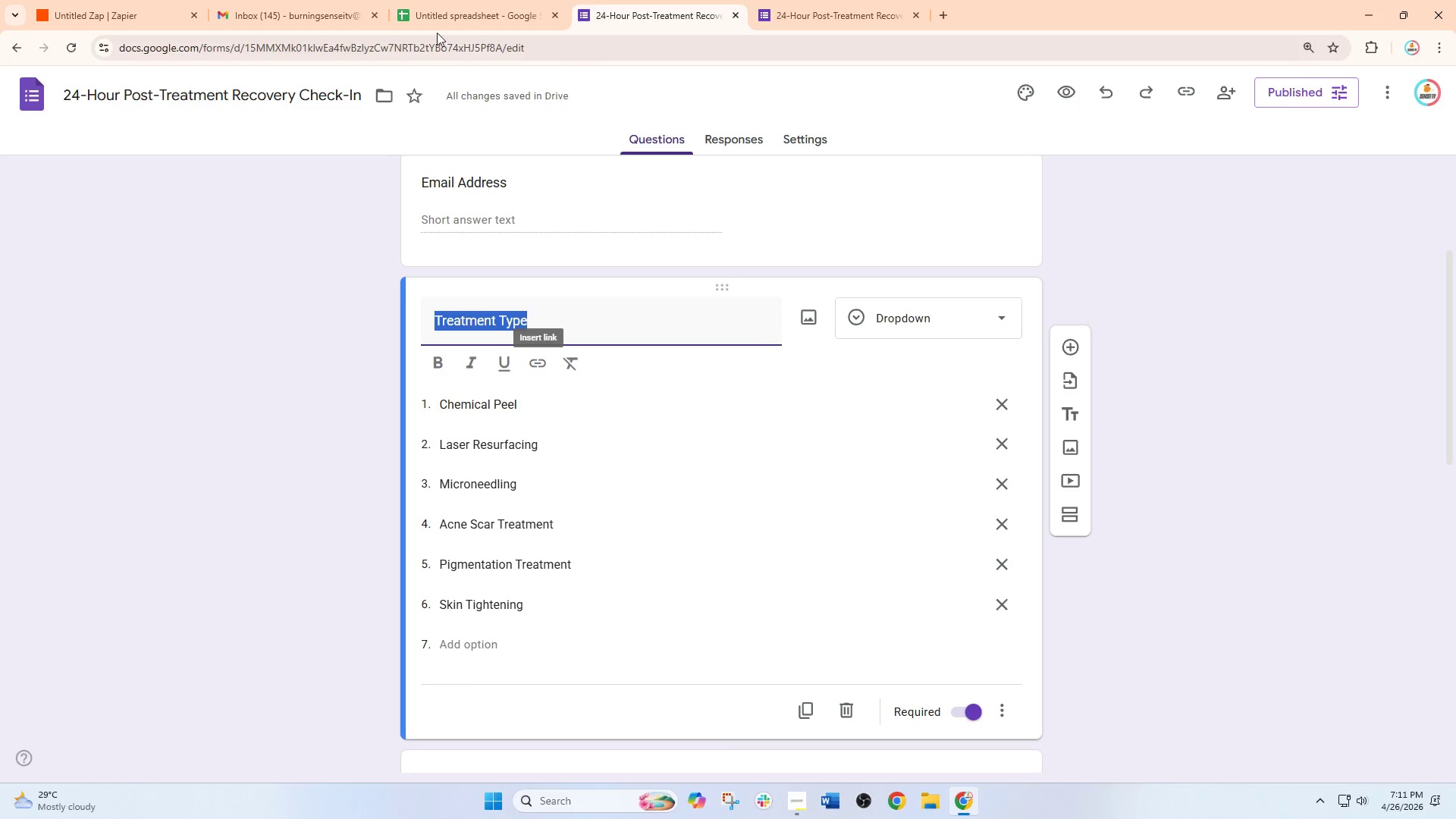 
left_click([455, 0])
 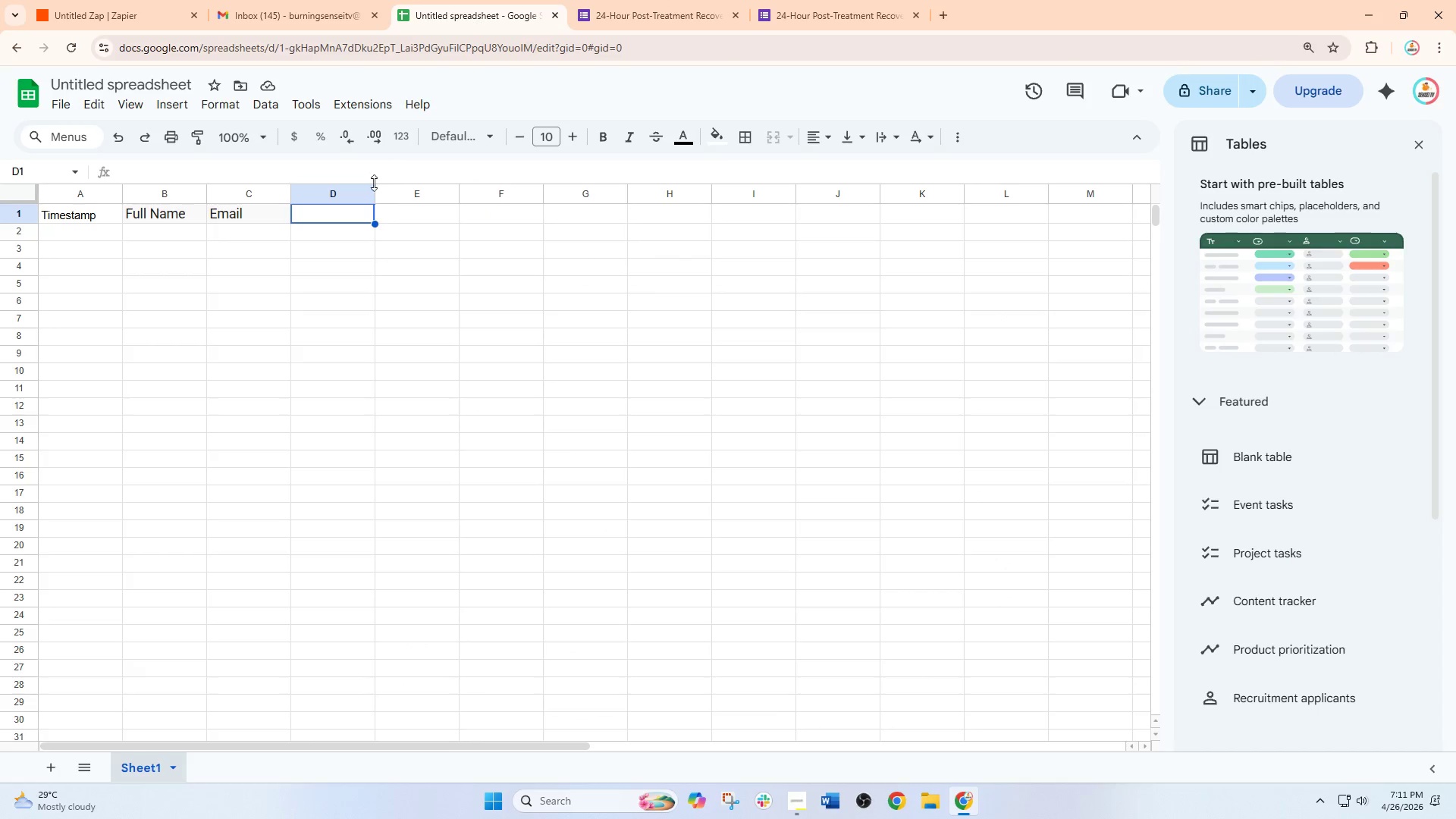 
key(Control+V)
 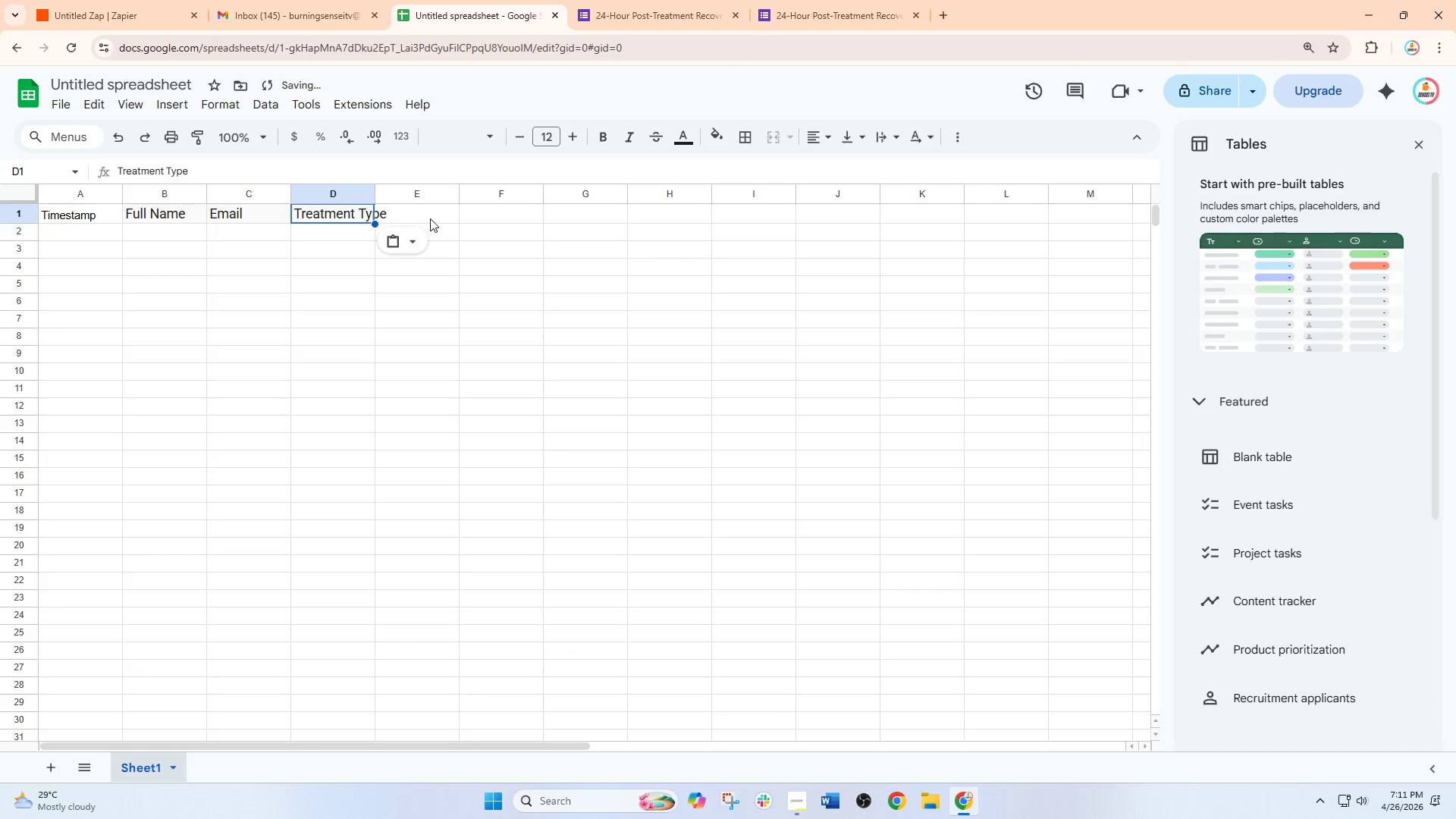 
left_click([434, 212])
 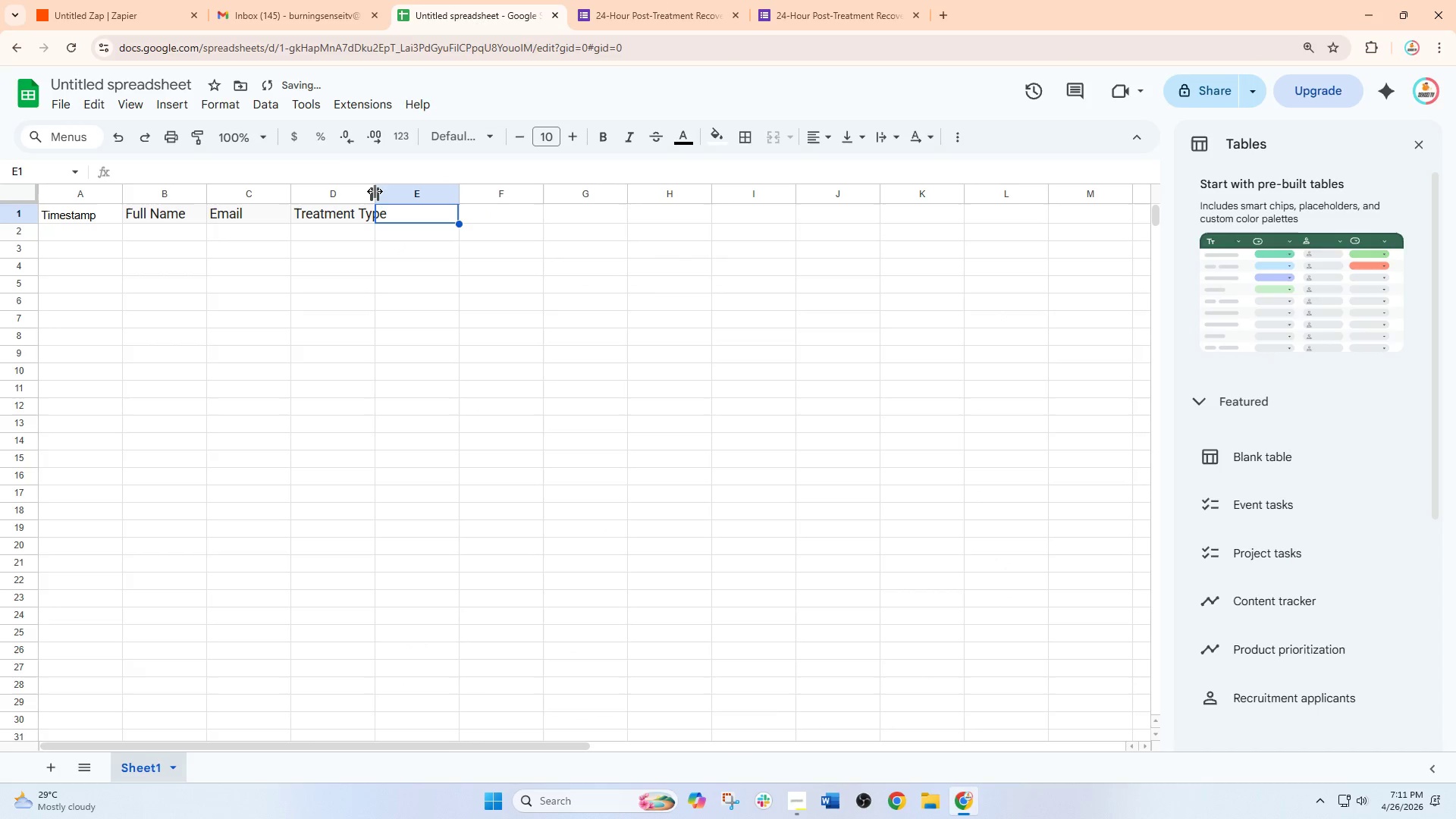 
left_click_drag(start_coordinate=[374, 191], to_coordinate=[395, 194])
 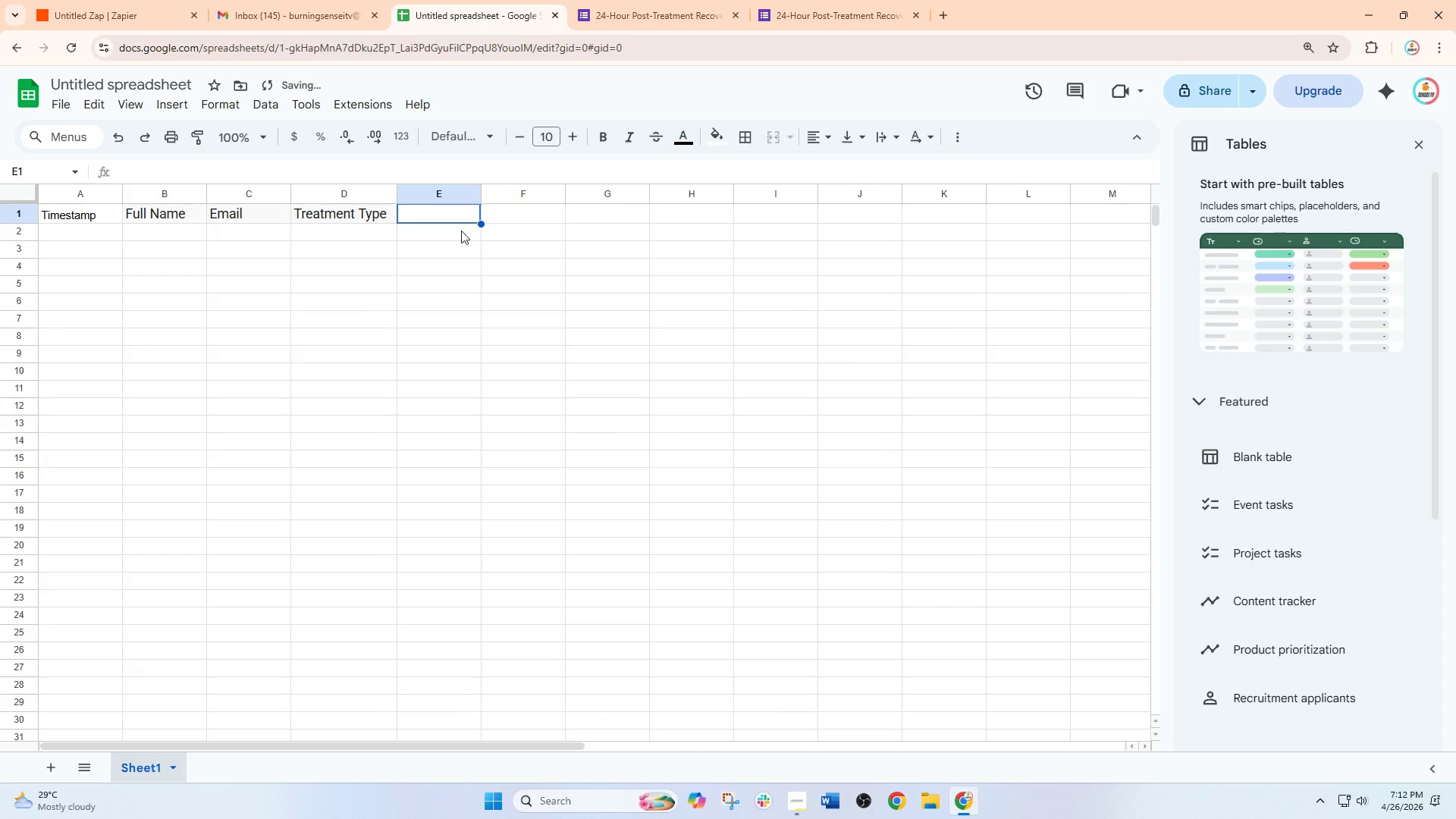 
left_click([639, 0])
 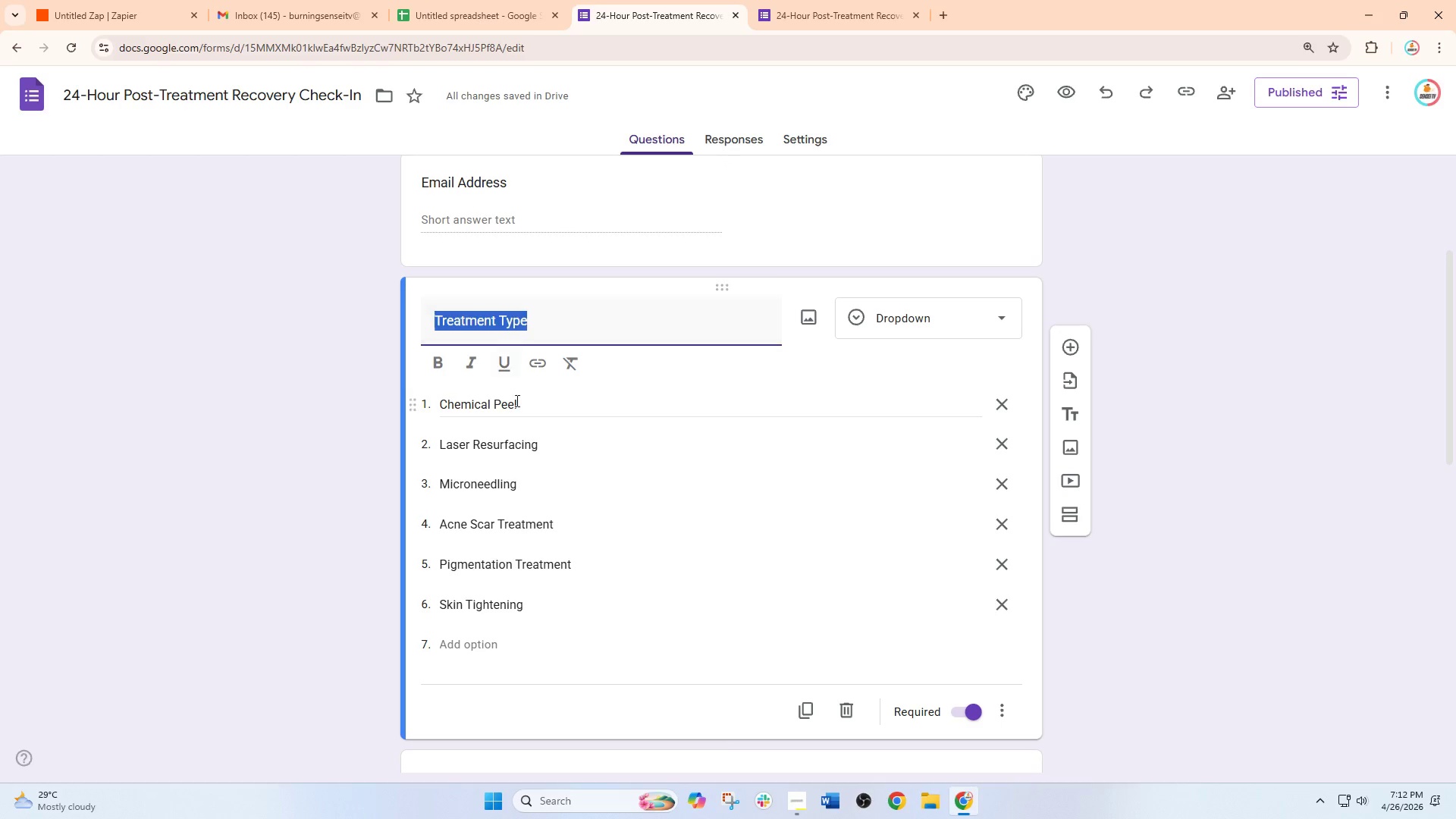 
scroll: coordinate [519, 416], scroll_direction: down, amount: 5.0
 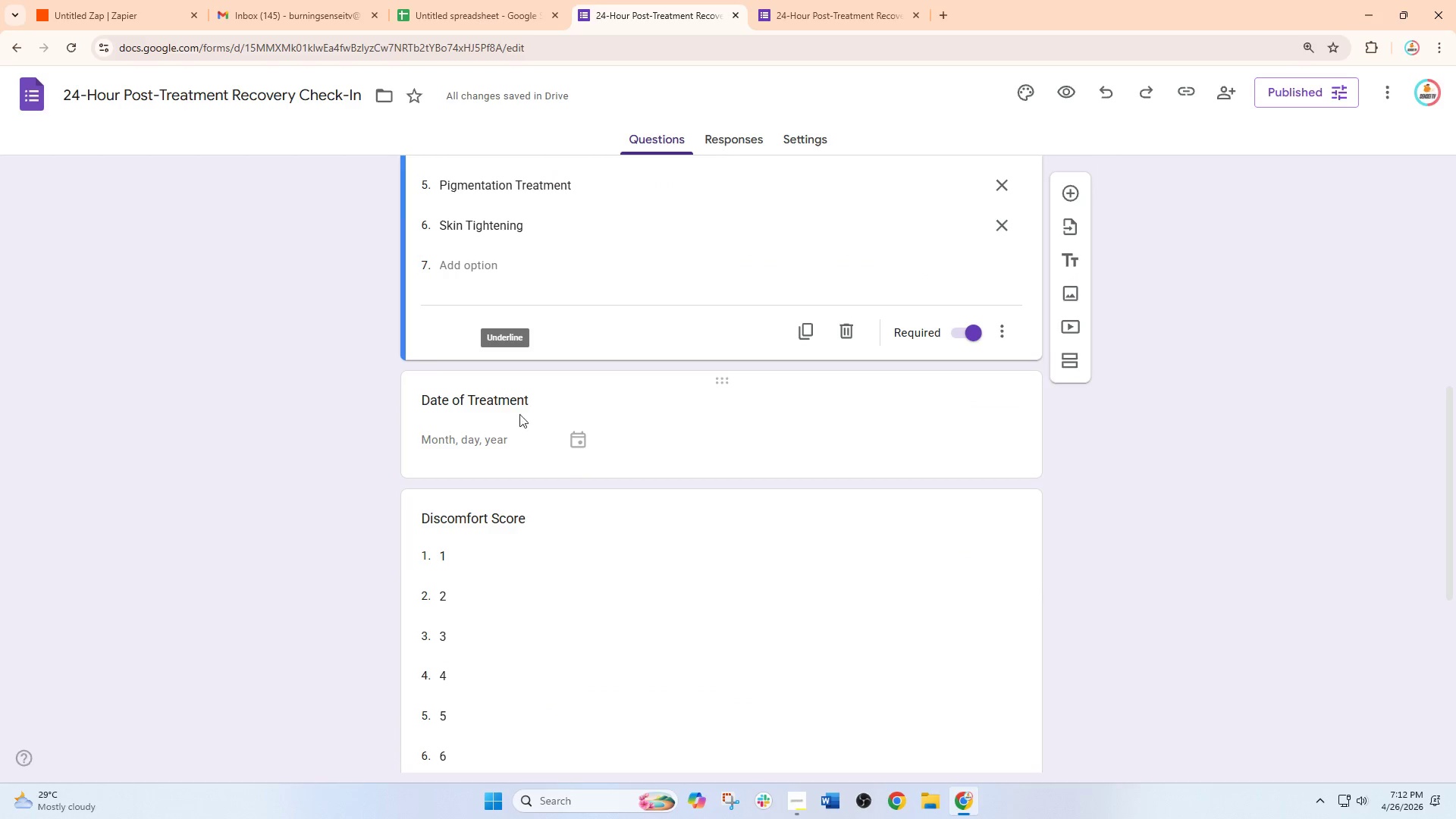 
left_click([515, 398])
 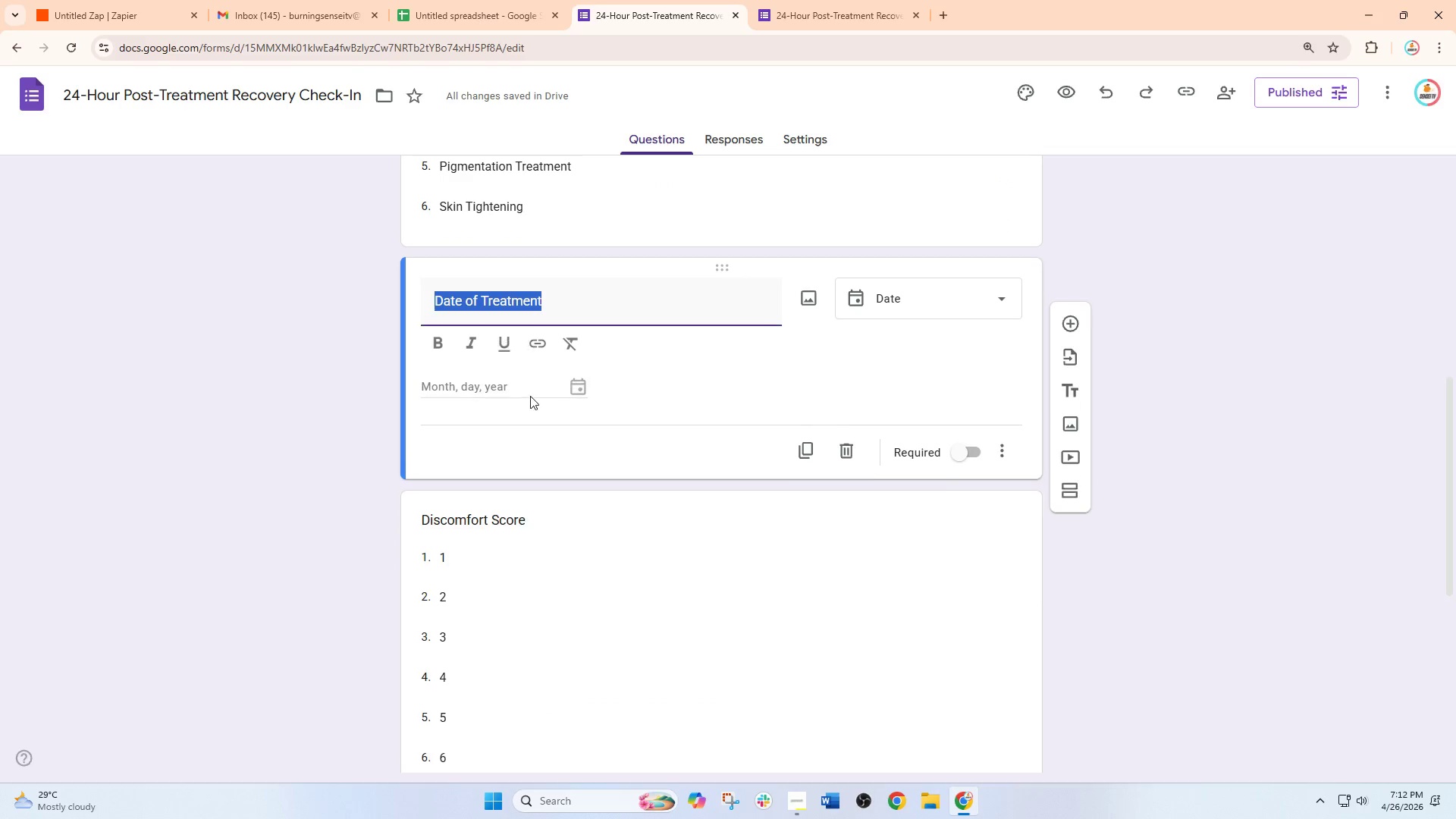 
hold_key(key=ControlLeft, duration=1.16)
 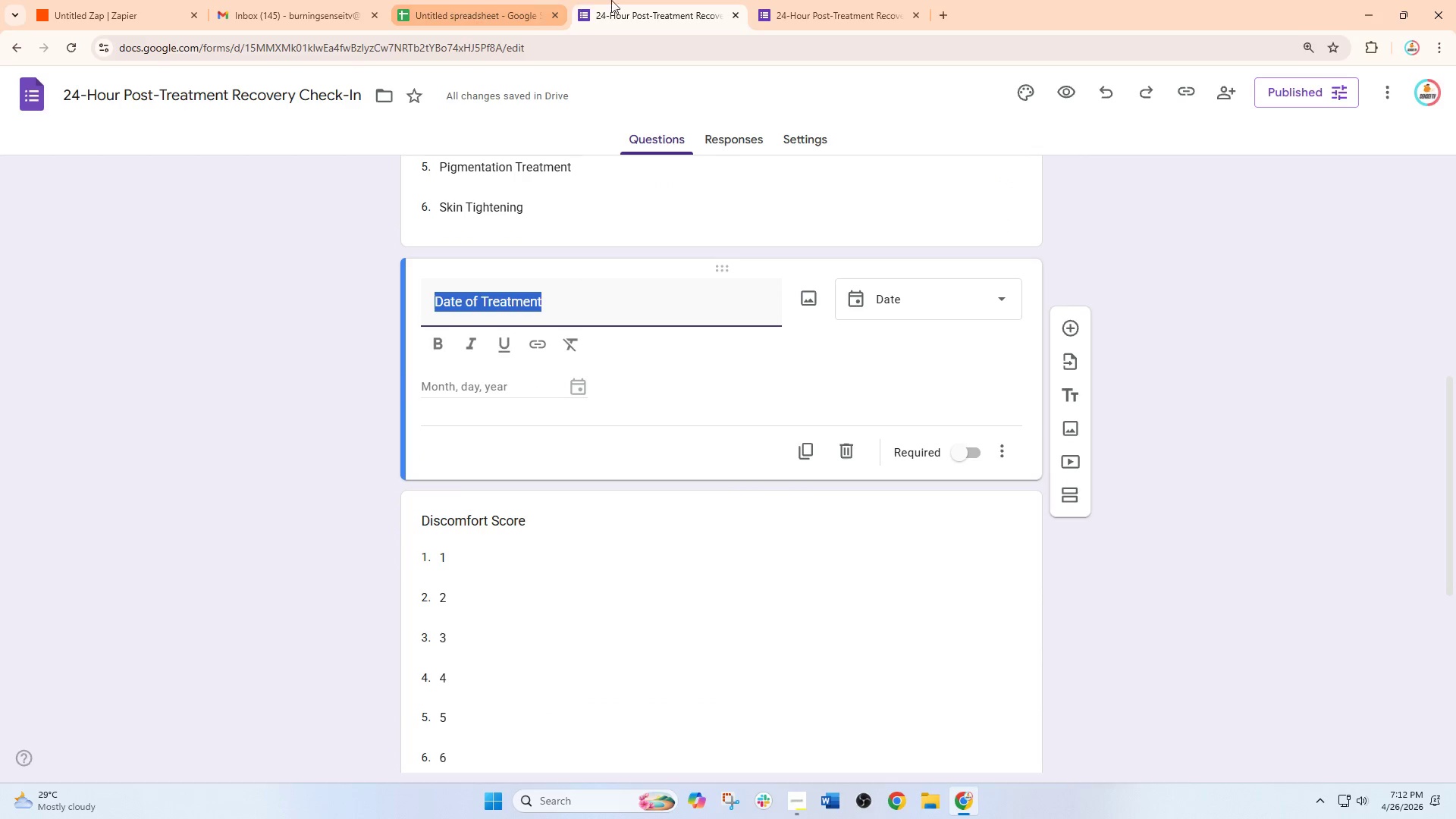 
left_click([522, 0])
 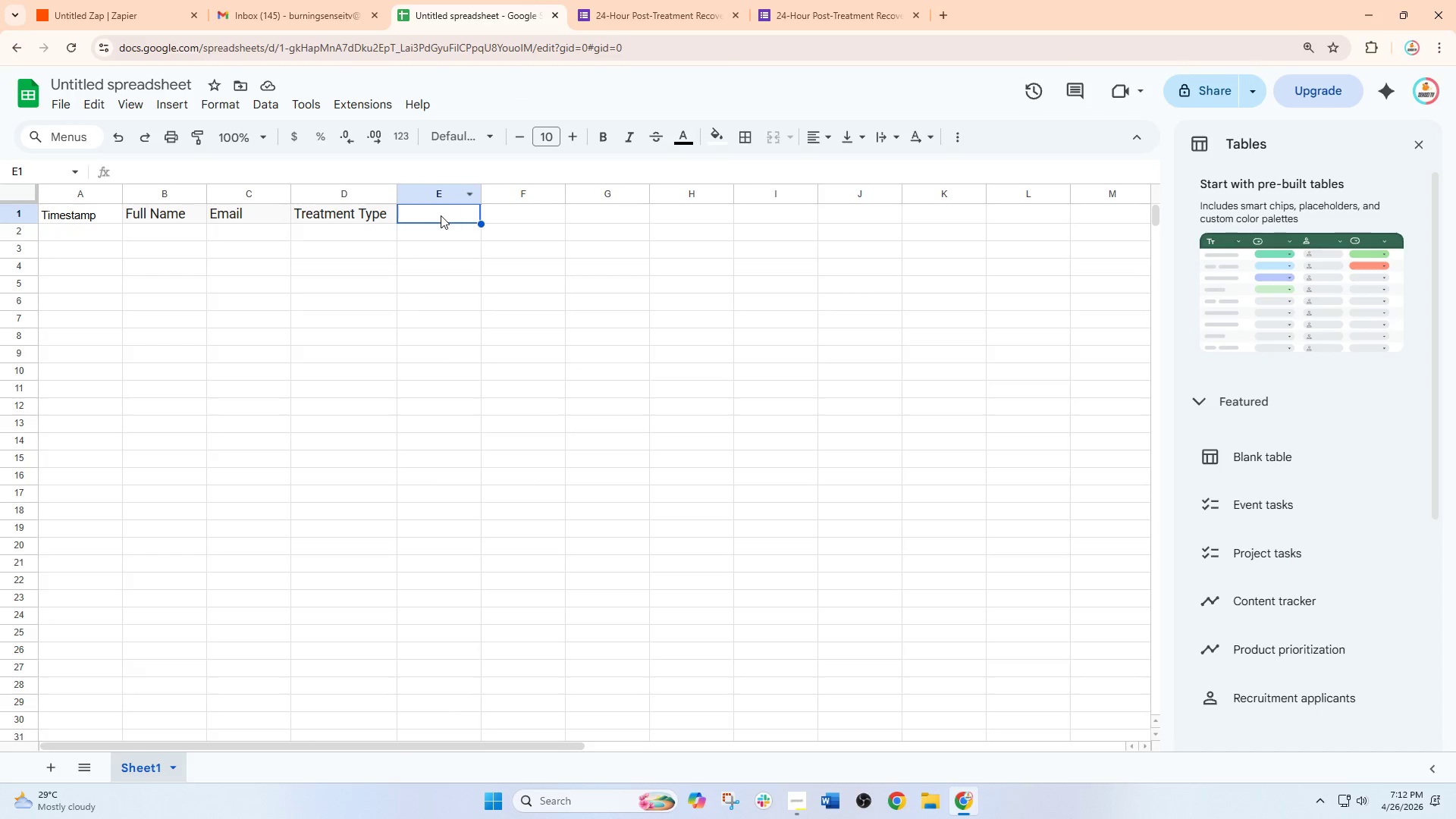 
double_click([441, 215])
 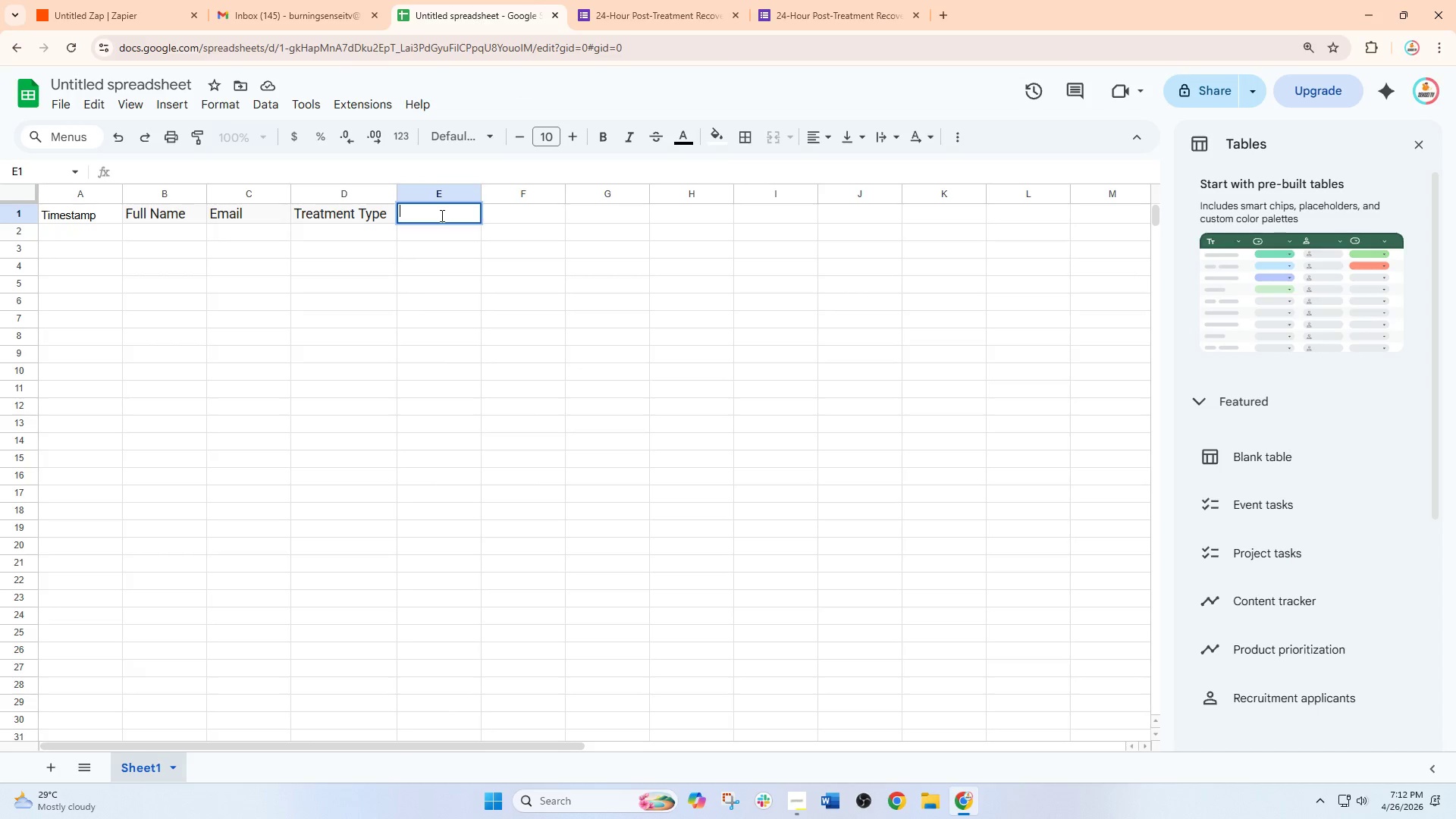 
type(Treatmentr )
key(Backspace)
key(Backspace)
type( Date)
 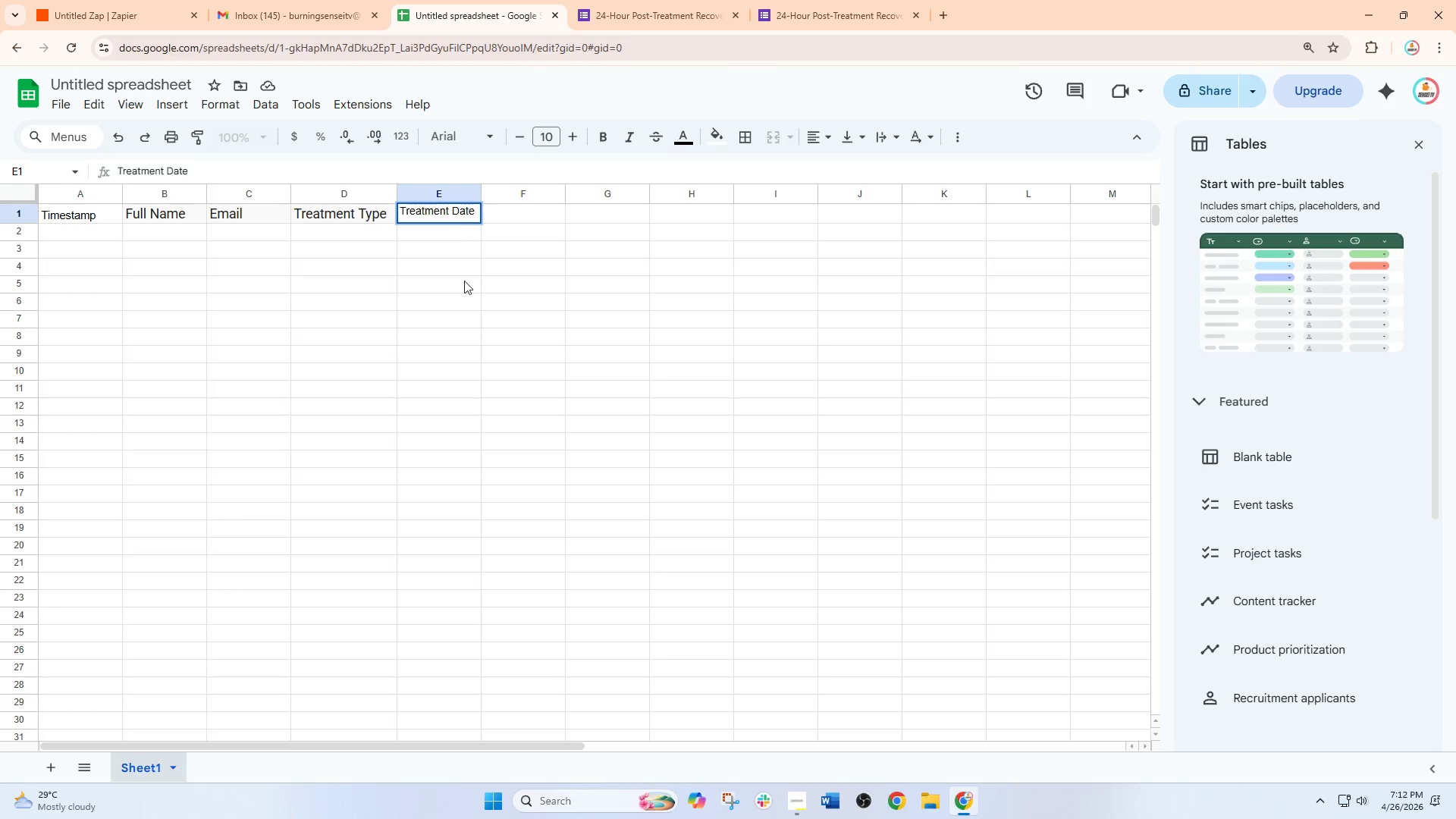 
left_click([618, 322])
 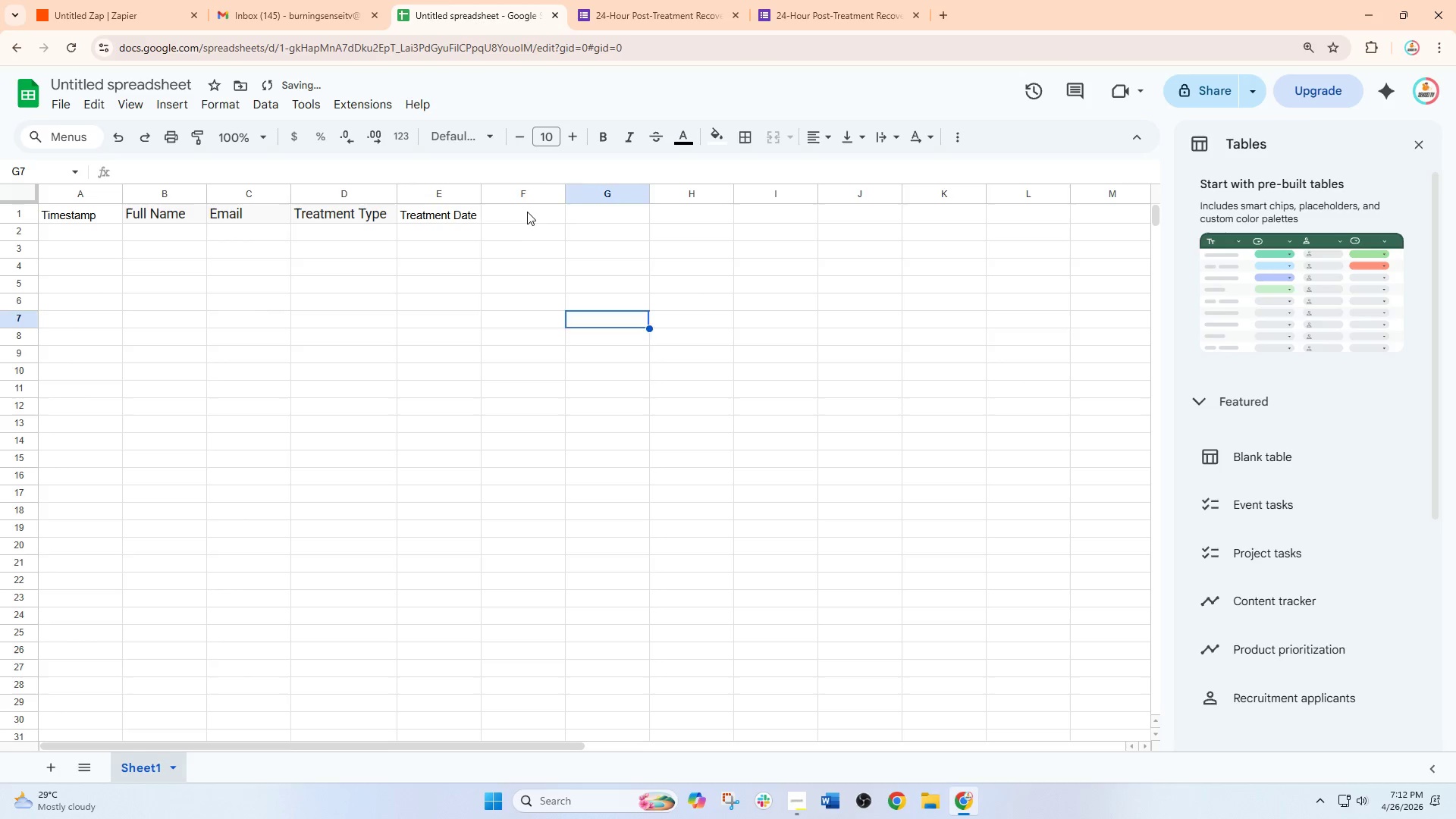 
left_click([527, 209])
 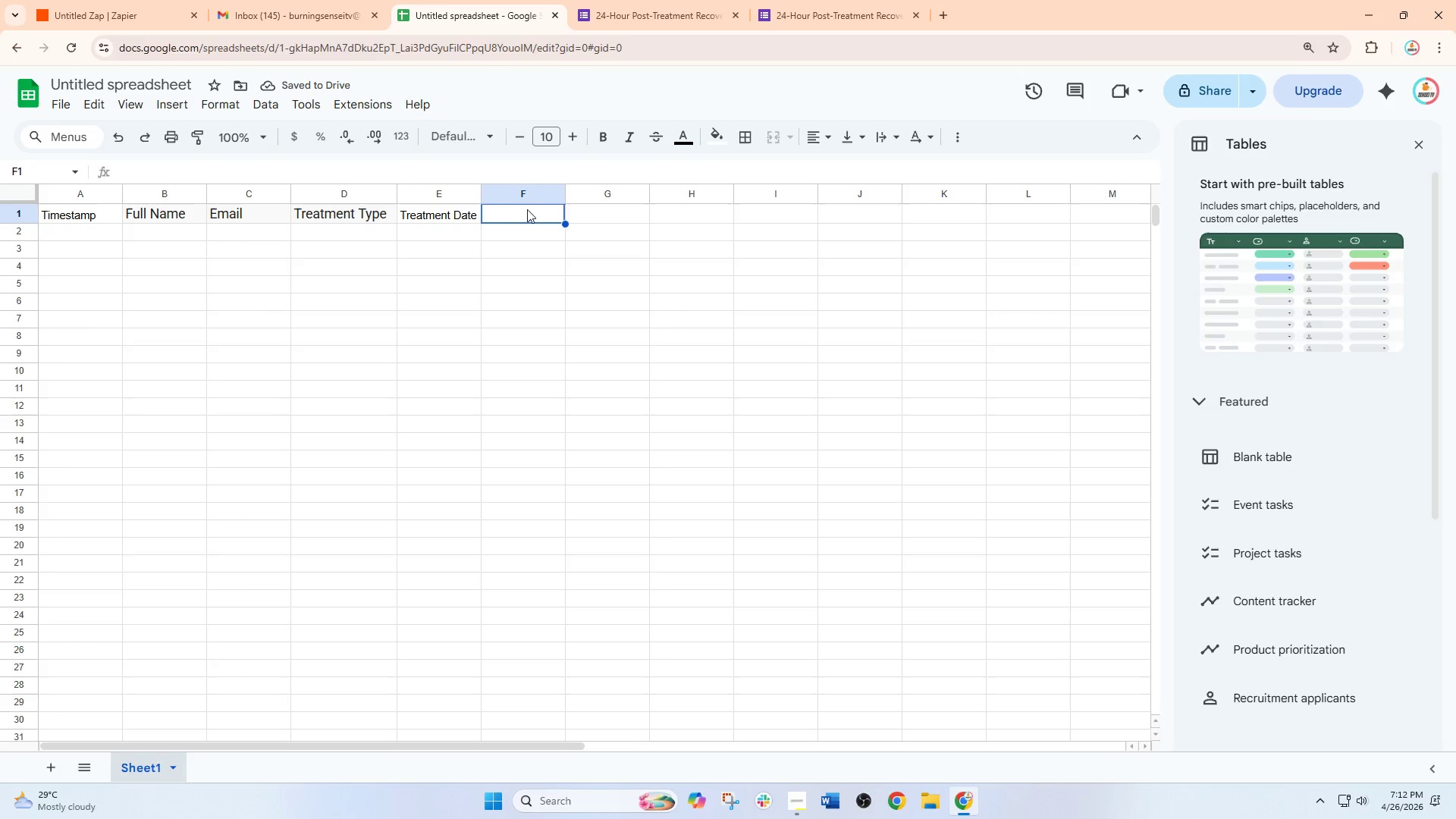 
left_click([625, 5])
 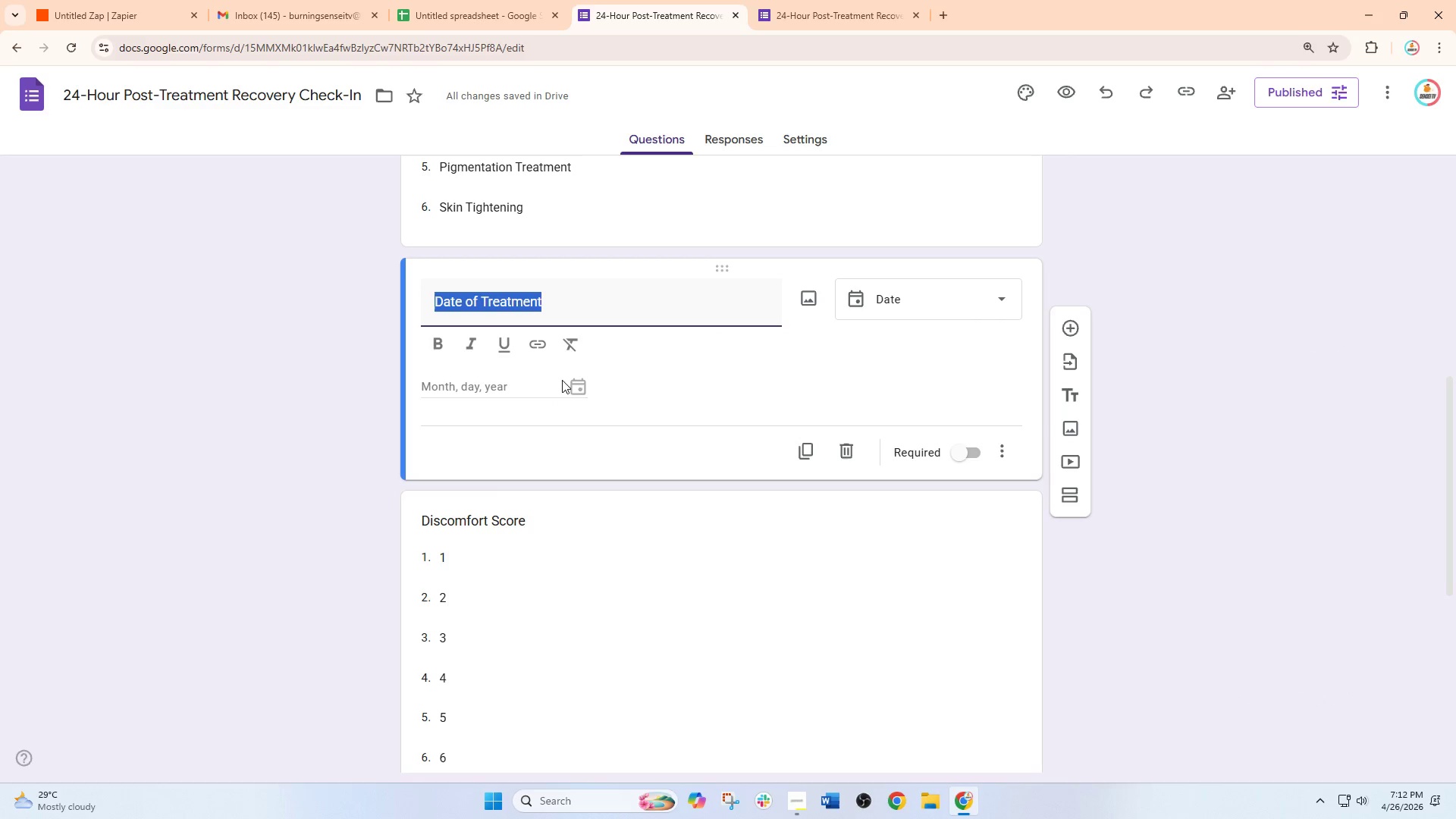 
scroll: coordinate [563, 431], scroll_direction: down, amount: 6.0
 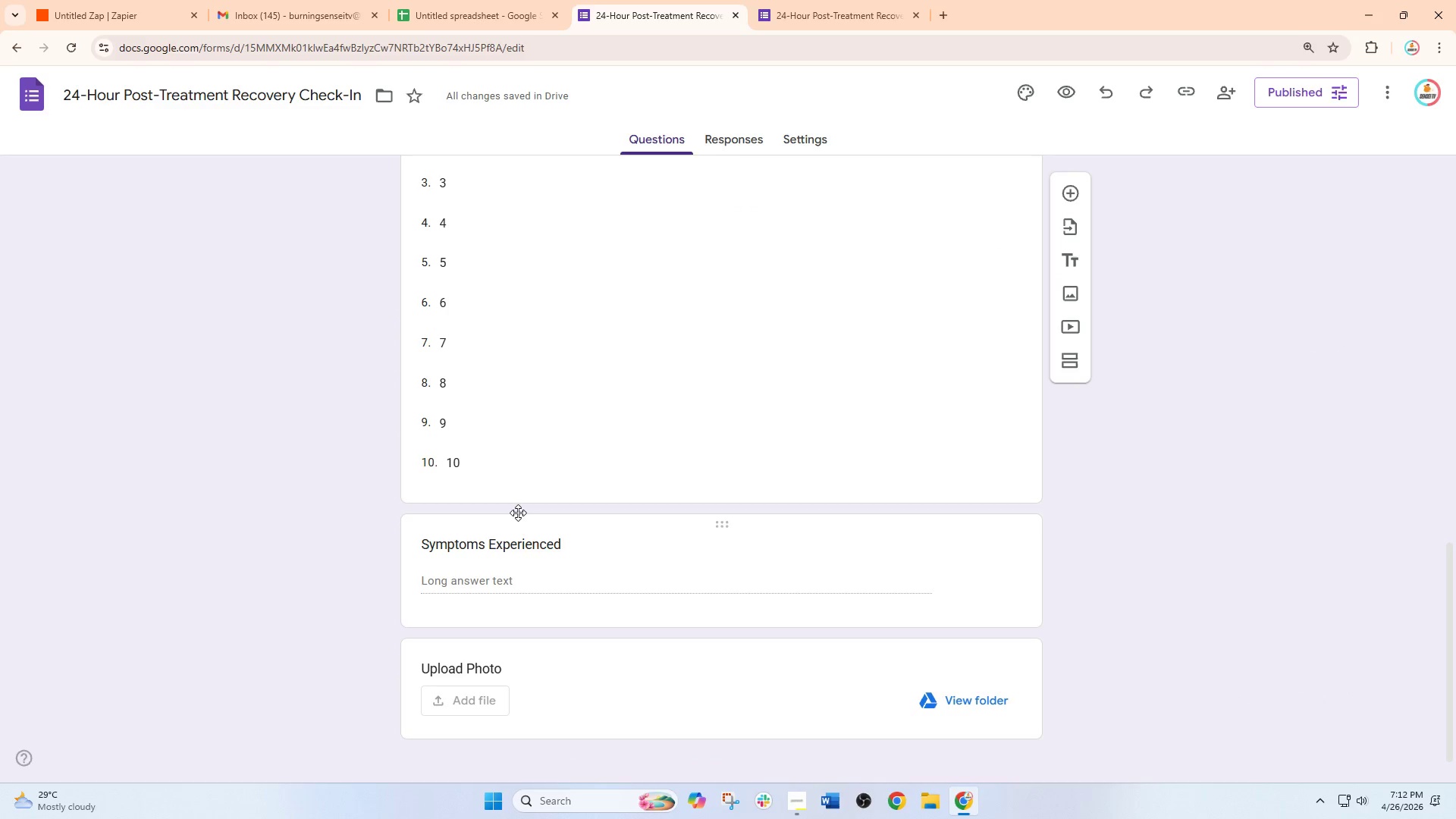 
scroll: coordinate [504, 312], scroll_direction: up, amount: 2.0
 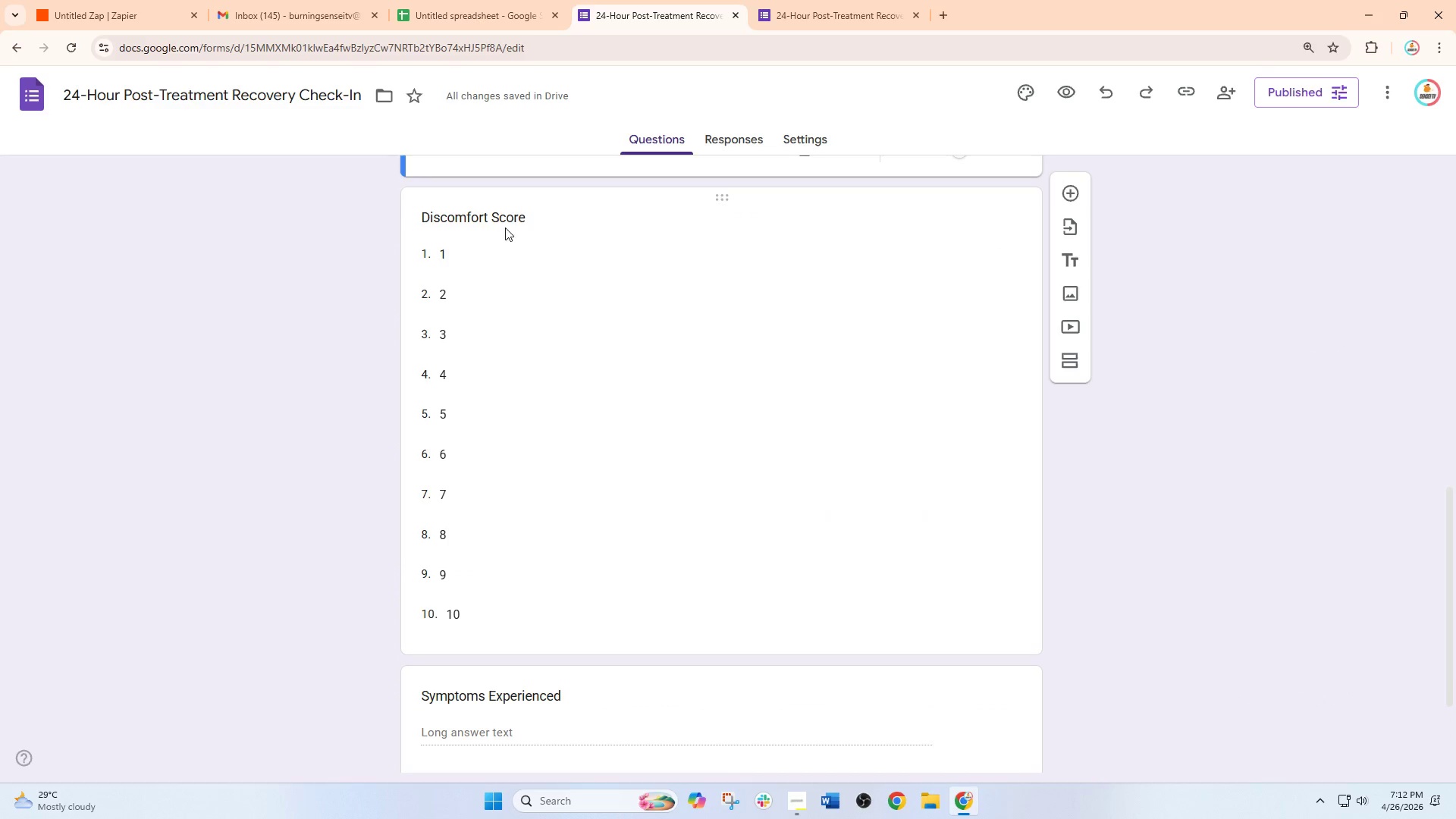 
left_click([510, 217])
 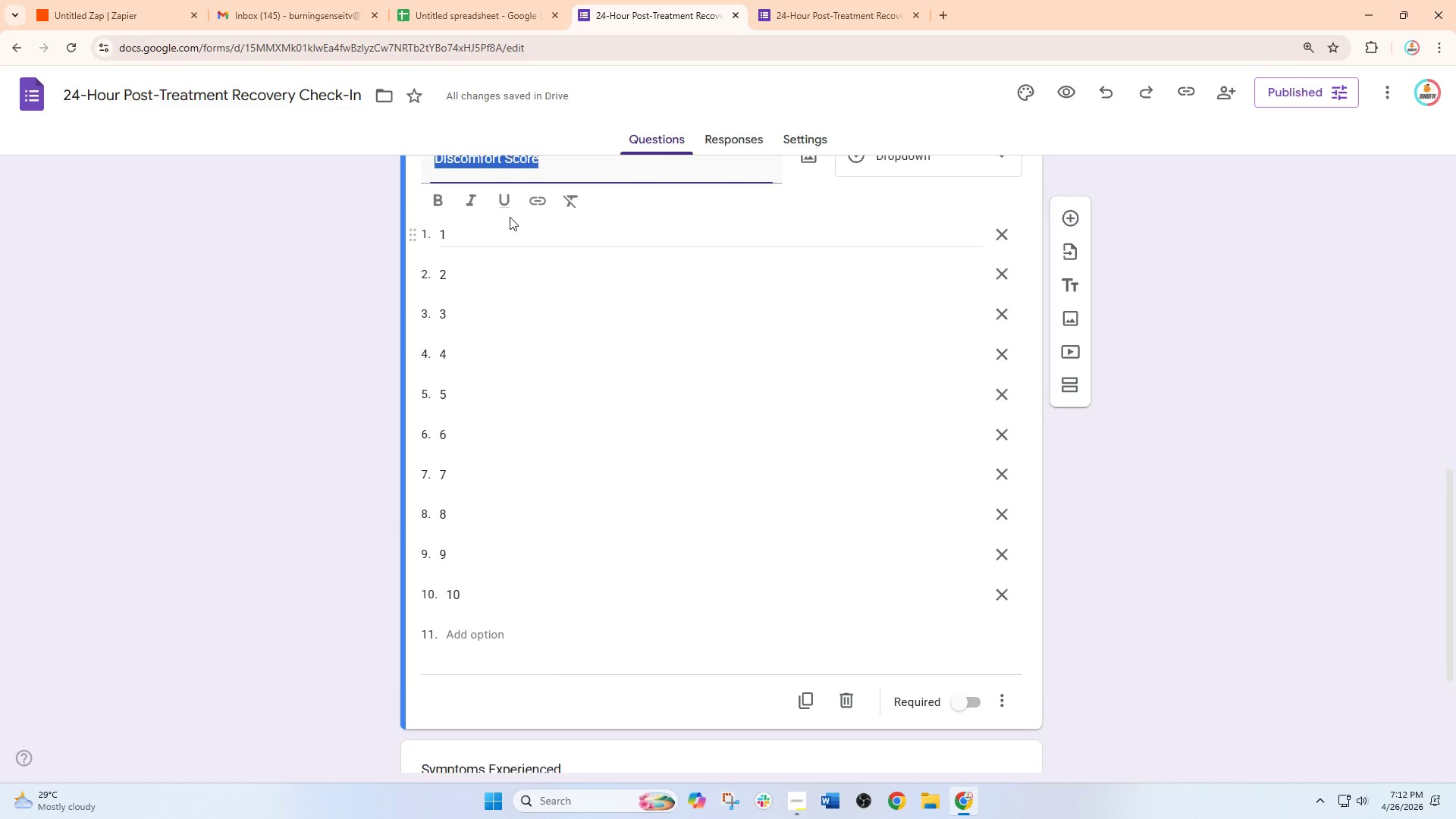 
key(Control+C)
 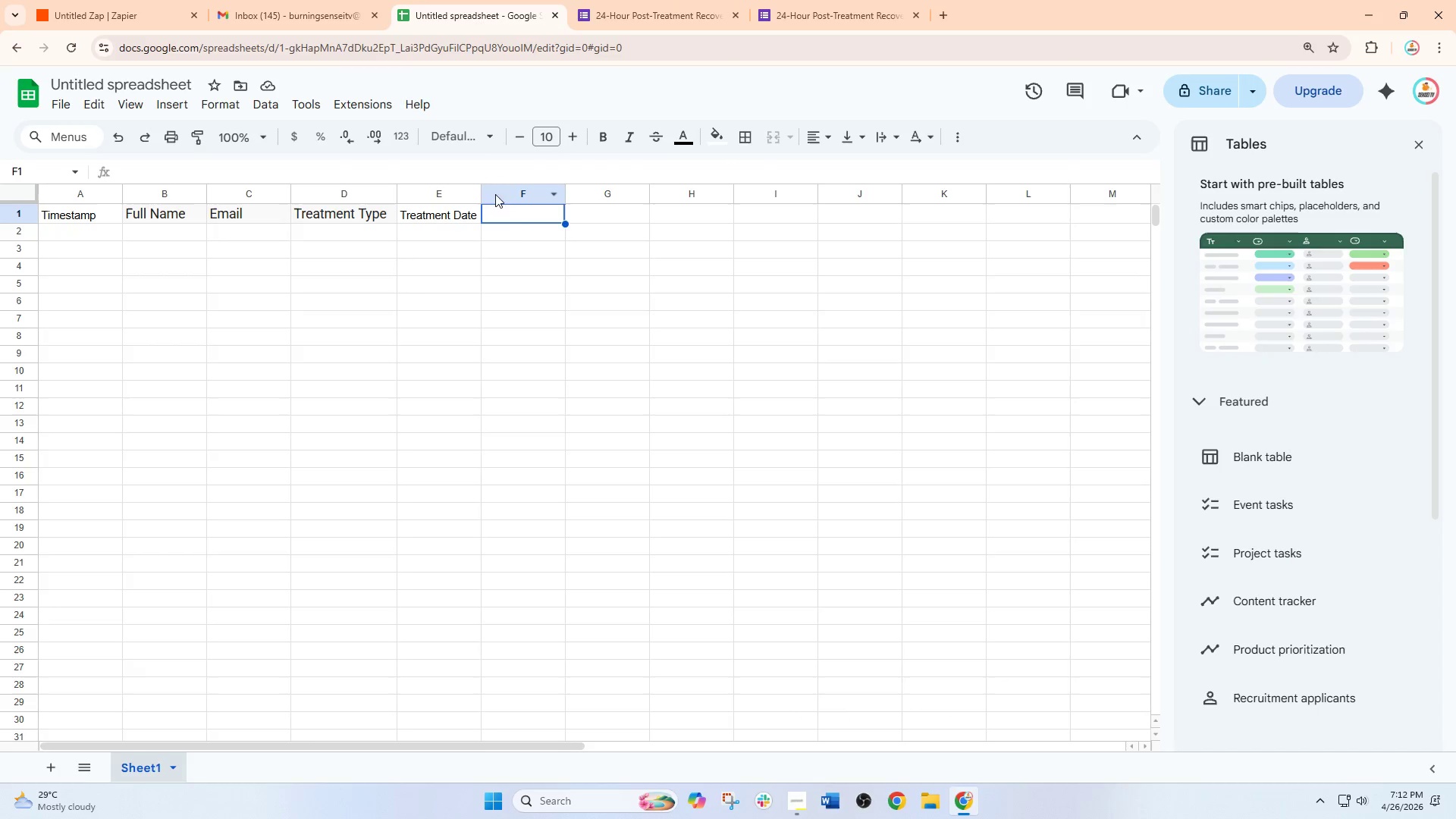 
hold_key(key=ControlLeft, duration=0.58)
 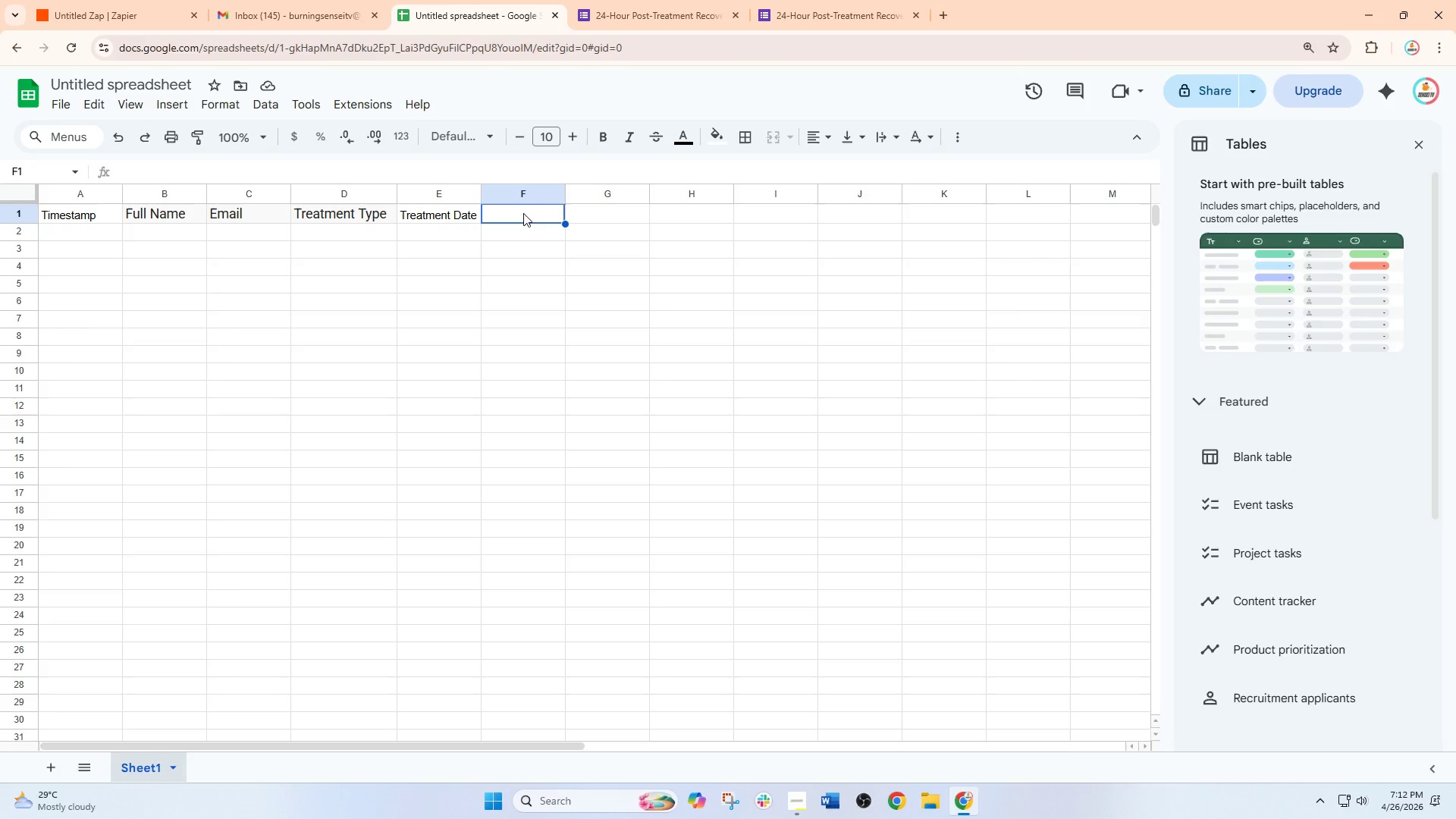 
double_click([523, 213])
 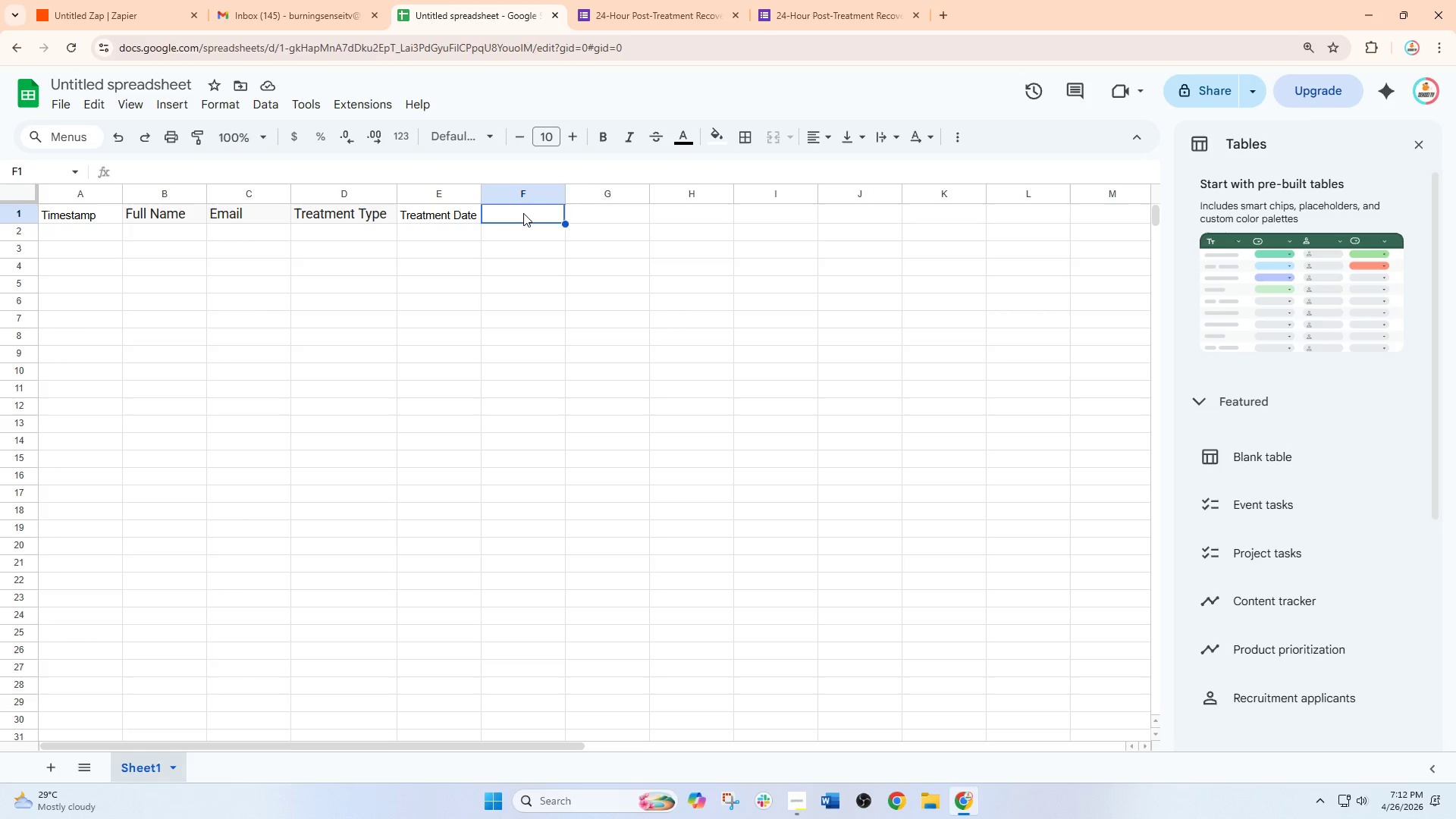 
key(Control+V)
 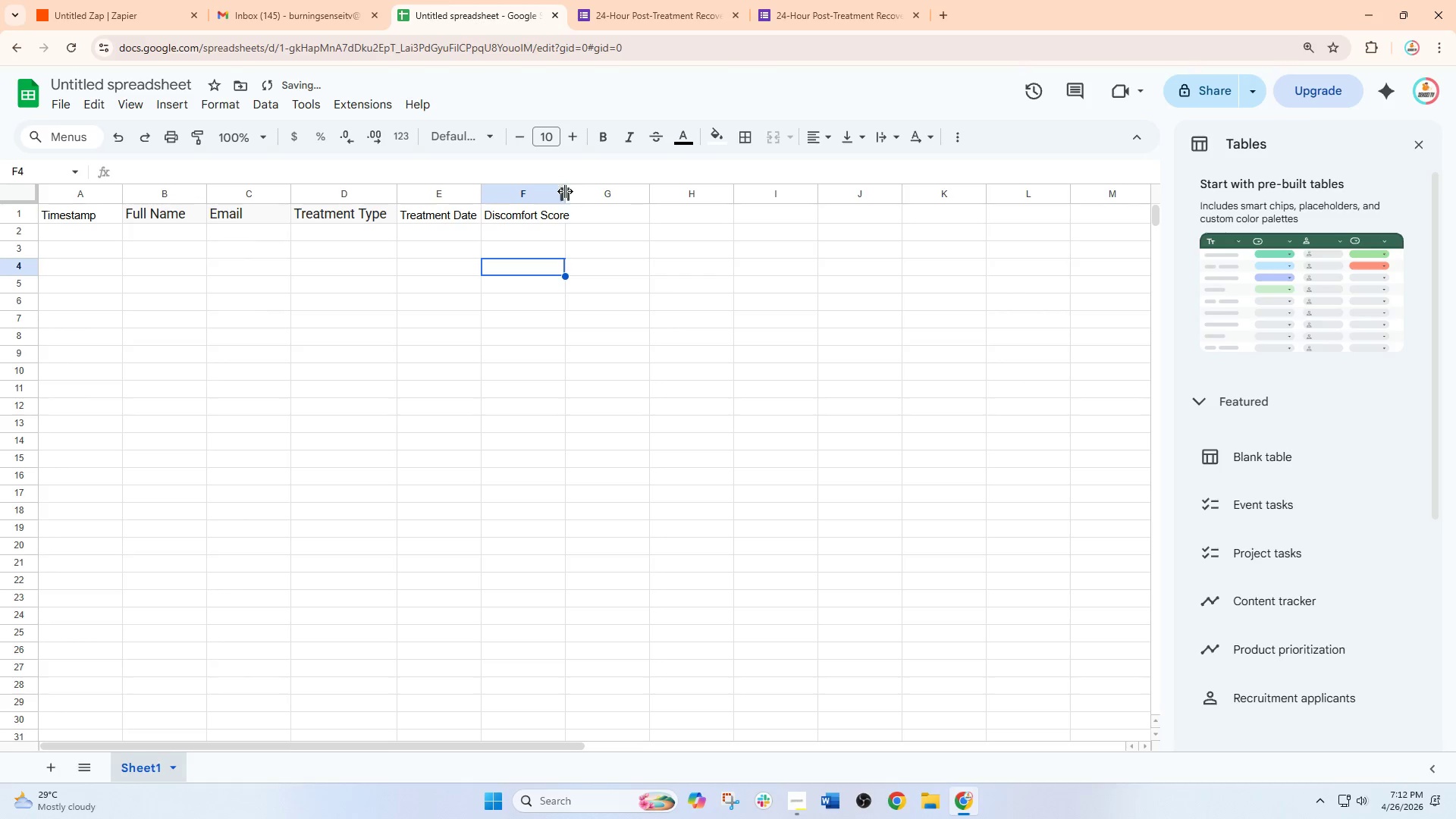 
left_click_drag(start_coordinate=[561, 190], to_coordinate=[588, 196])
 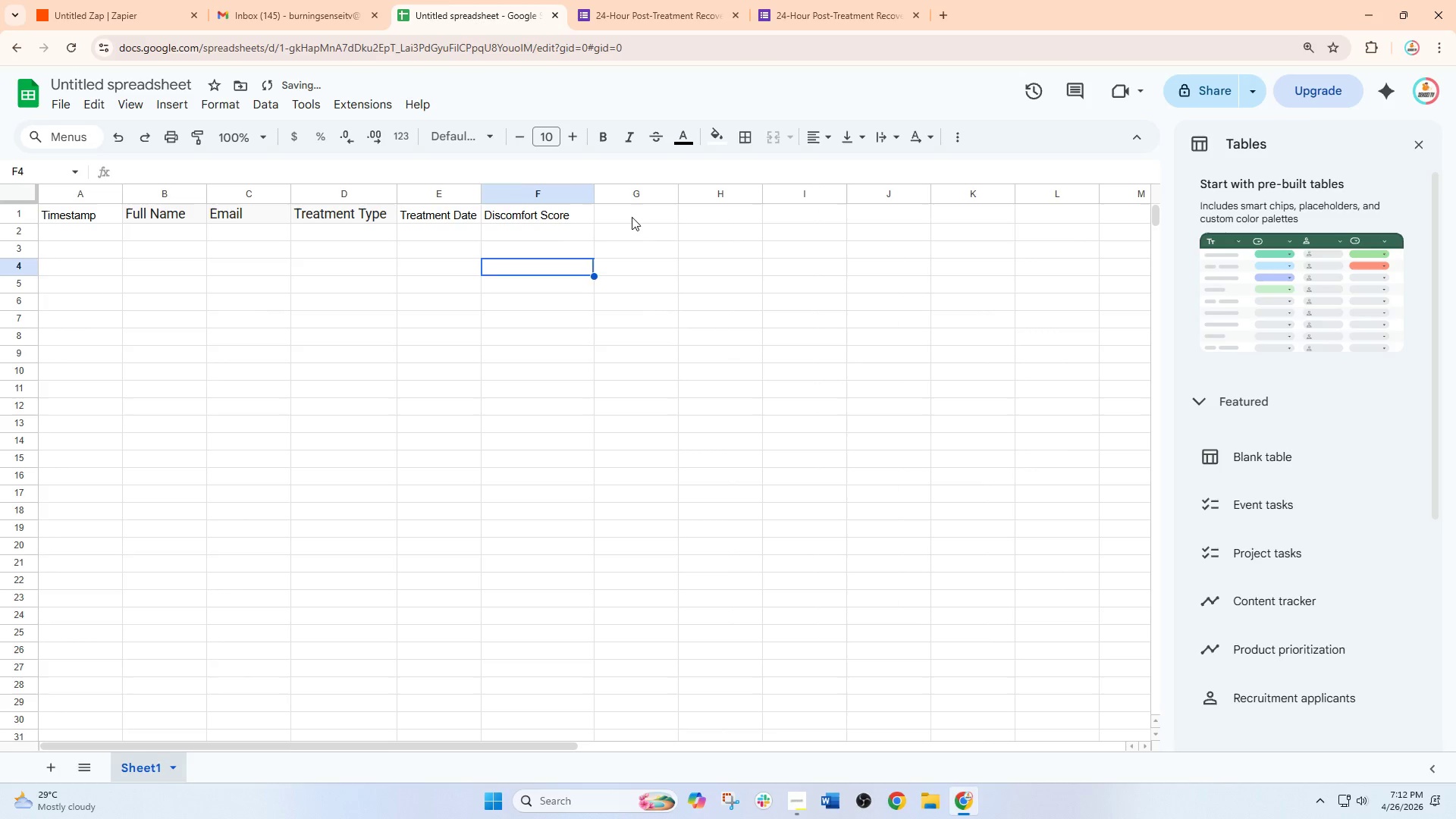 
left_click([632, 217])
 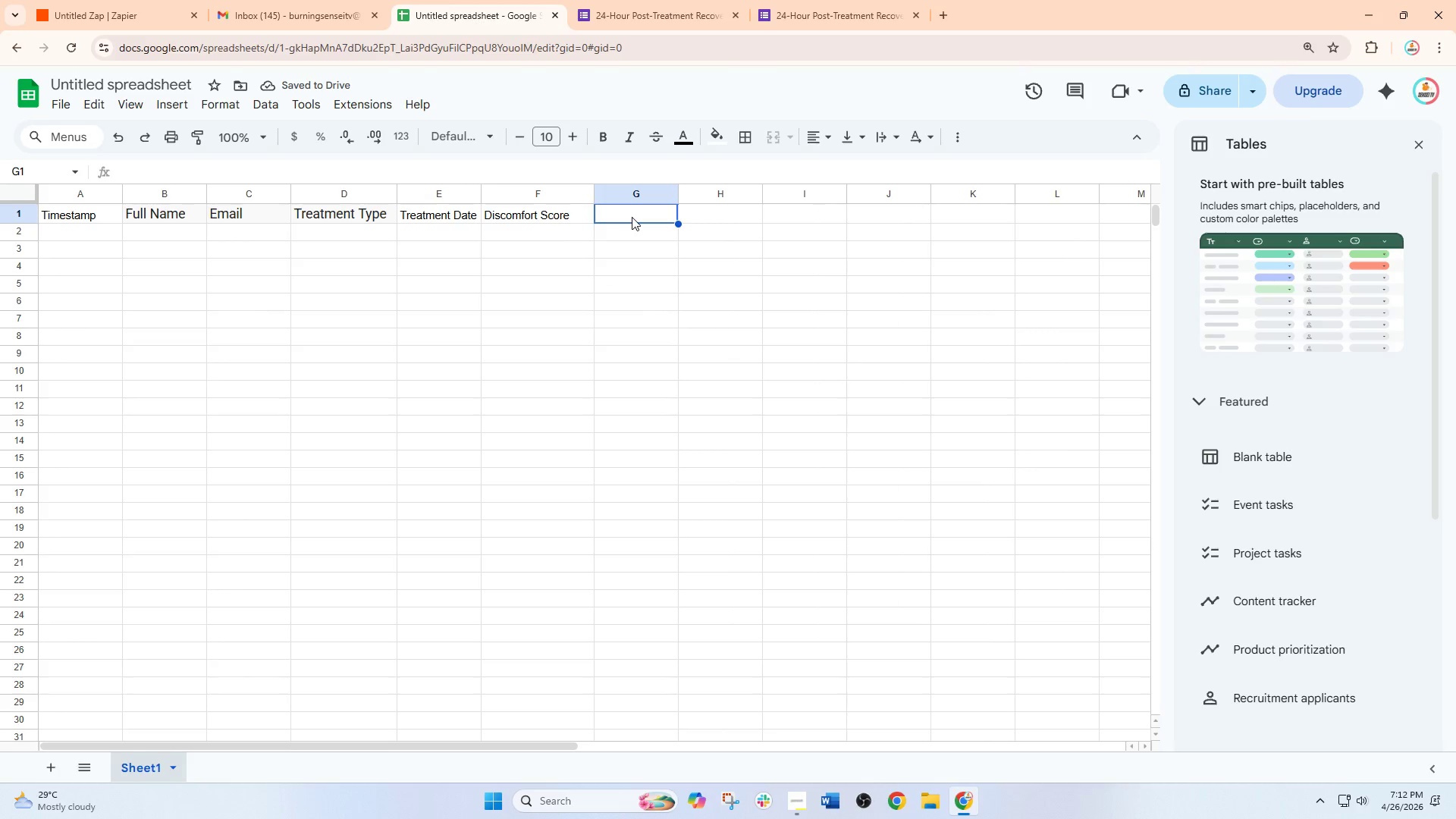 
type(Symot)
key(Backspace)
key(Backspace)
type(ptomn)
key(Backspace)
type(s)
 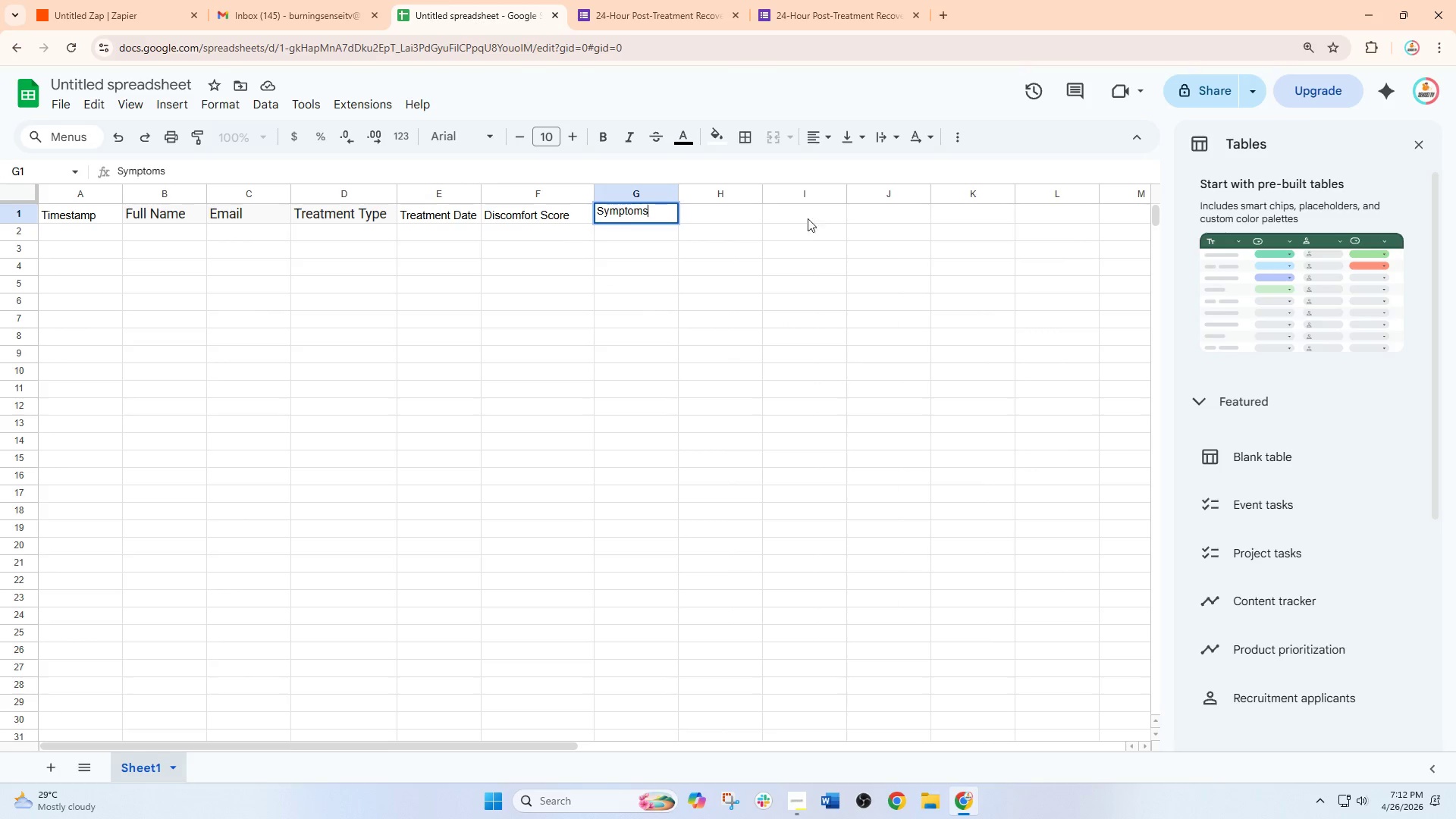 
left_click([736, 207])
 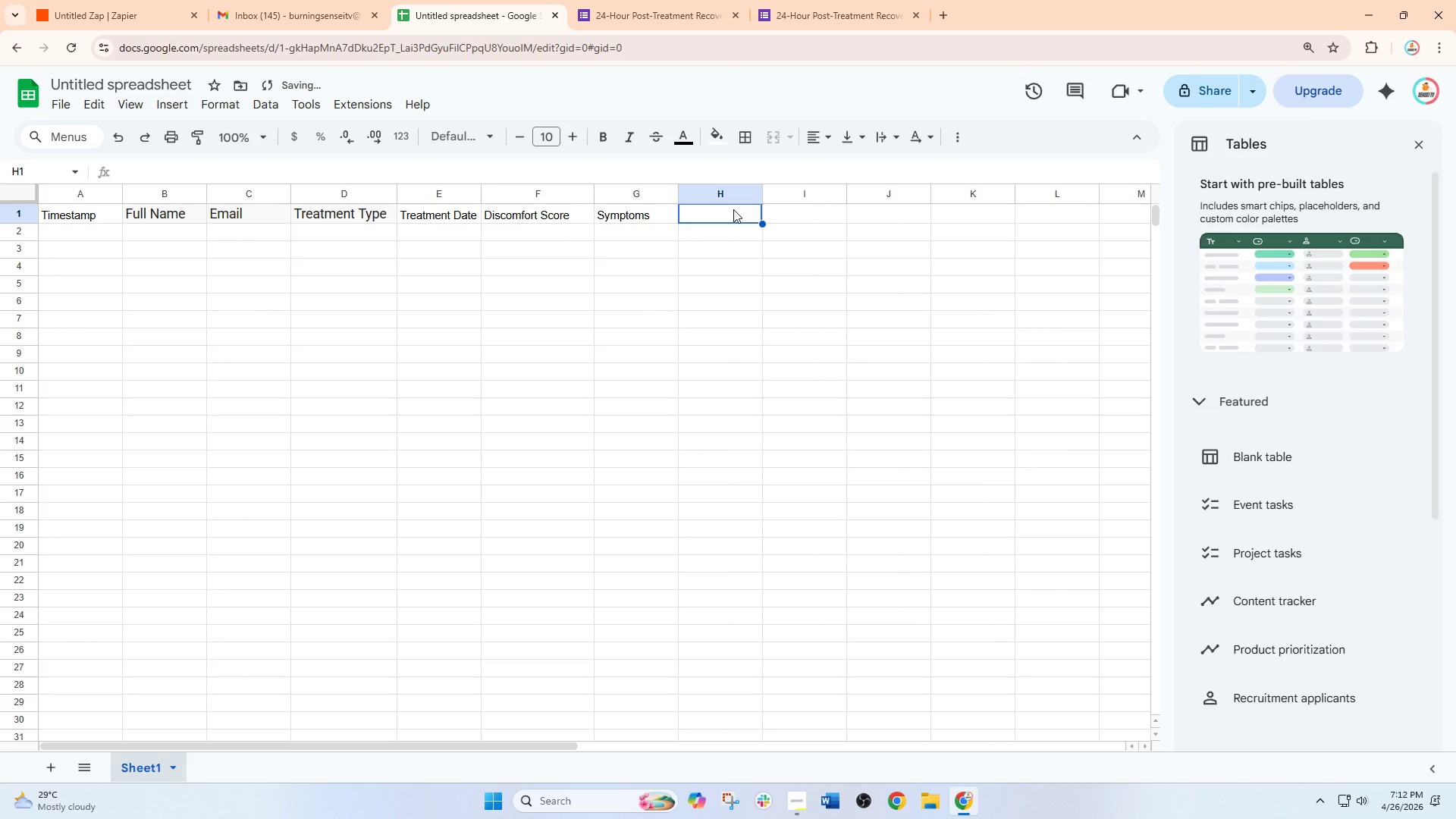 
type(Status)
 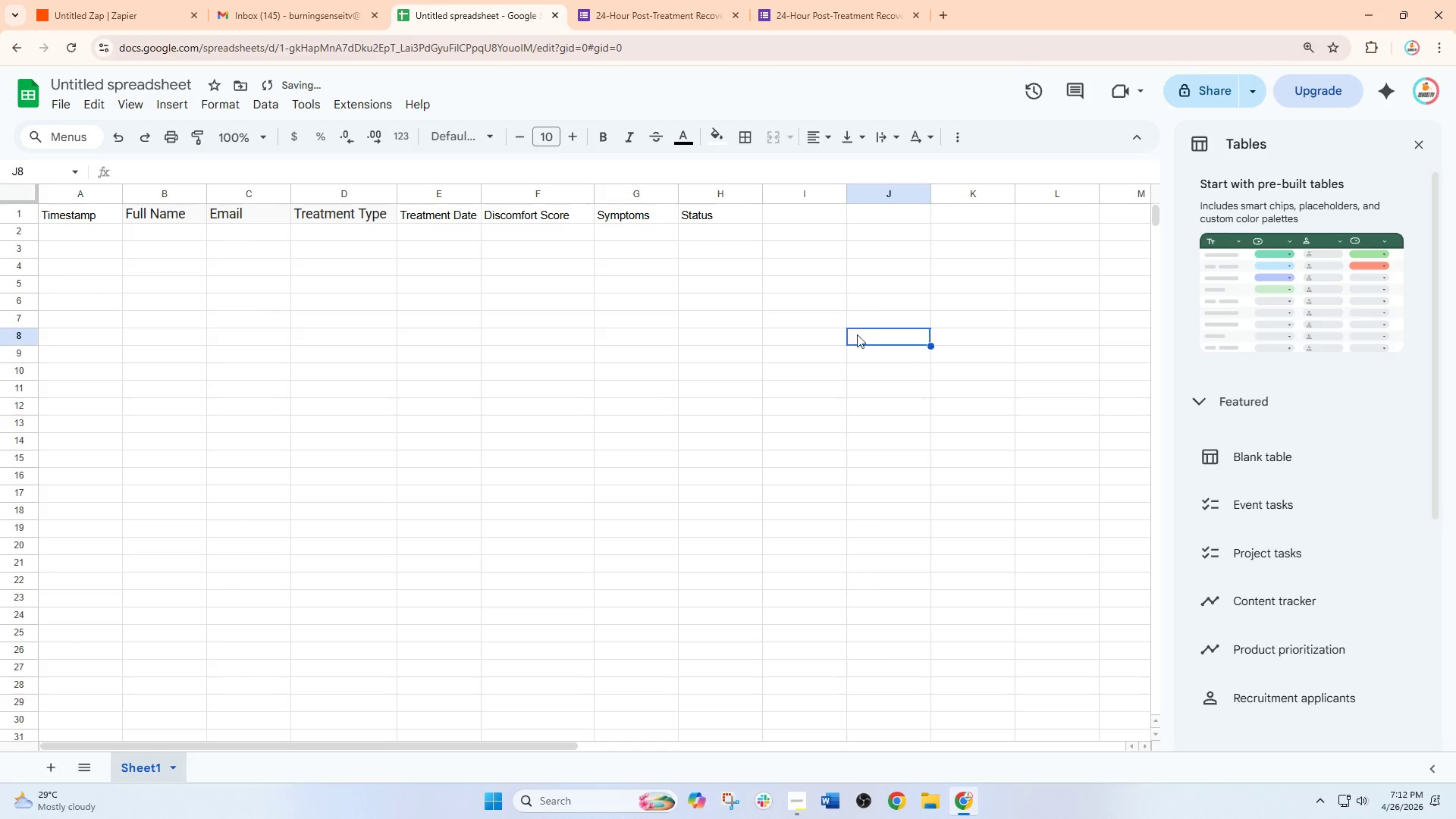 
double_click([811, 222])
 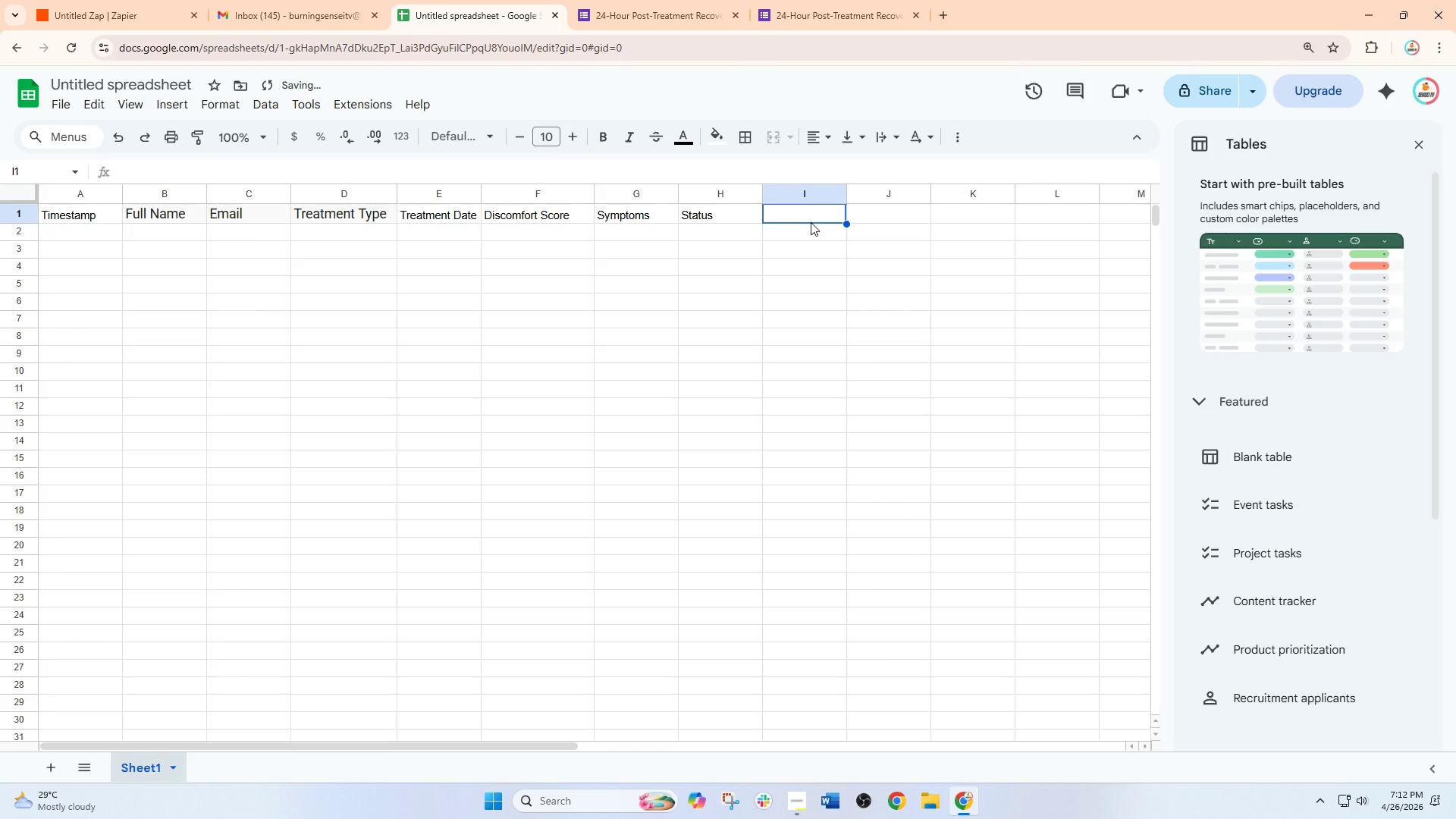 
type(Alert Send)
key(Backspace)
type(t)
 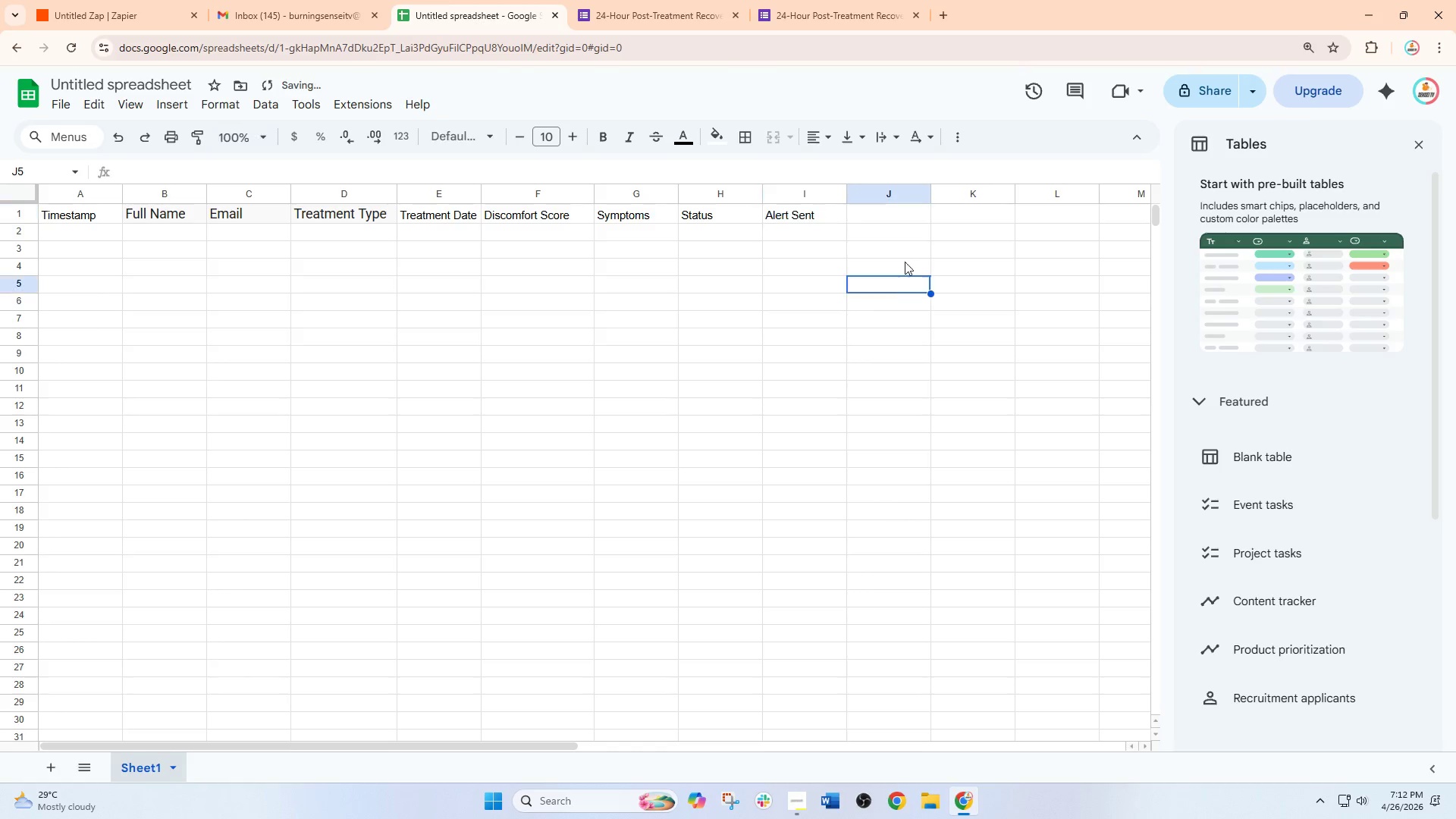 
double_click([893, 211])
 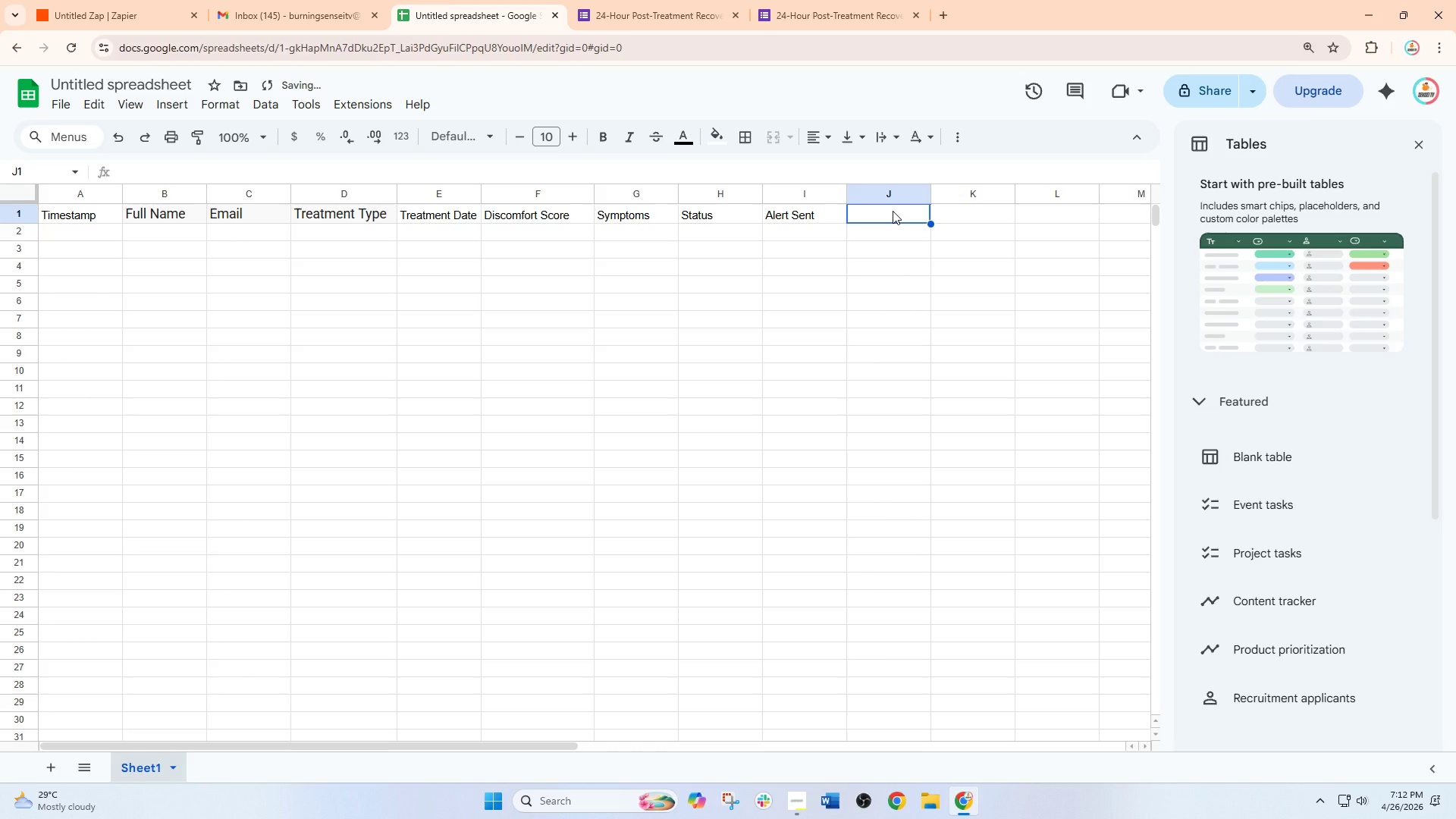 
type(Client Reply Send)
 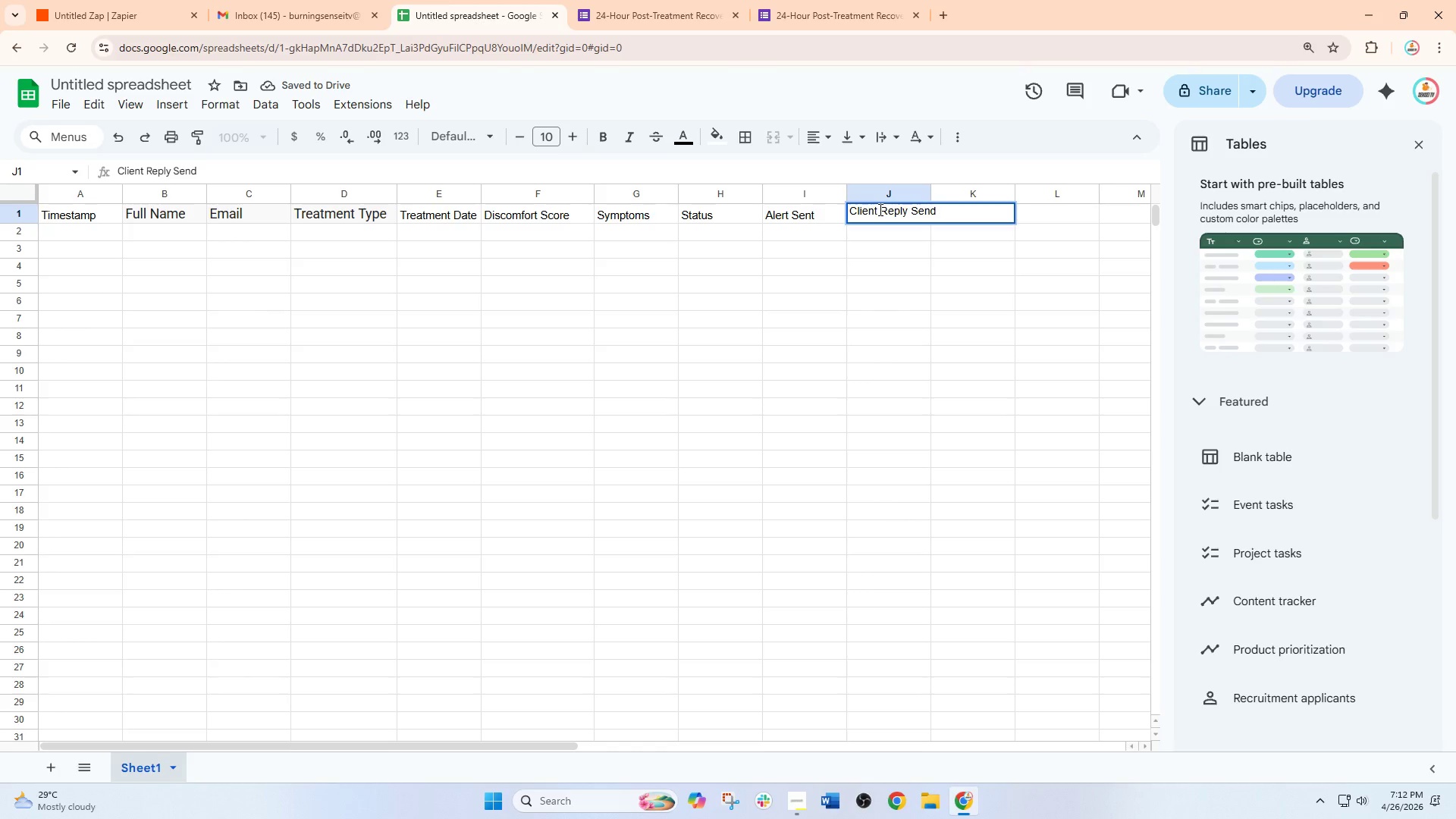 
key(Backspace)
 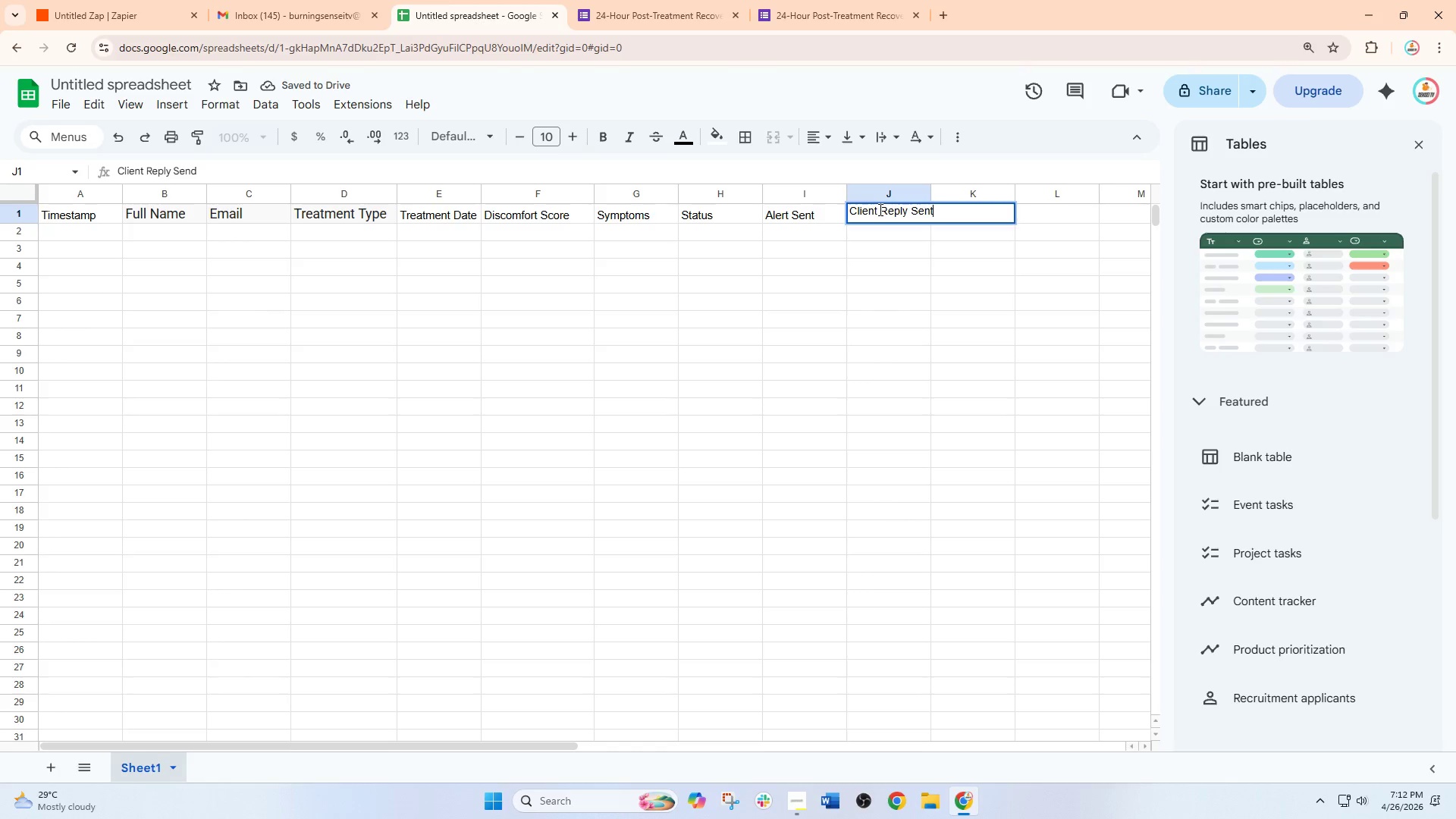 
key(T)
 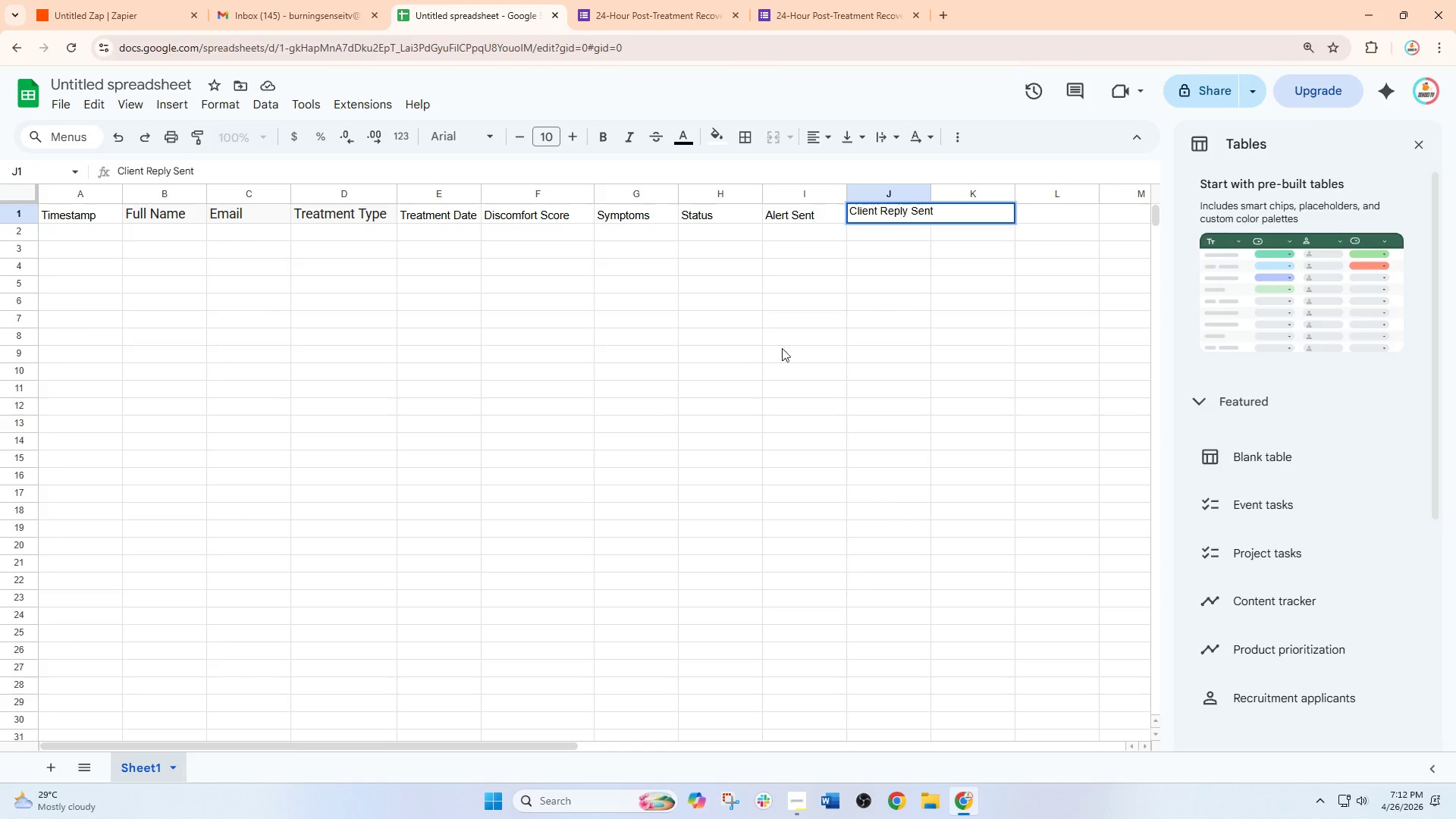 
left_click([657, 364])
 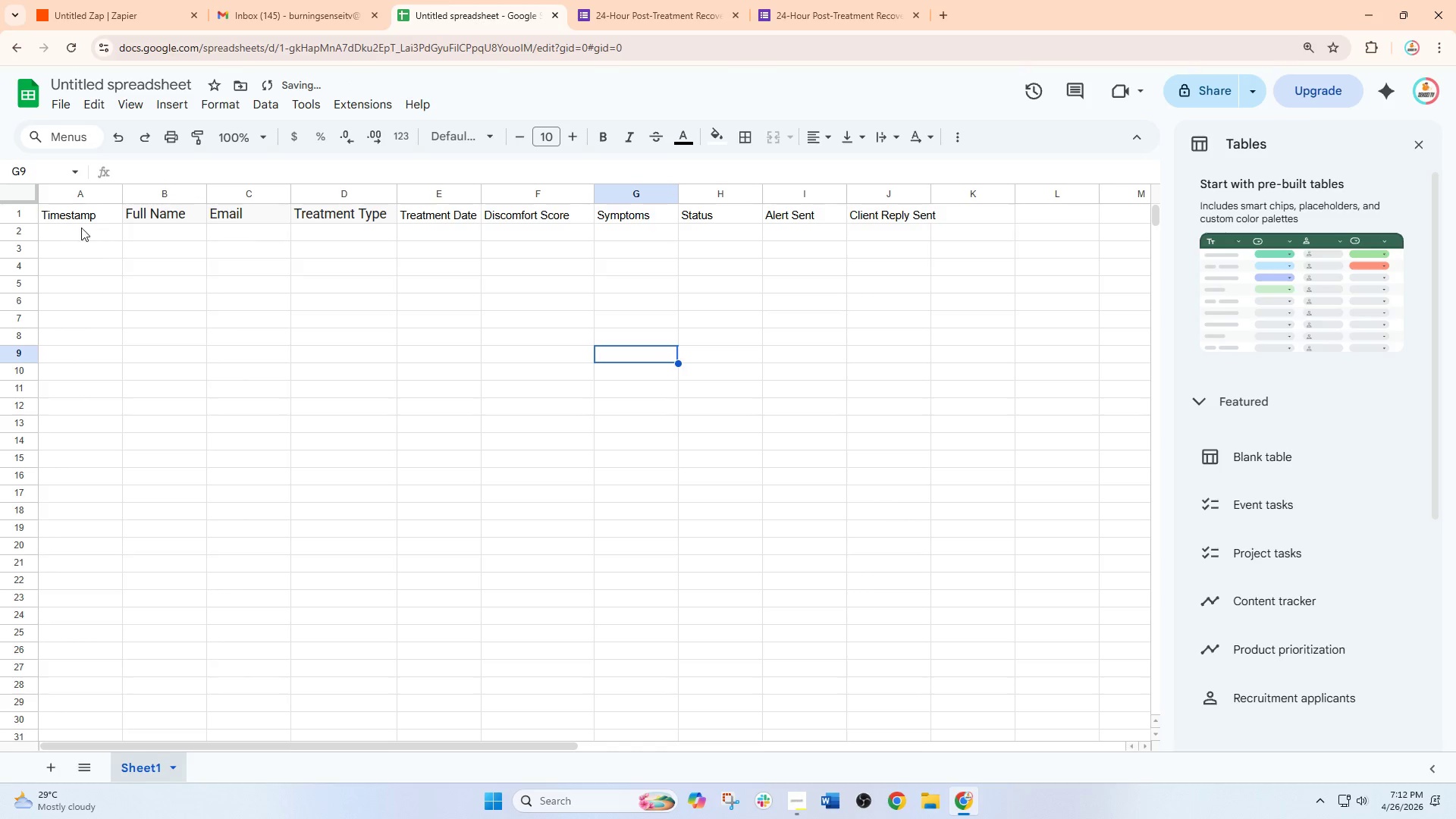 
left_click([14, 214])
 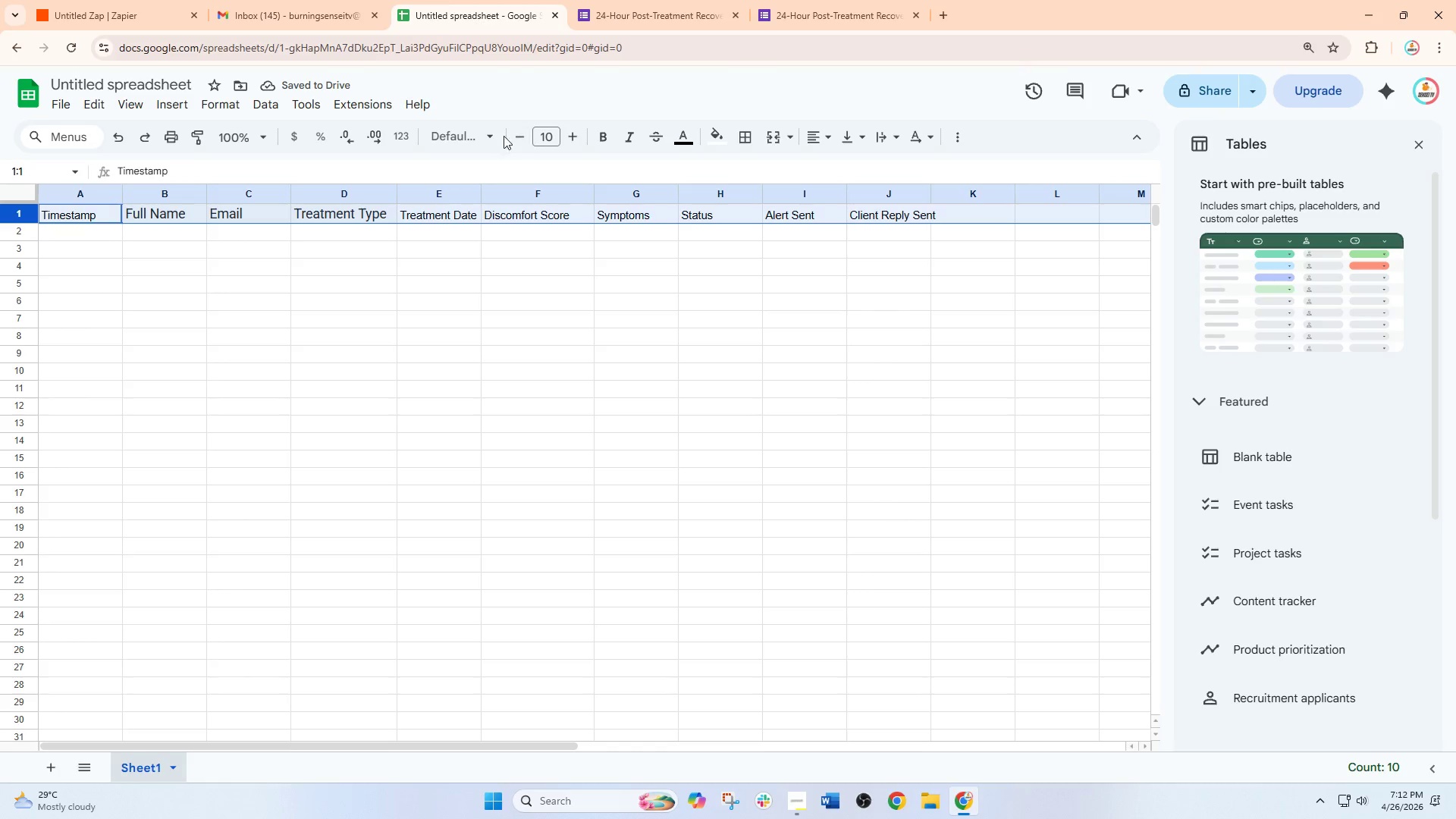 
left_click([488, 136])
 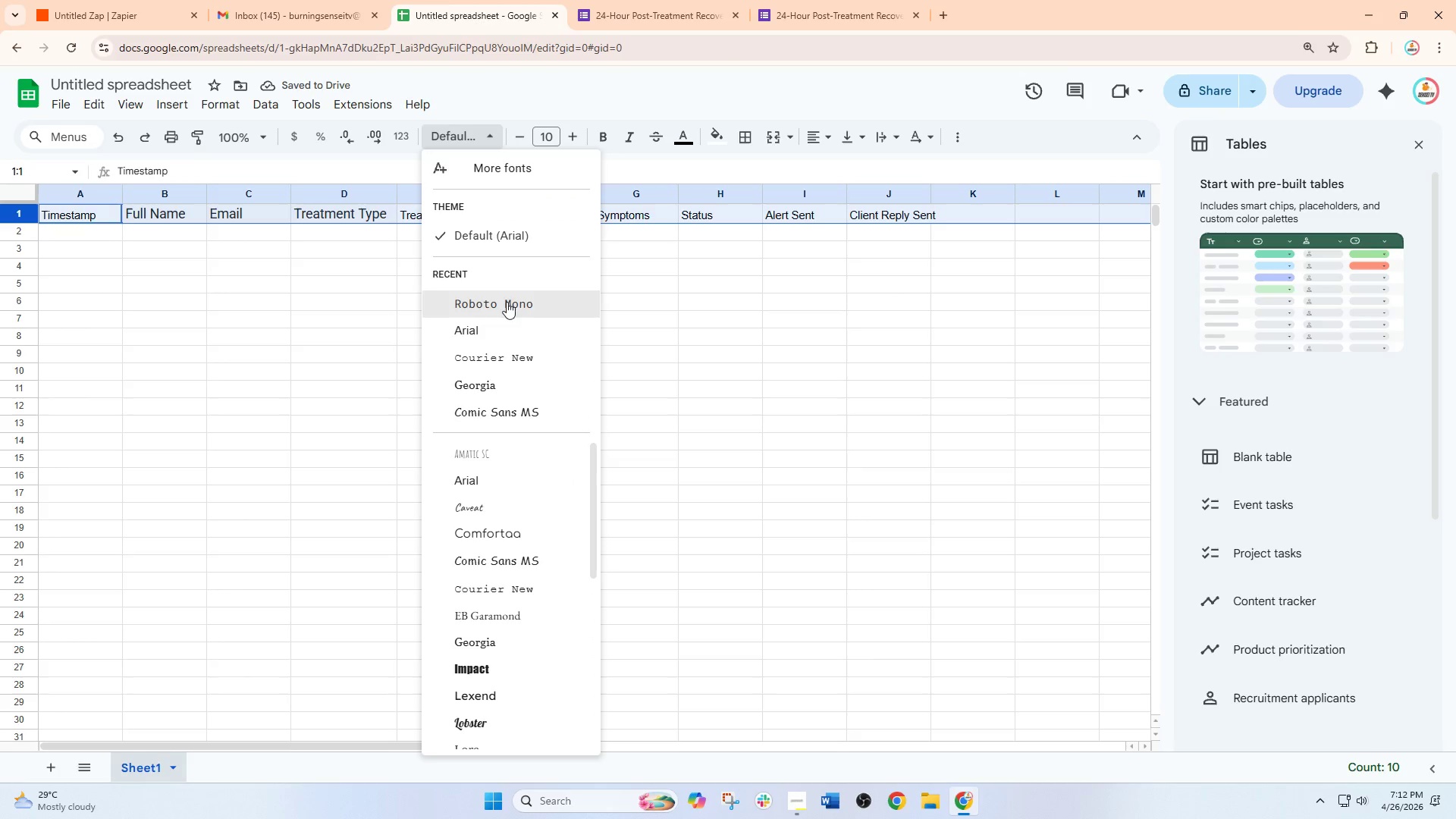 
left_click([490, 324])
 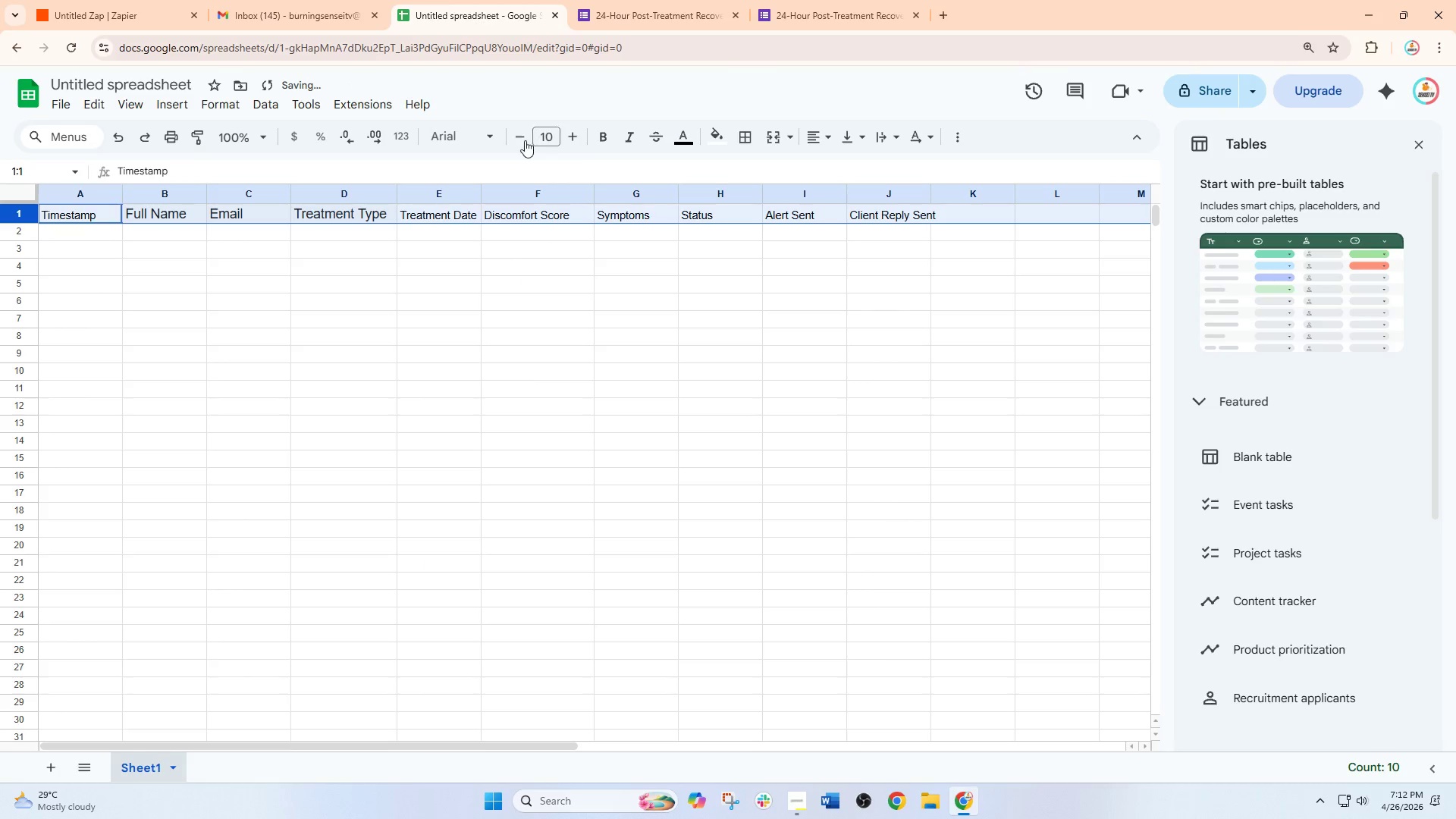 
left_click([513, 134])
 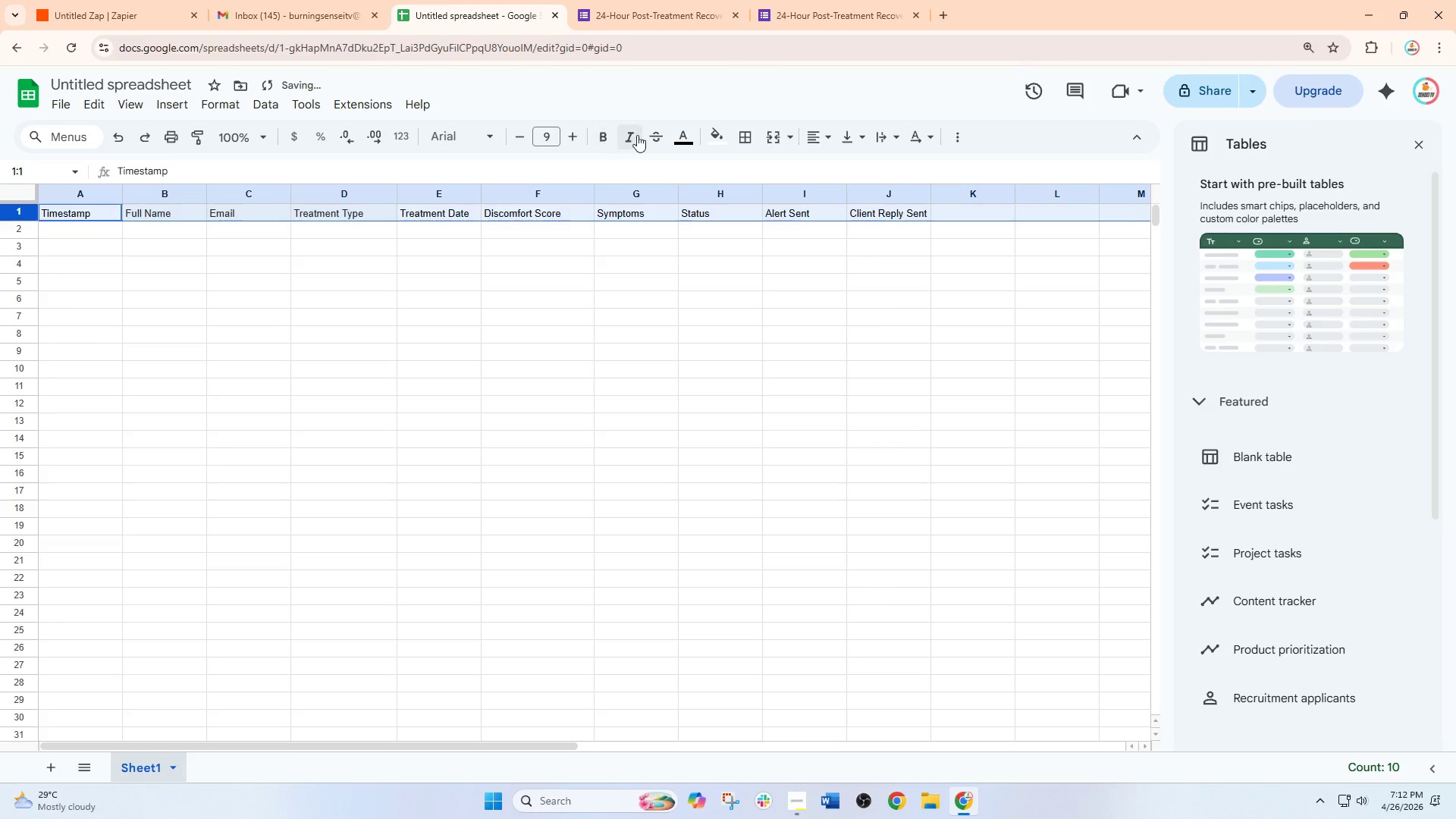 
left_click_drag(start_coordinate=[629, 137], to_coordinate=[615, 162])
 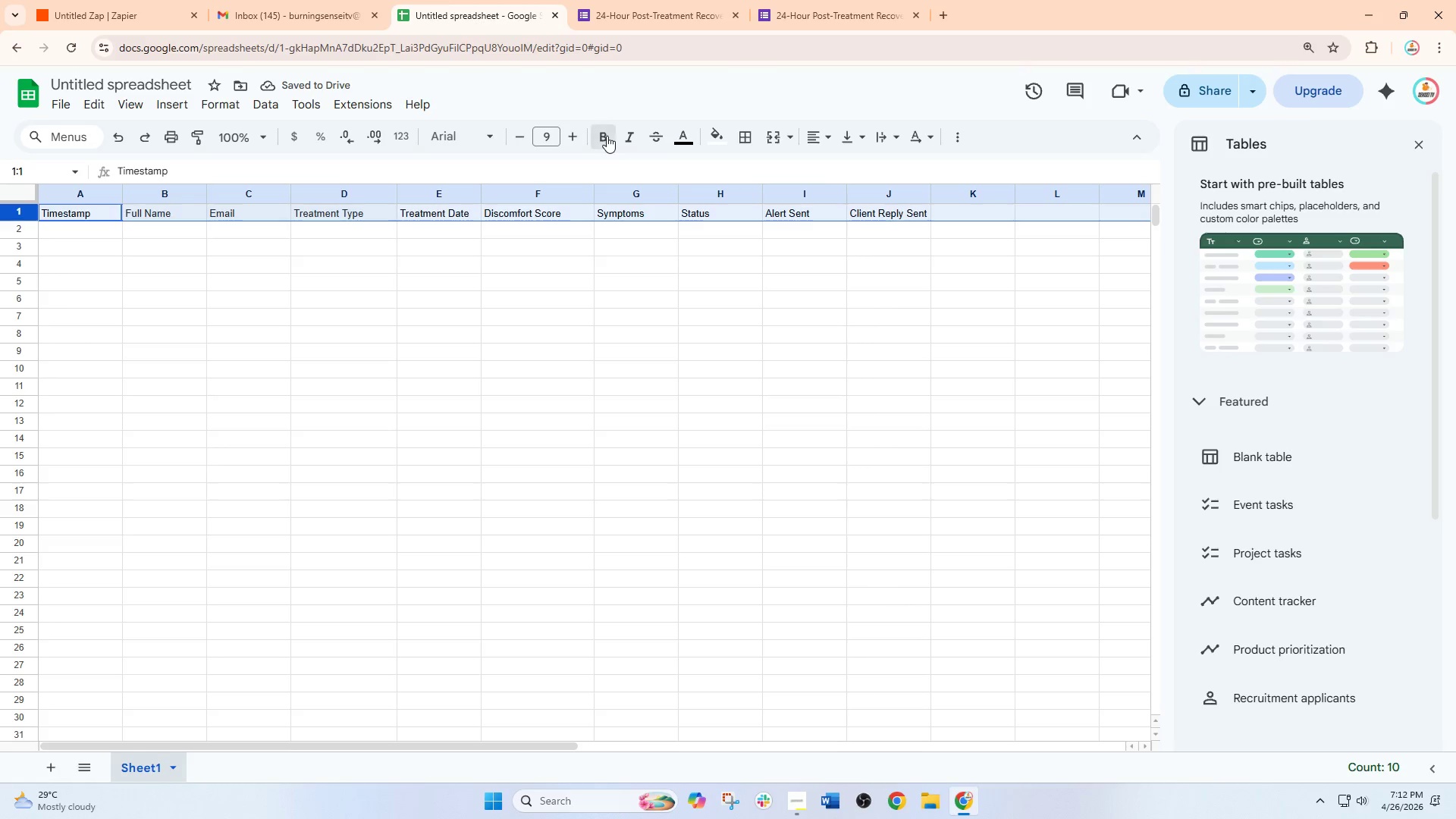 
left_click([607, 136])
 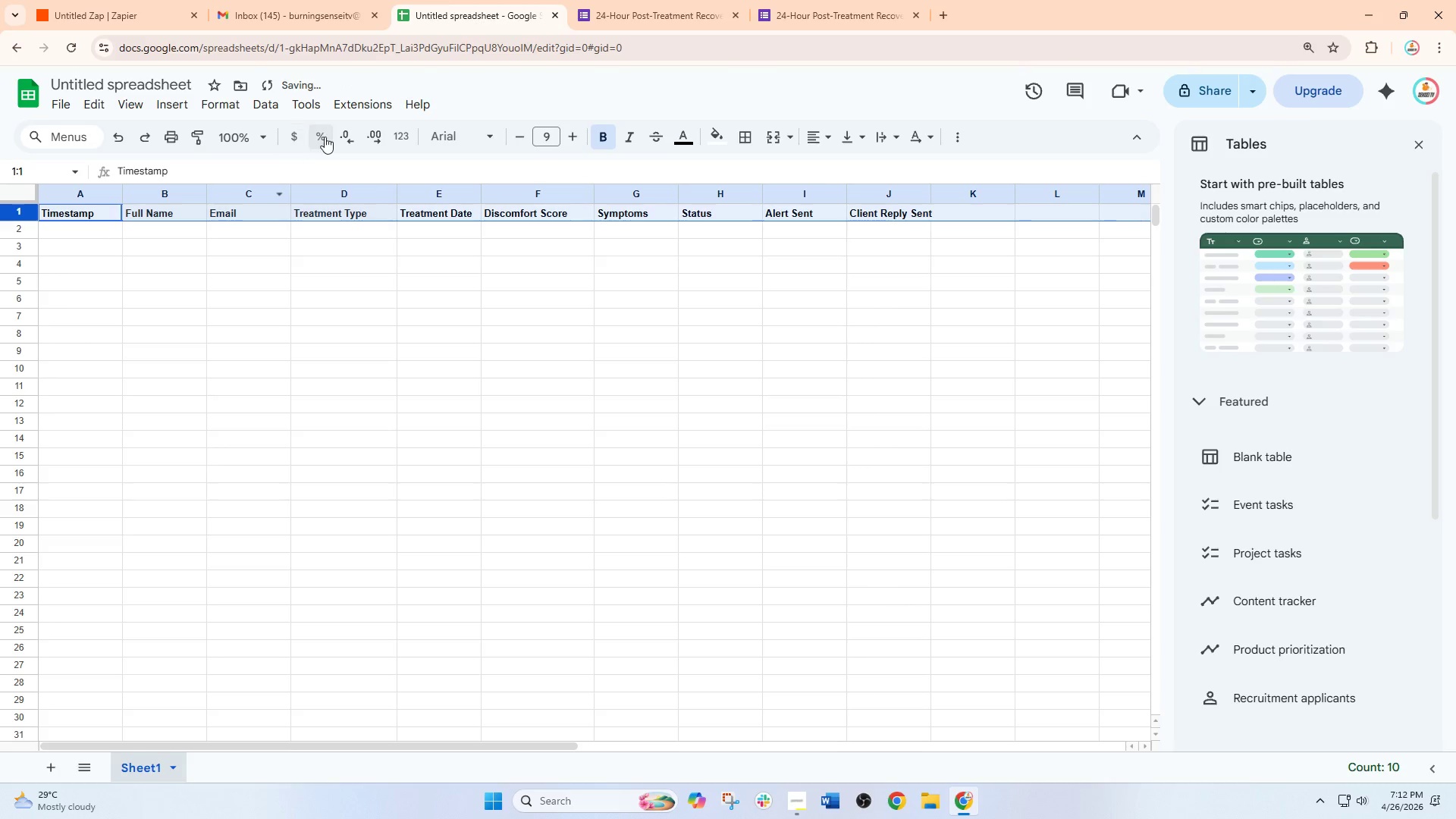 
left_click([138, 108])
 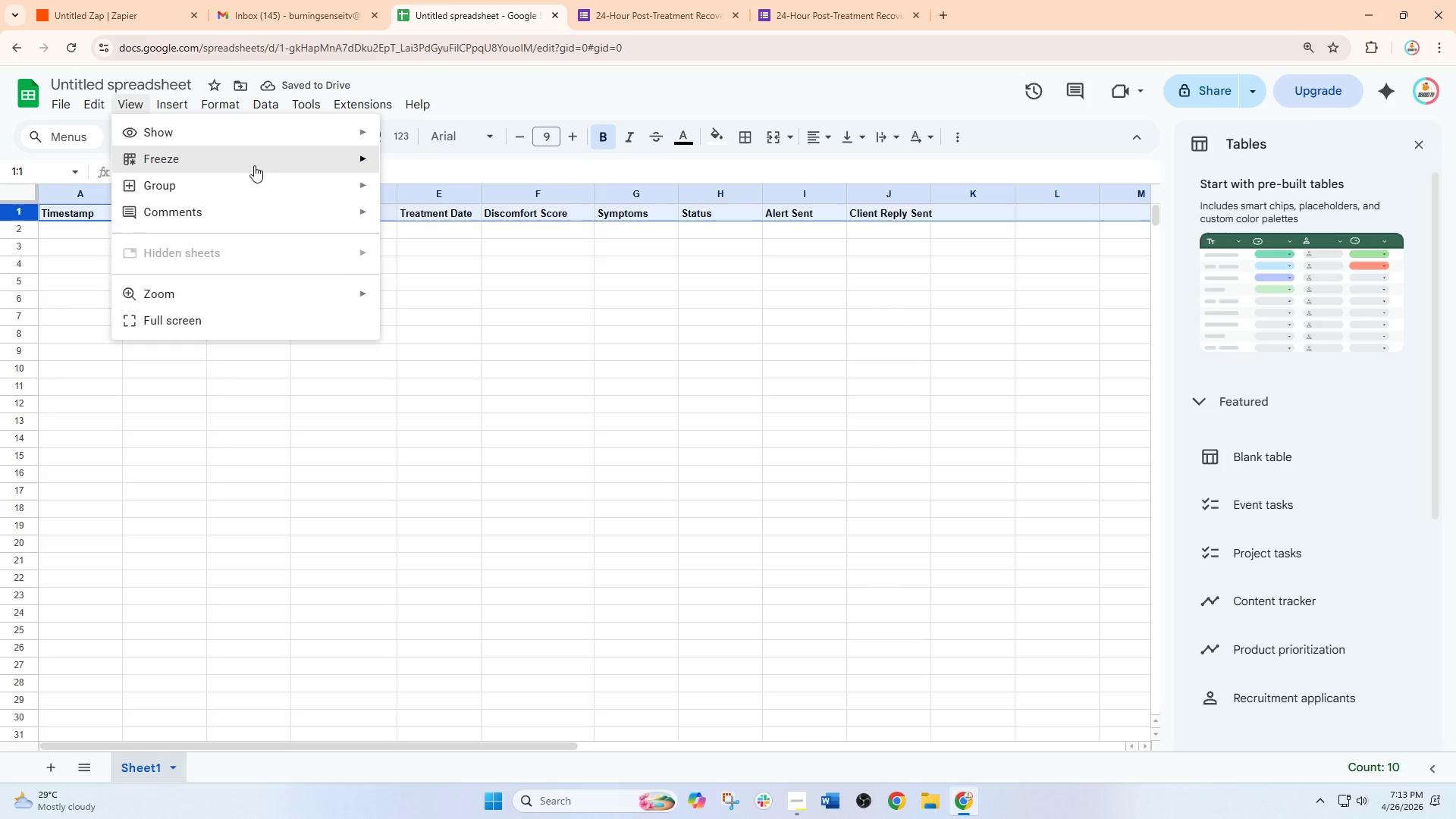 
left_click_drag(start_coordinate=[284, 163], to_coordinate=[311, 161])
 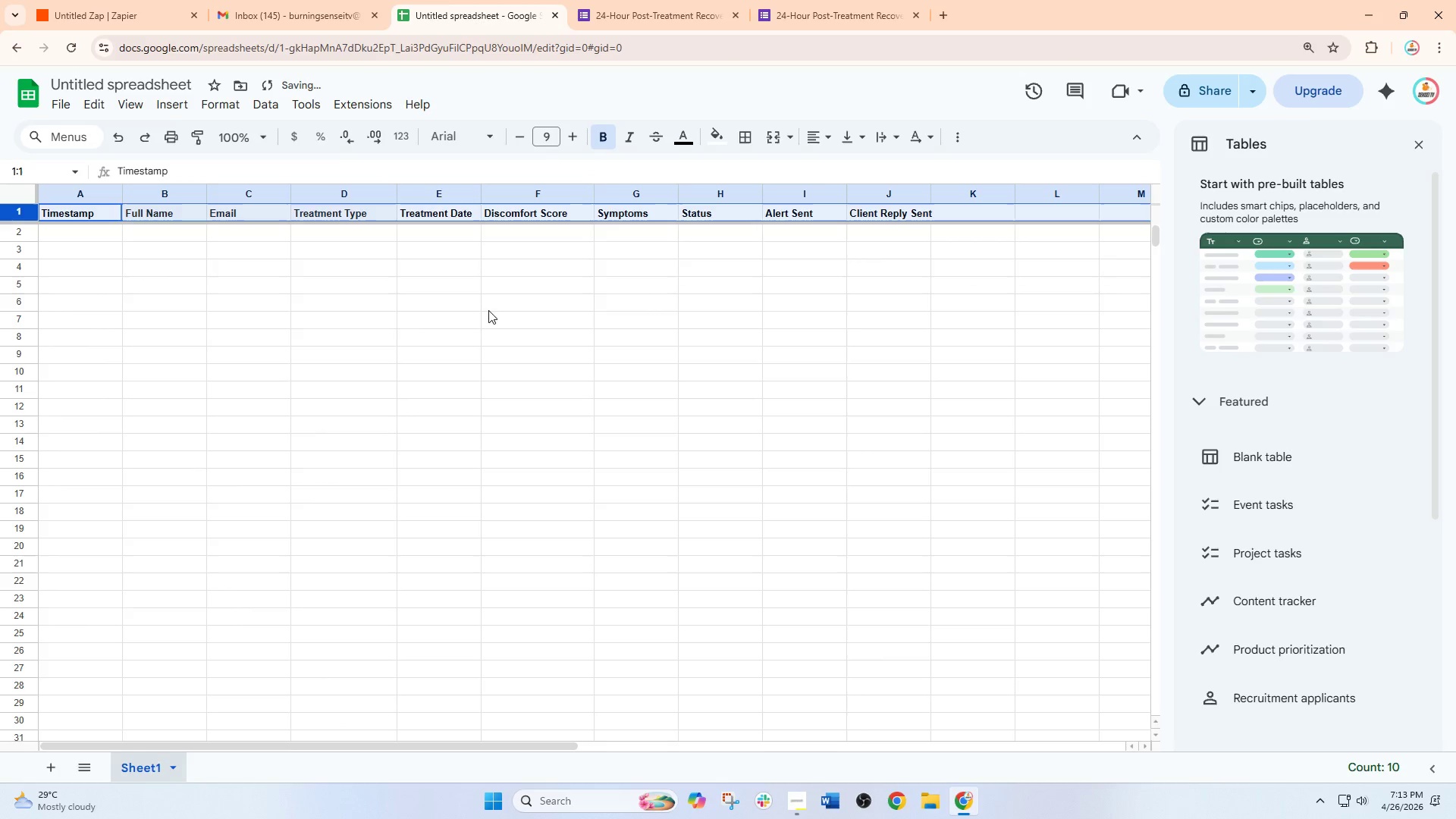 
left_click([484, 316])
 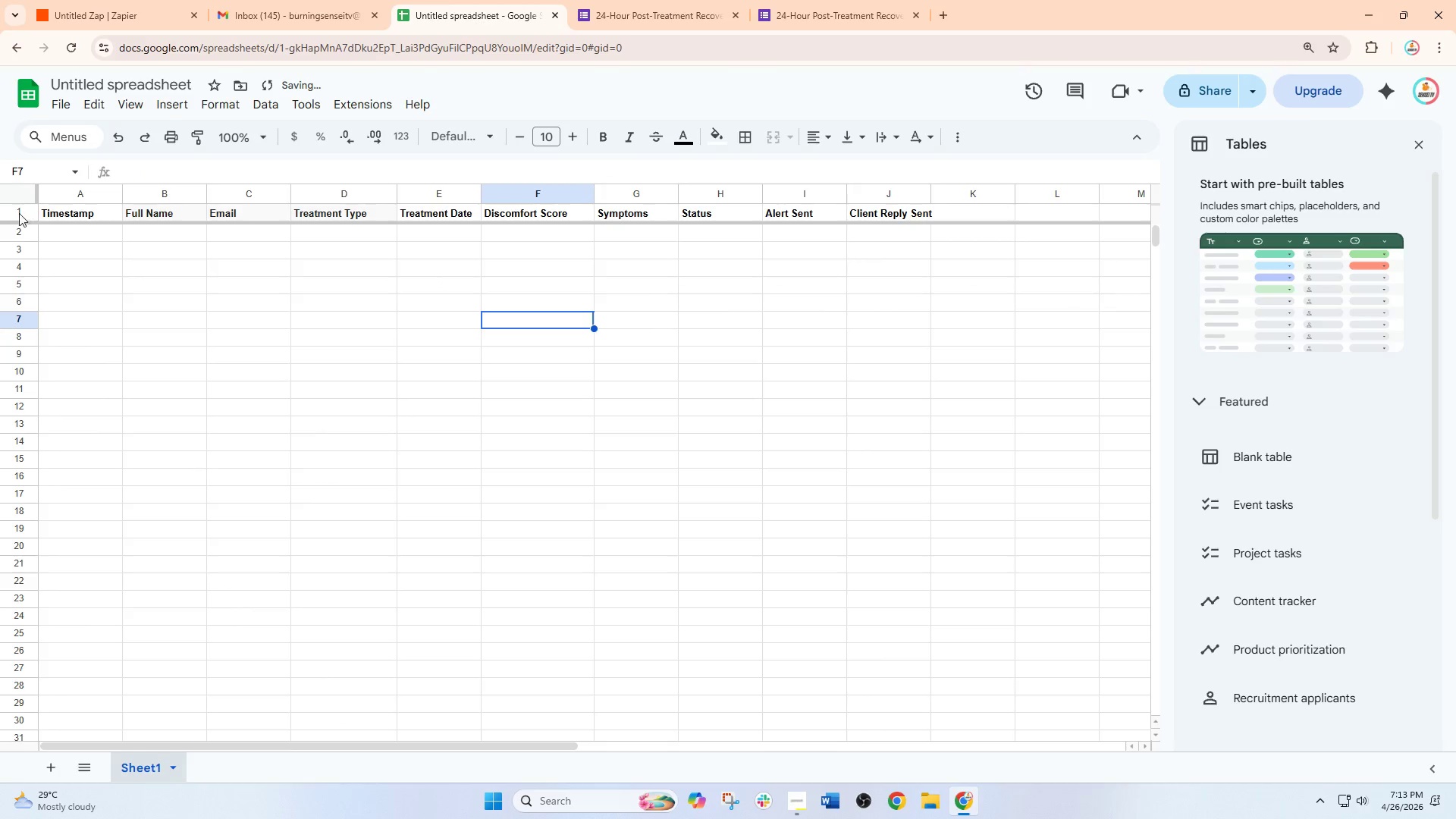 
left_click([17, 212])
 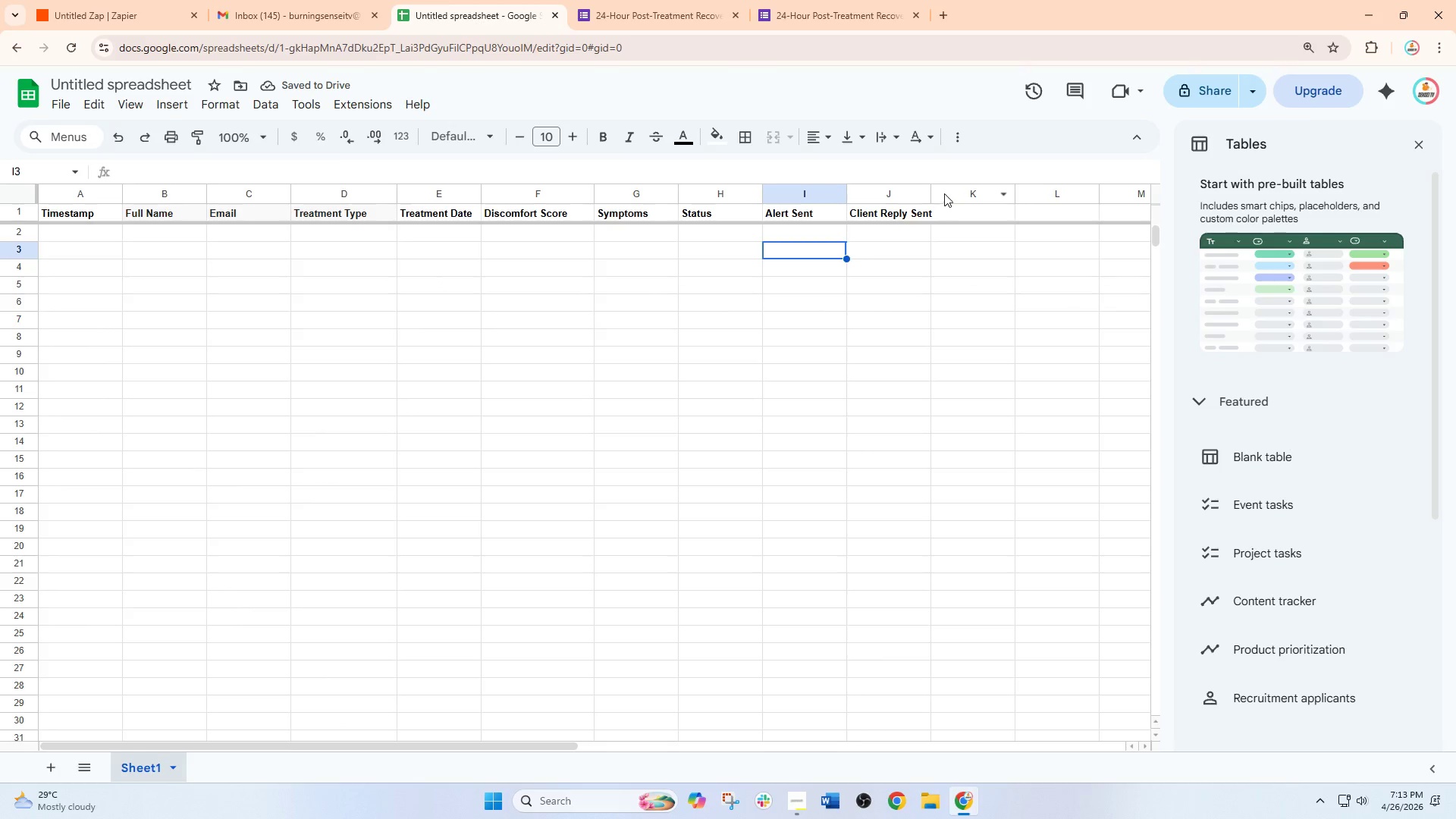 
left_click_drag(start_coordinate=[929, 188], to_coordinate=[977, 190])
 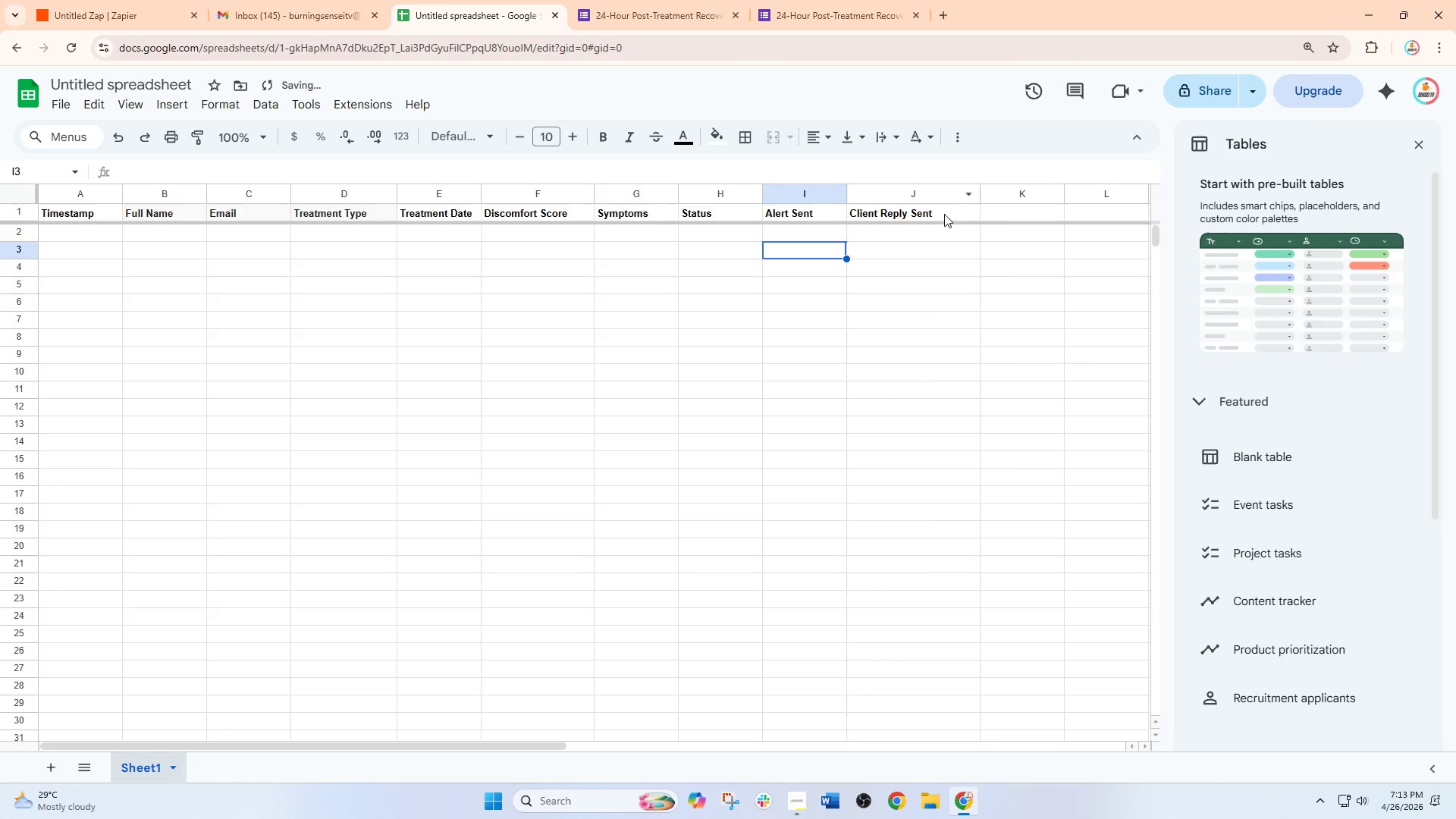 
left_click_drag(start_coordinate=[949, 212], to_coordinate=[48, 216])
 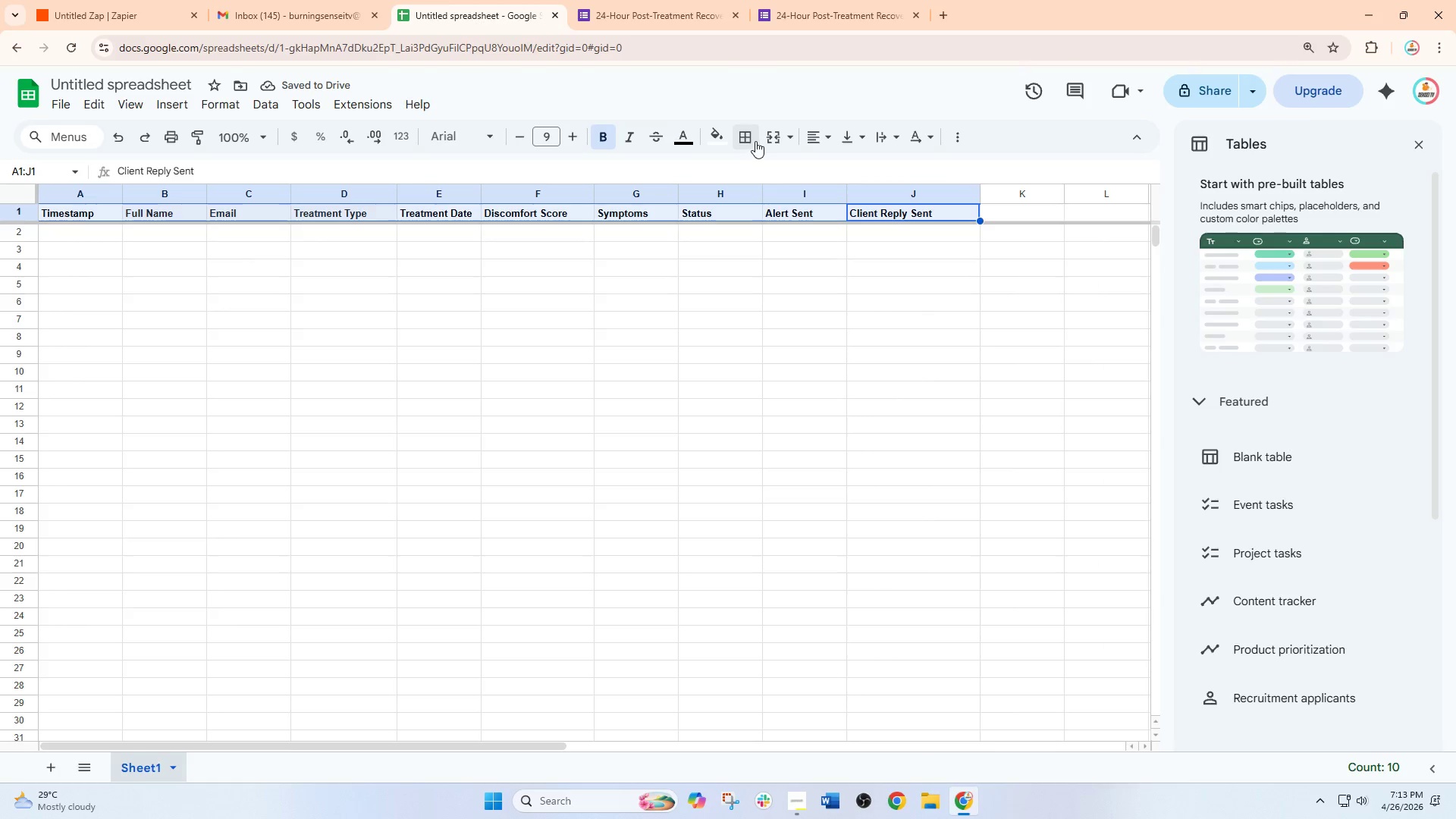 
left_click([723, 138])
 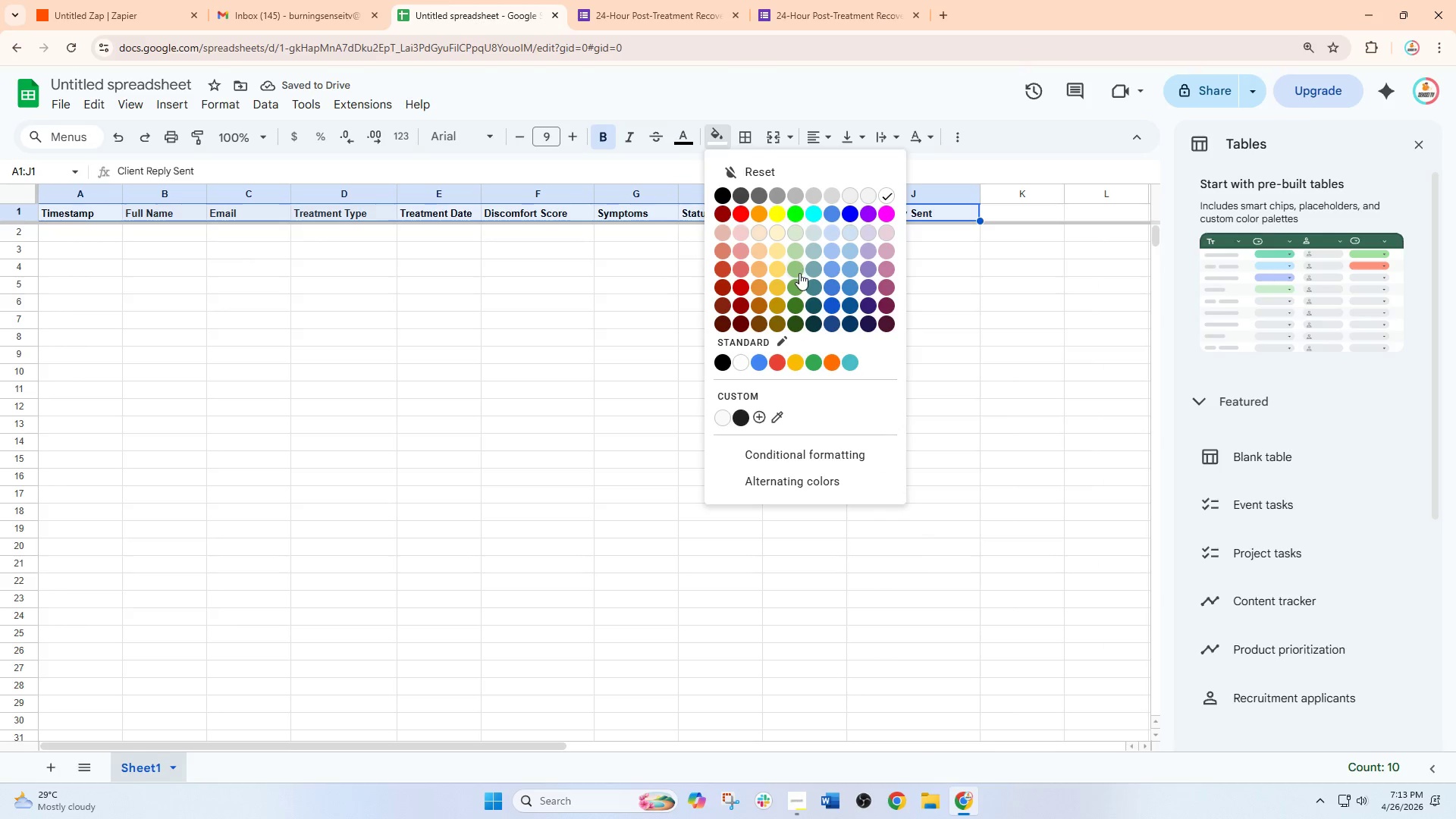 
left_click([793, 212])
 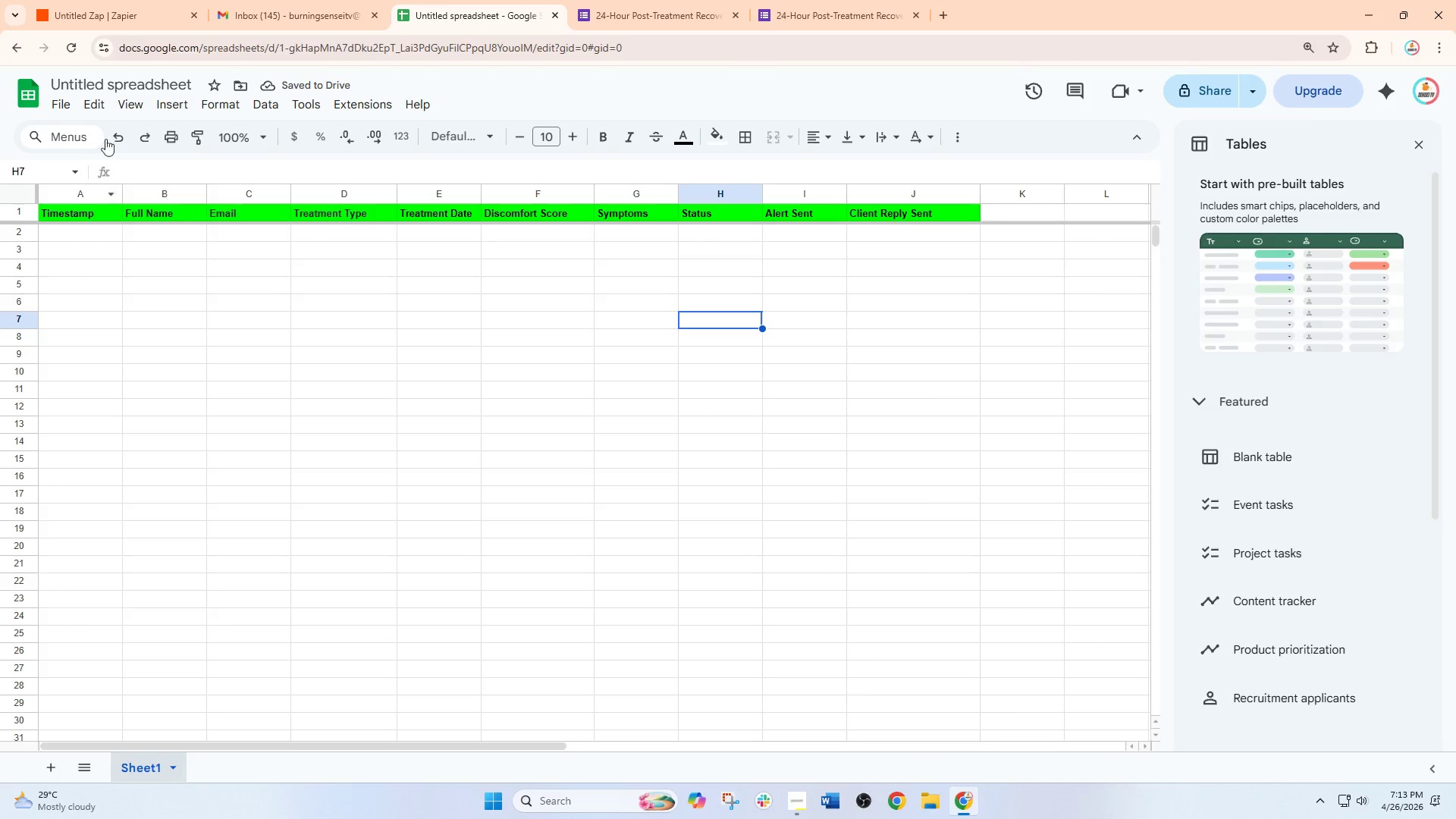 
double_click([128, 82])
 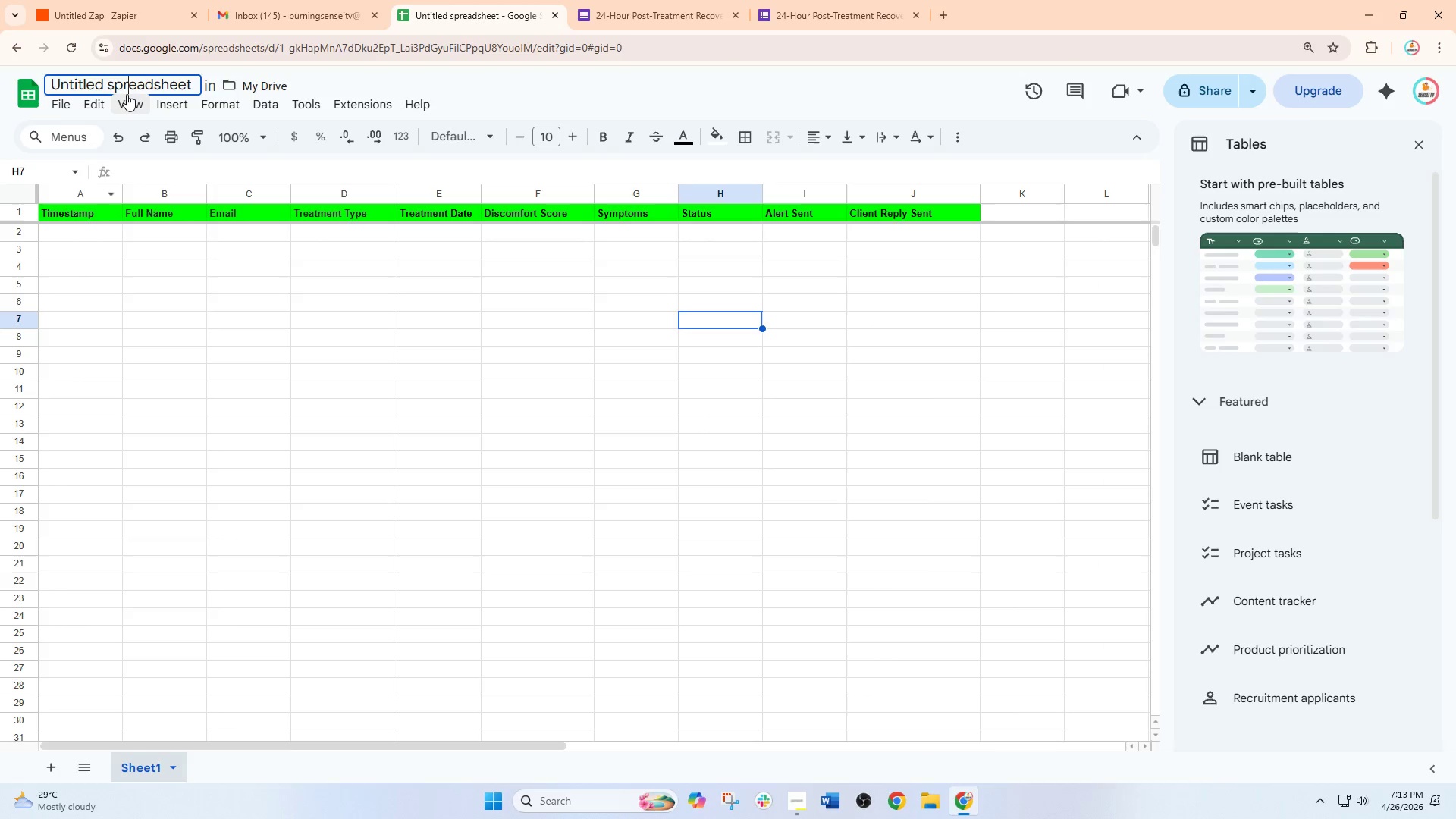 
key(Control+A)
 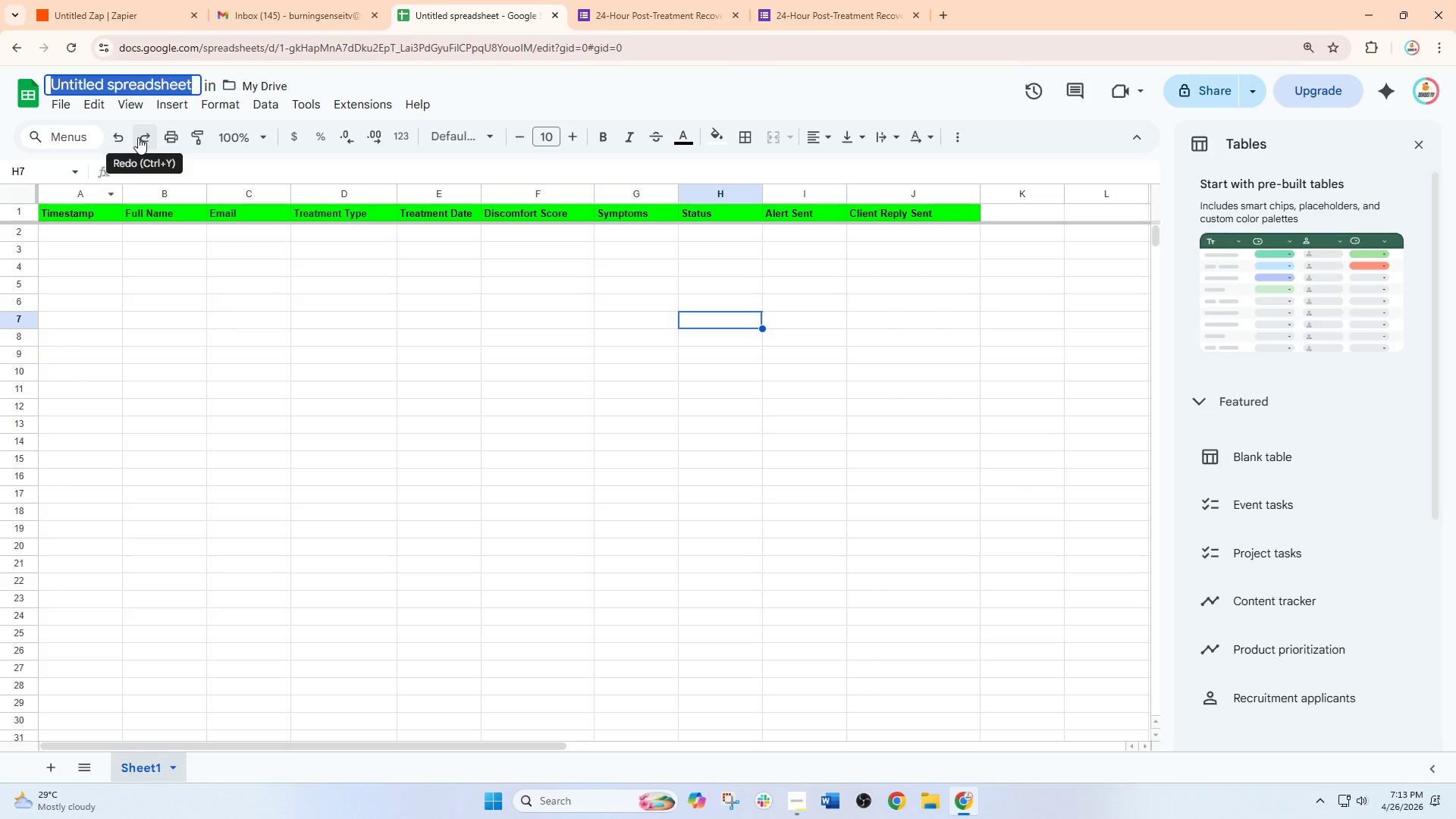 
type(Luminous Post-Treatment Moi)
key(Backspace)
key(Backspace)
type(onitoring Log)
 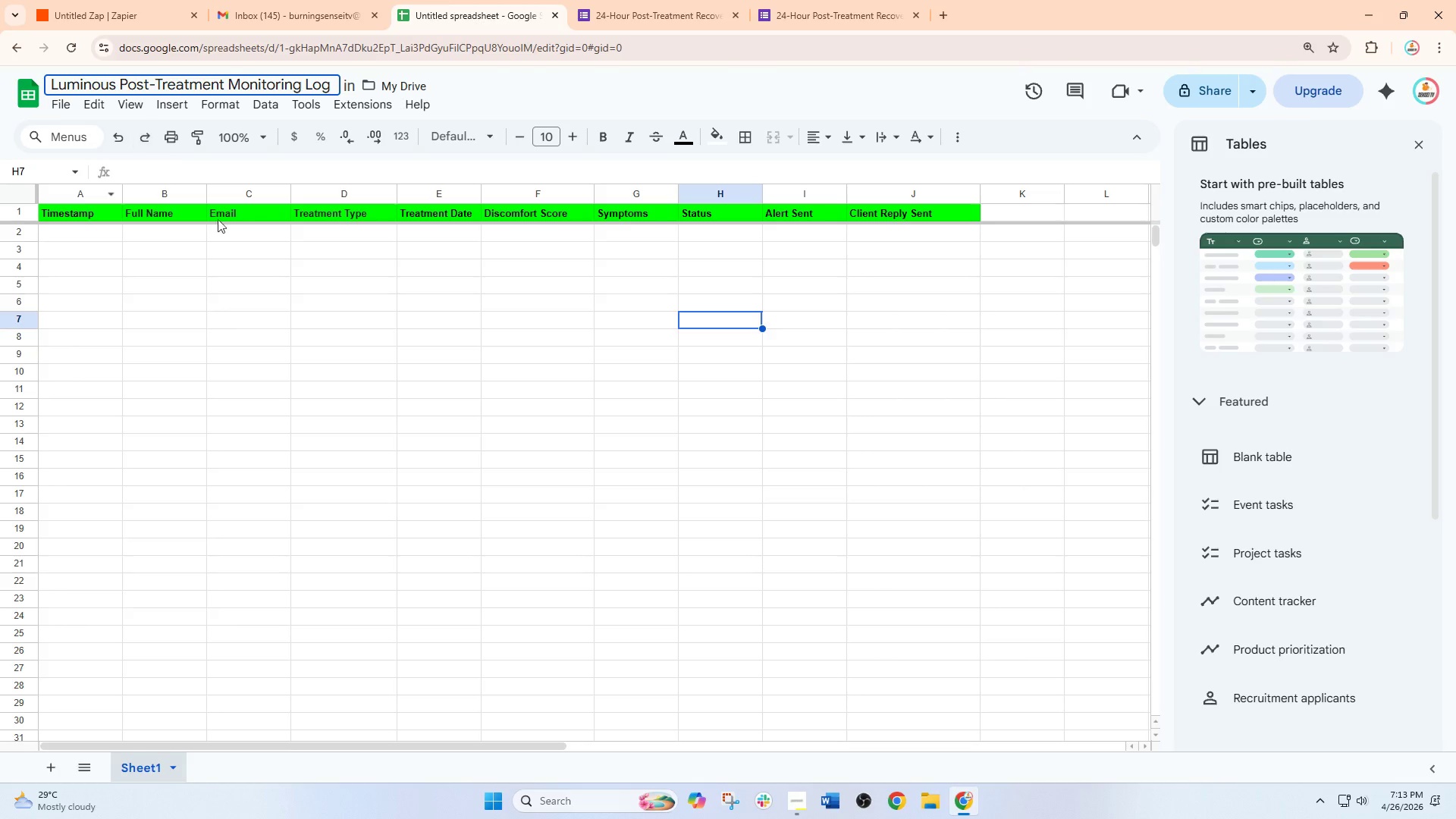 
left_click([332, 382])
 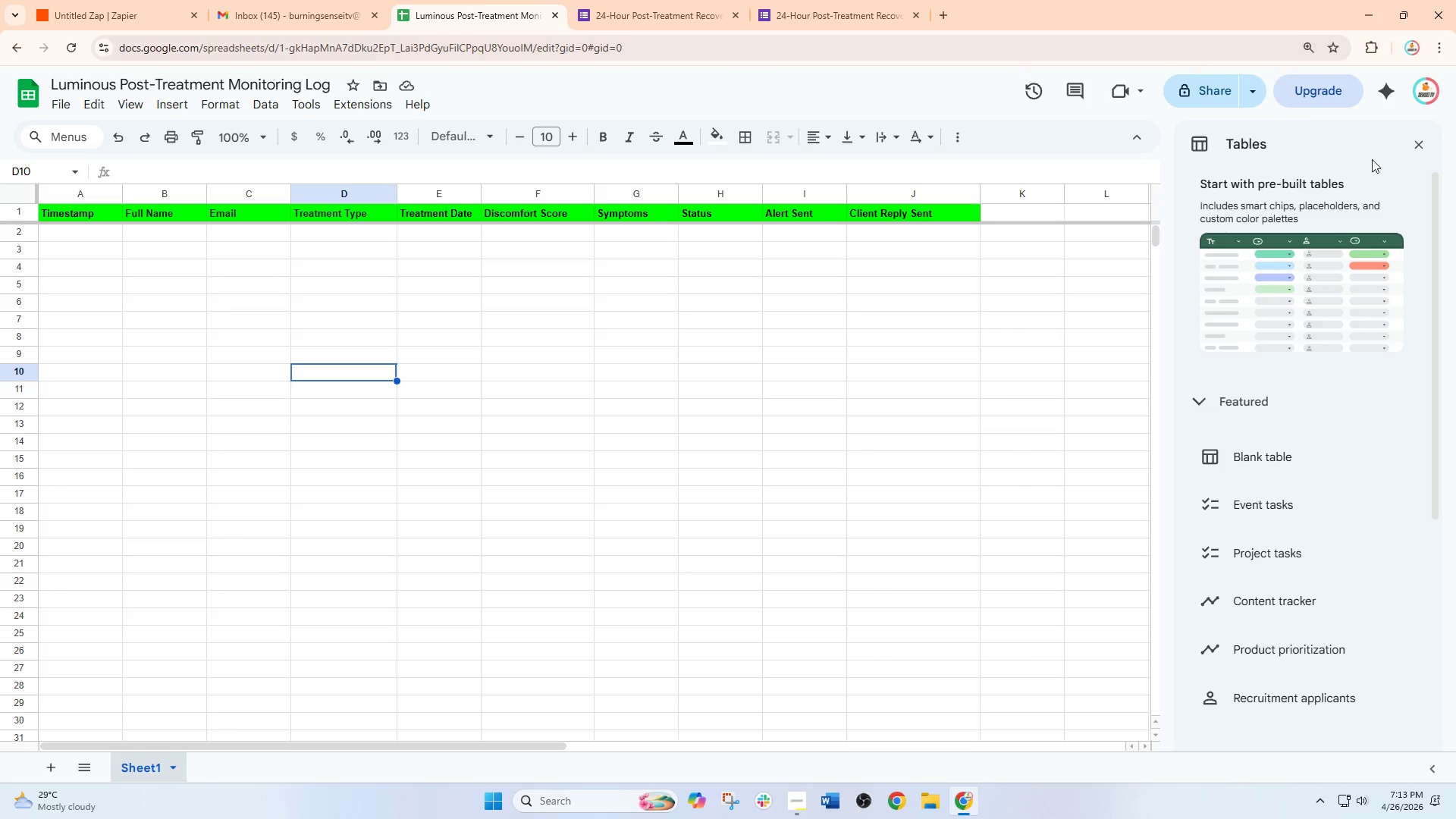 
left_click([1423, 145])
 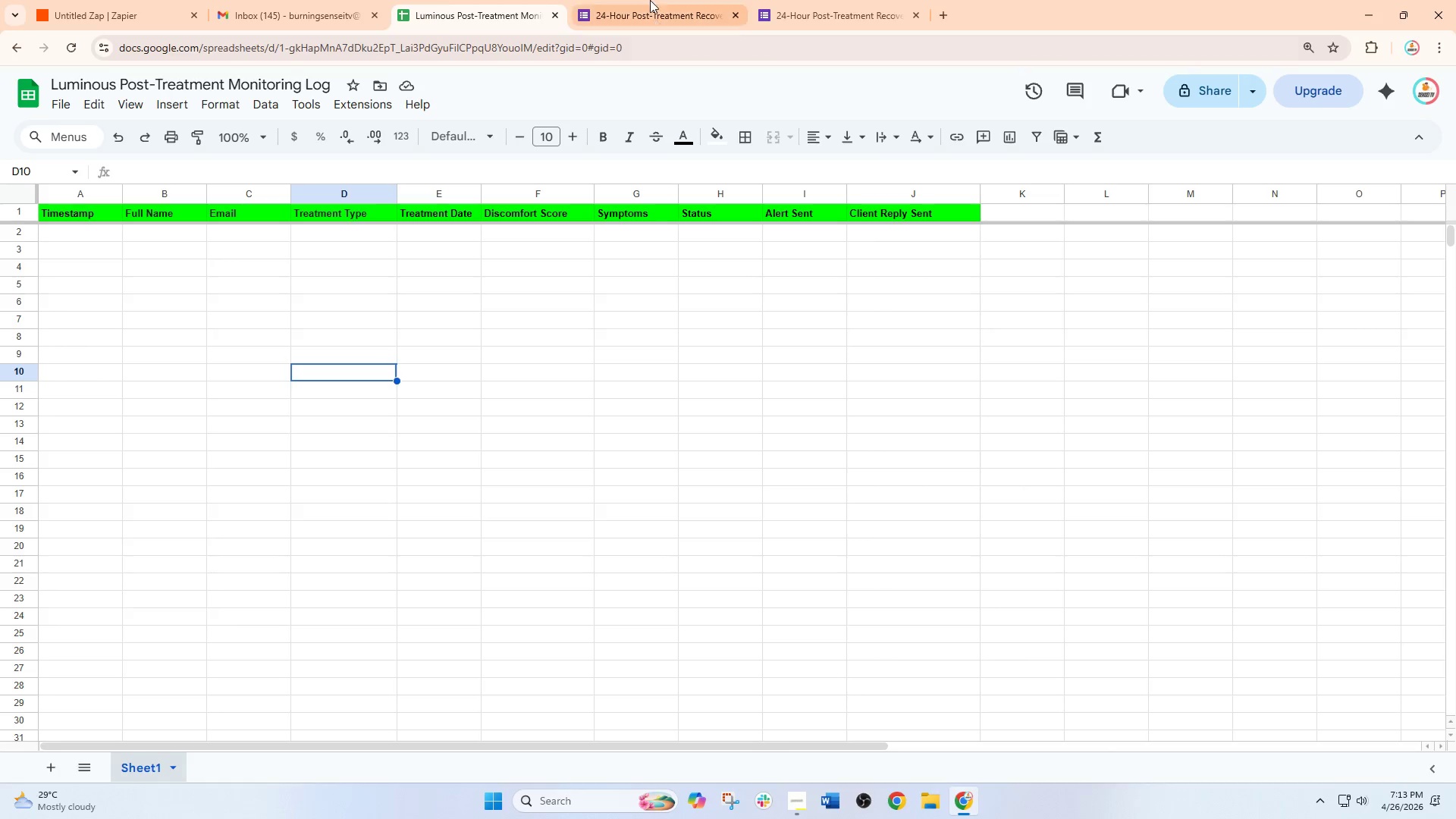 
left_click([660, 0])
 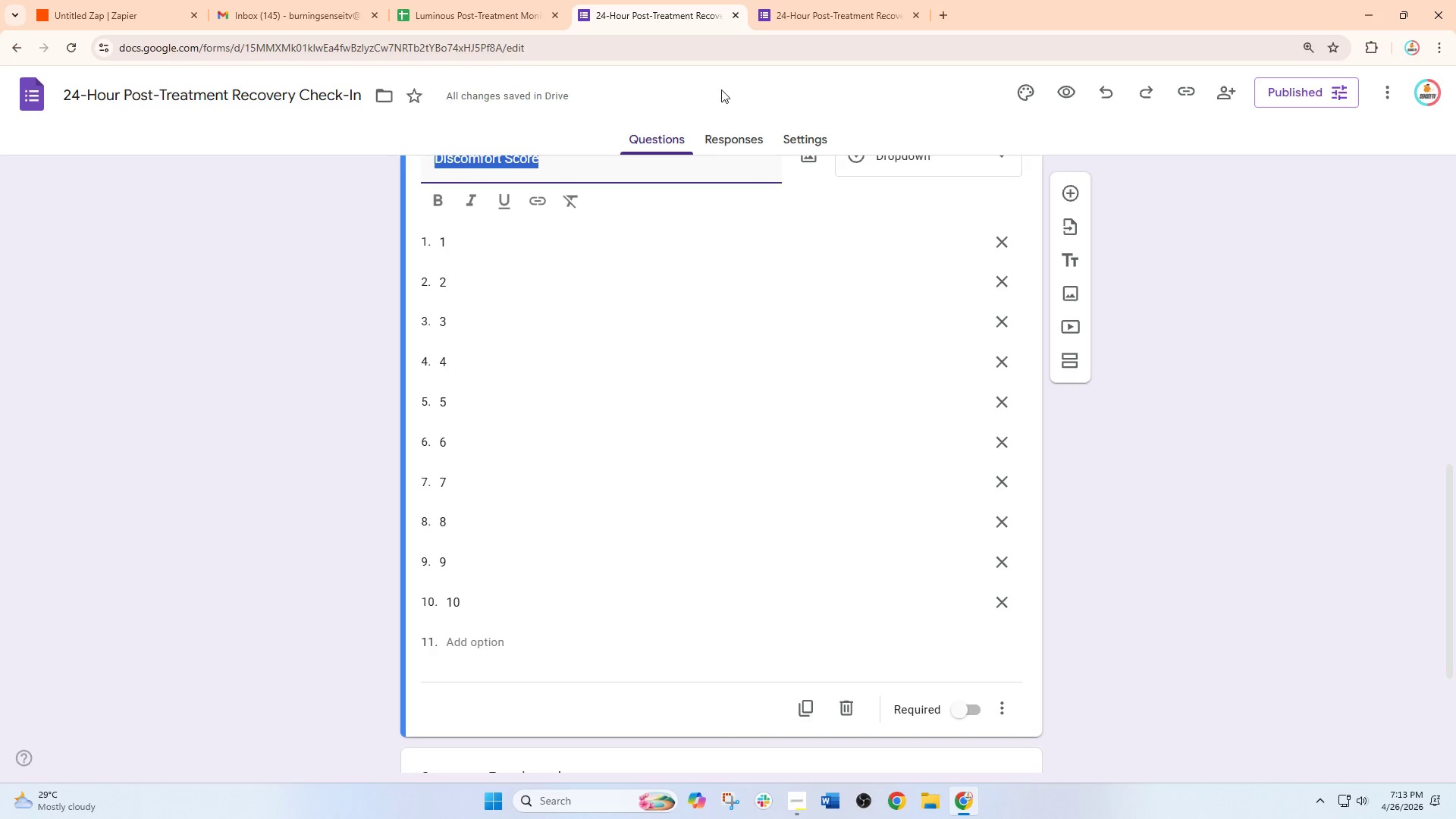 
left_click([828, 0])
 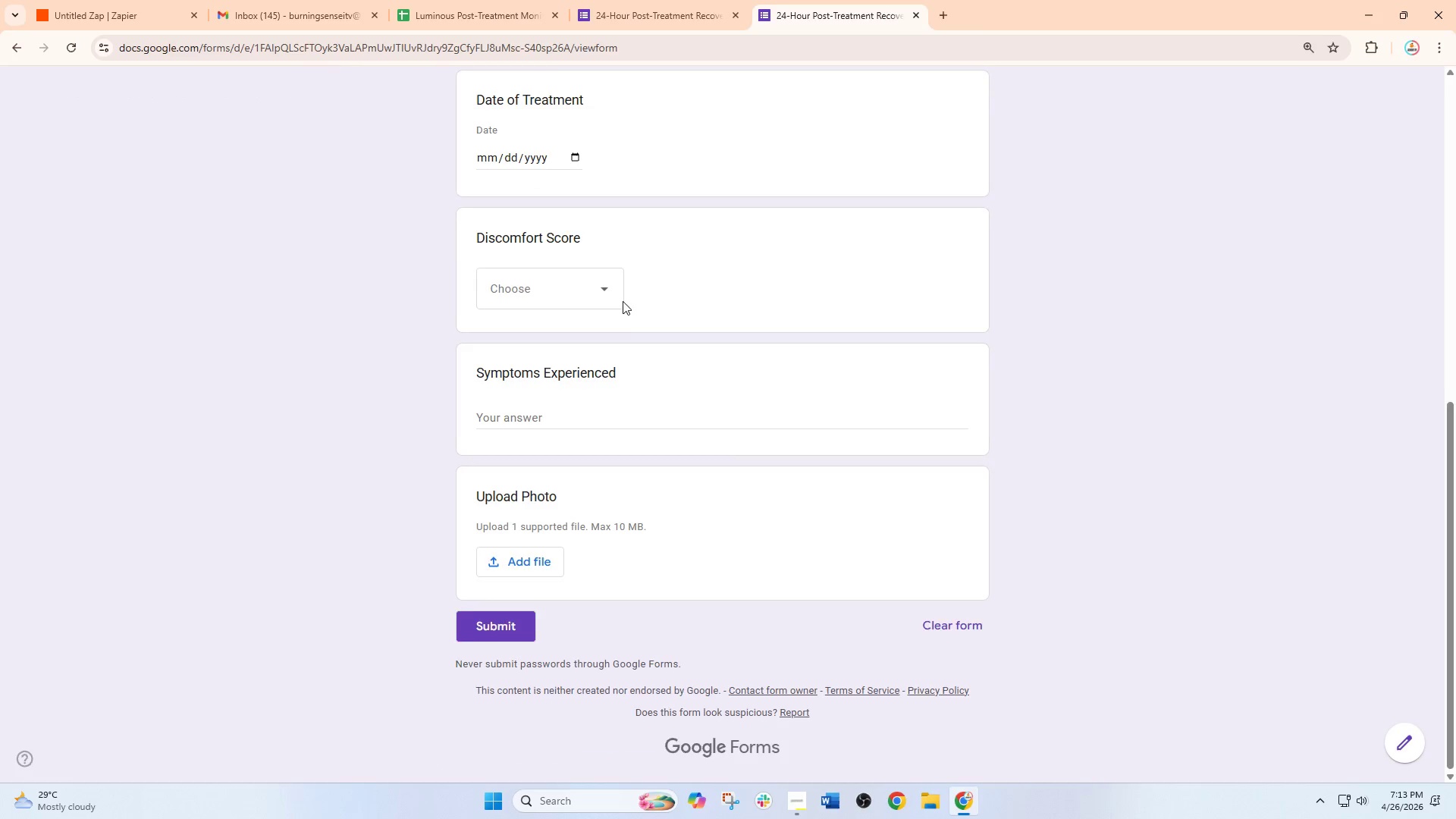 
left_click([664, 0])
 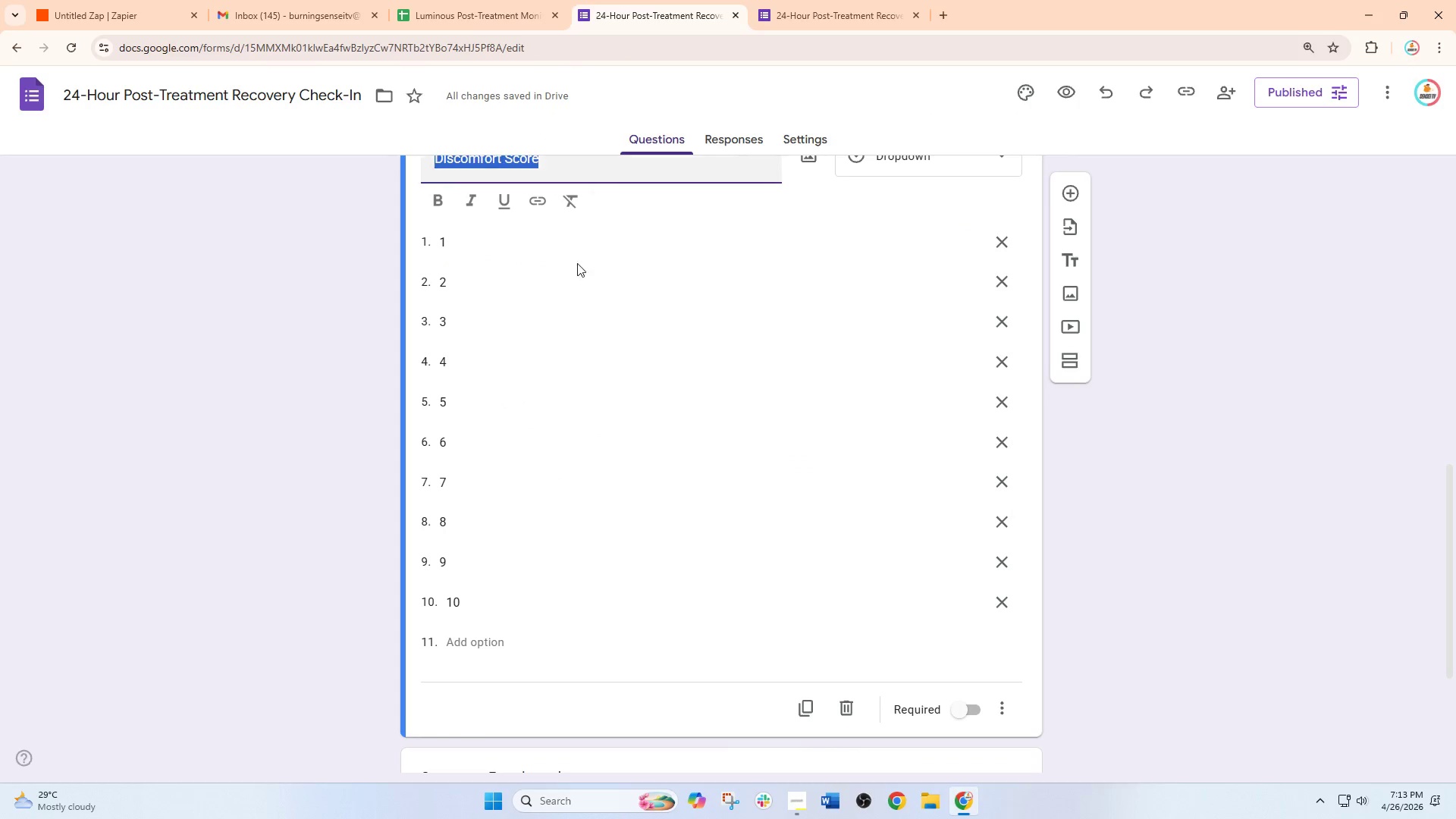 
scroll: coordinate [618, 305], scroll_direction: up, amount: 4.0
 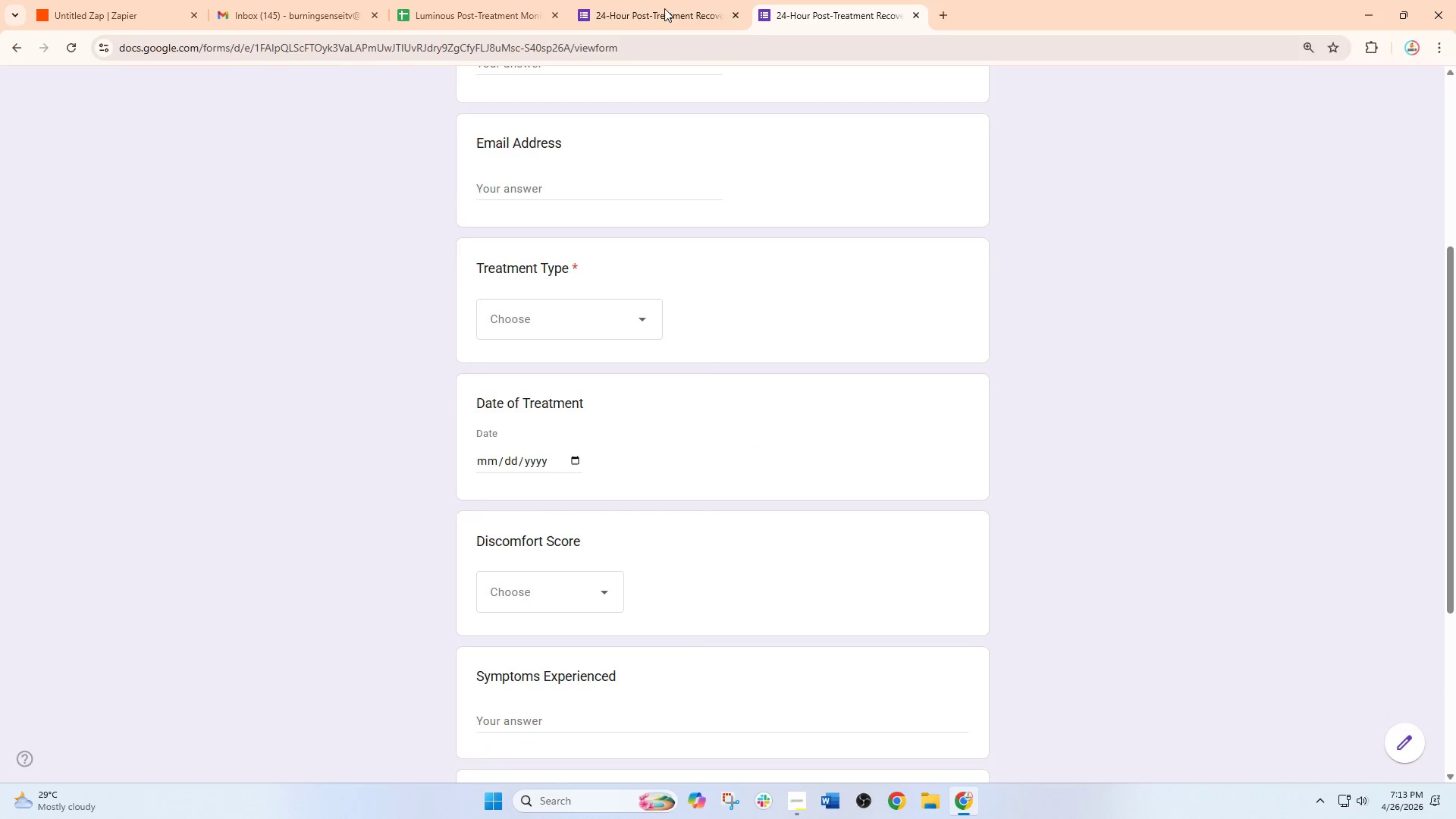 
left_click([818, 0])
 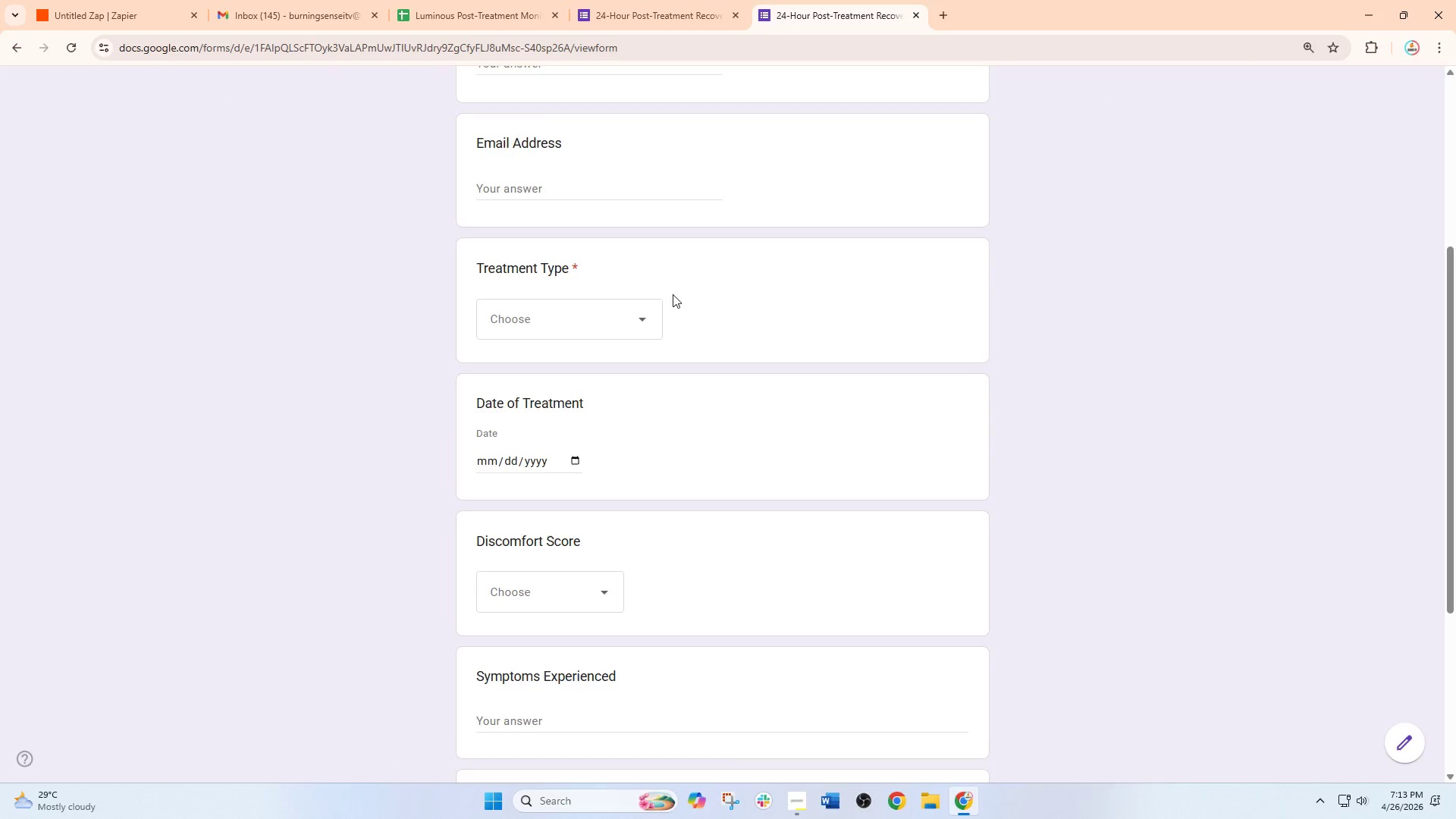 
scroll: coordinate [670, 300], scroll_direction: up, amount: 12.0
 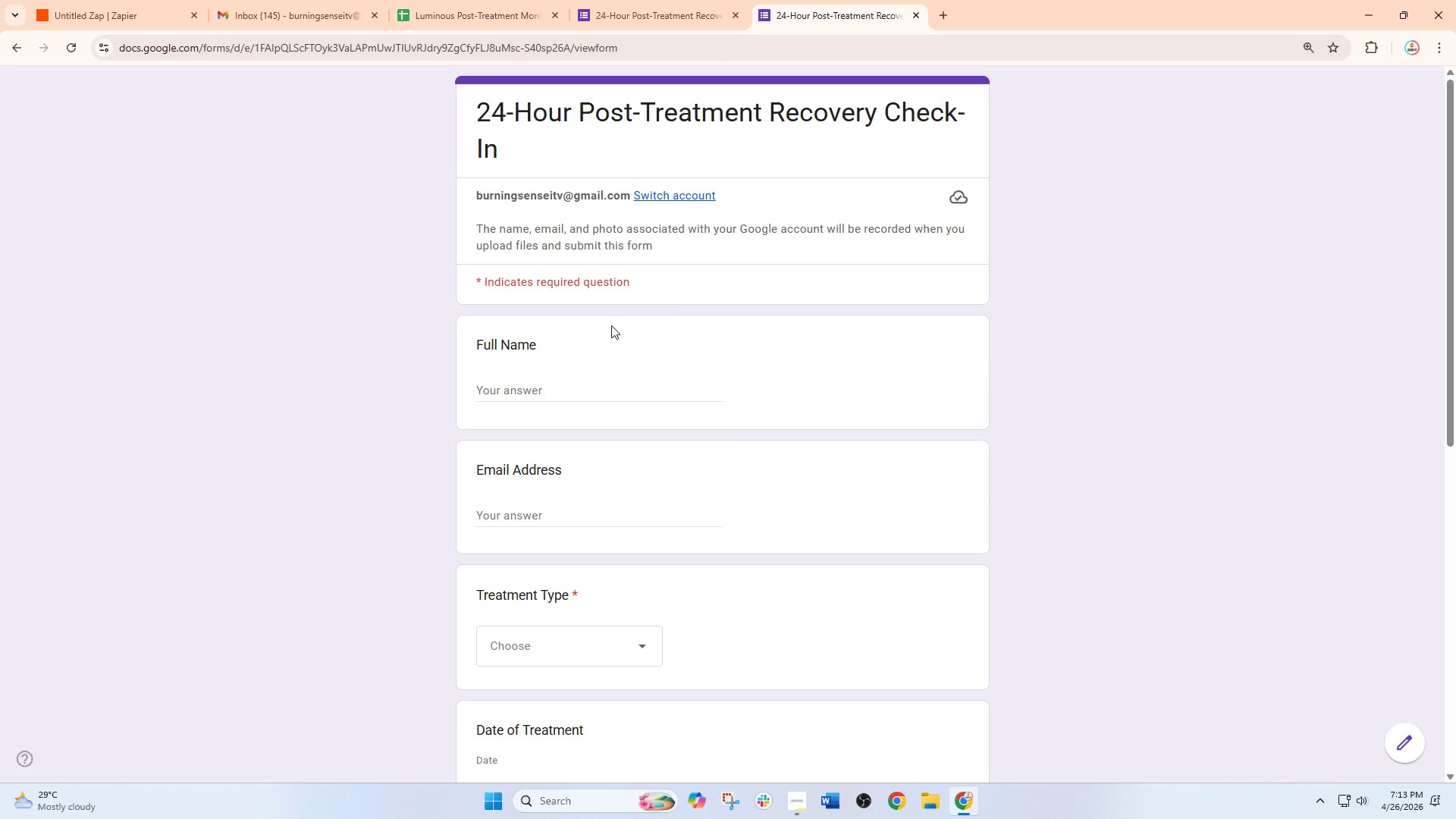 
wait(19.08)
 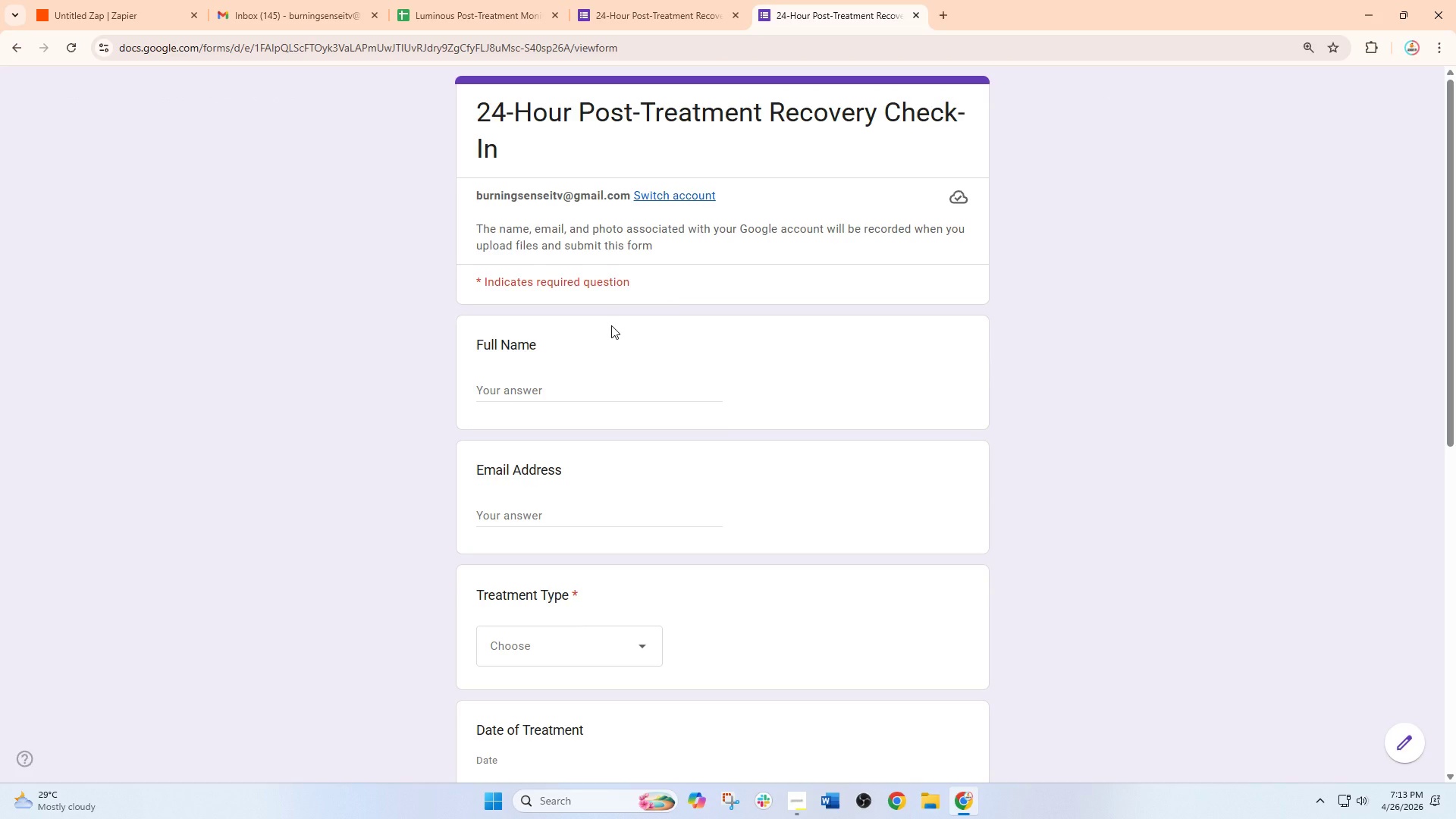 
double_click([796, 0])
 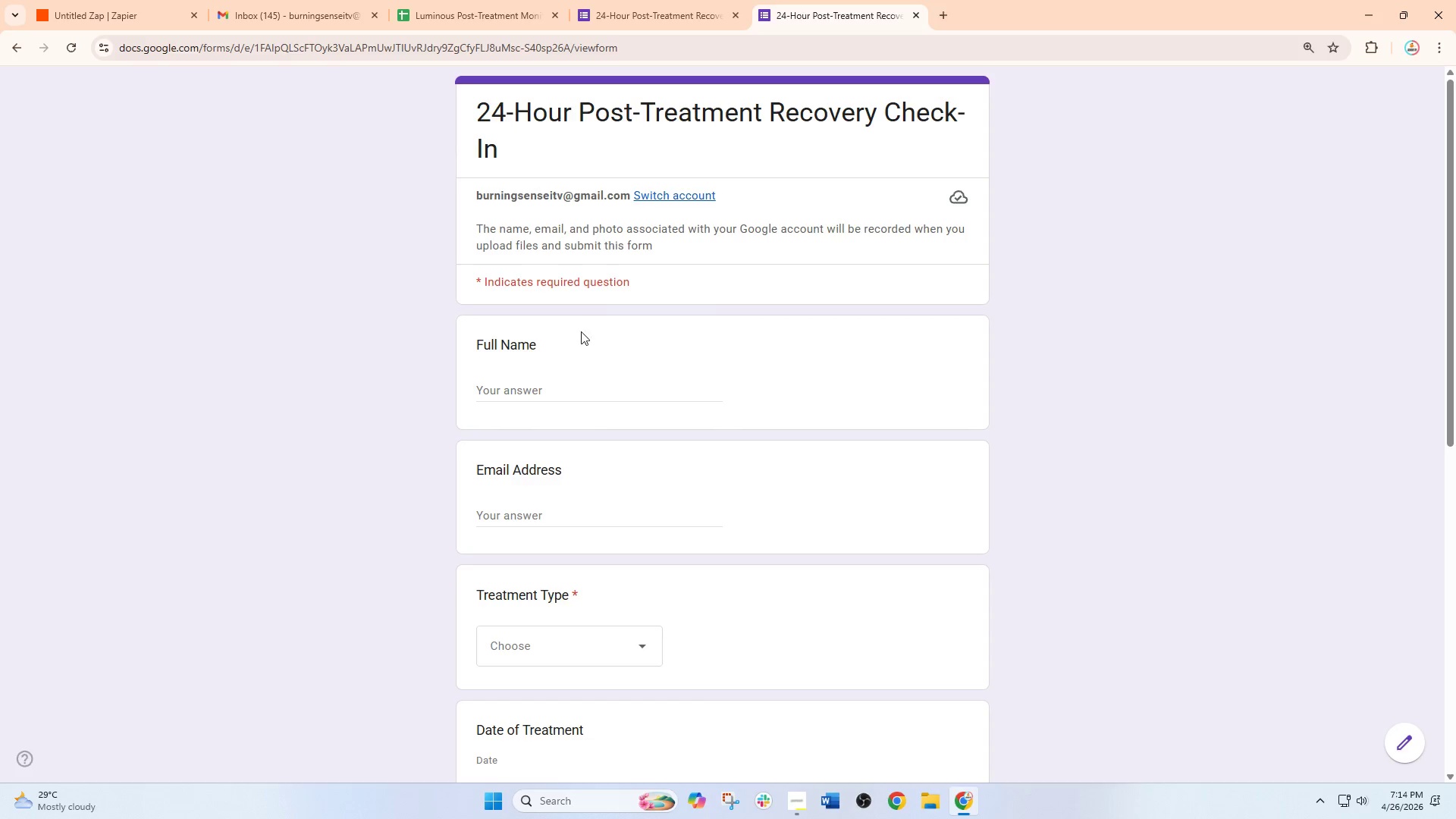 
double_click([560, 391])
 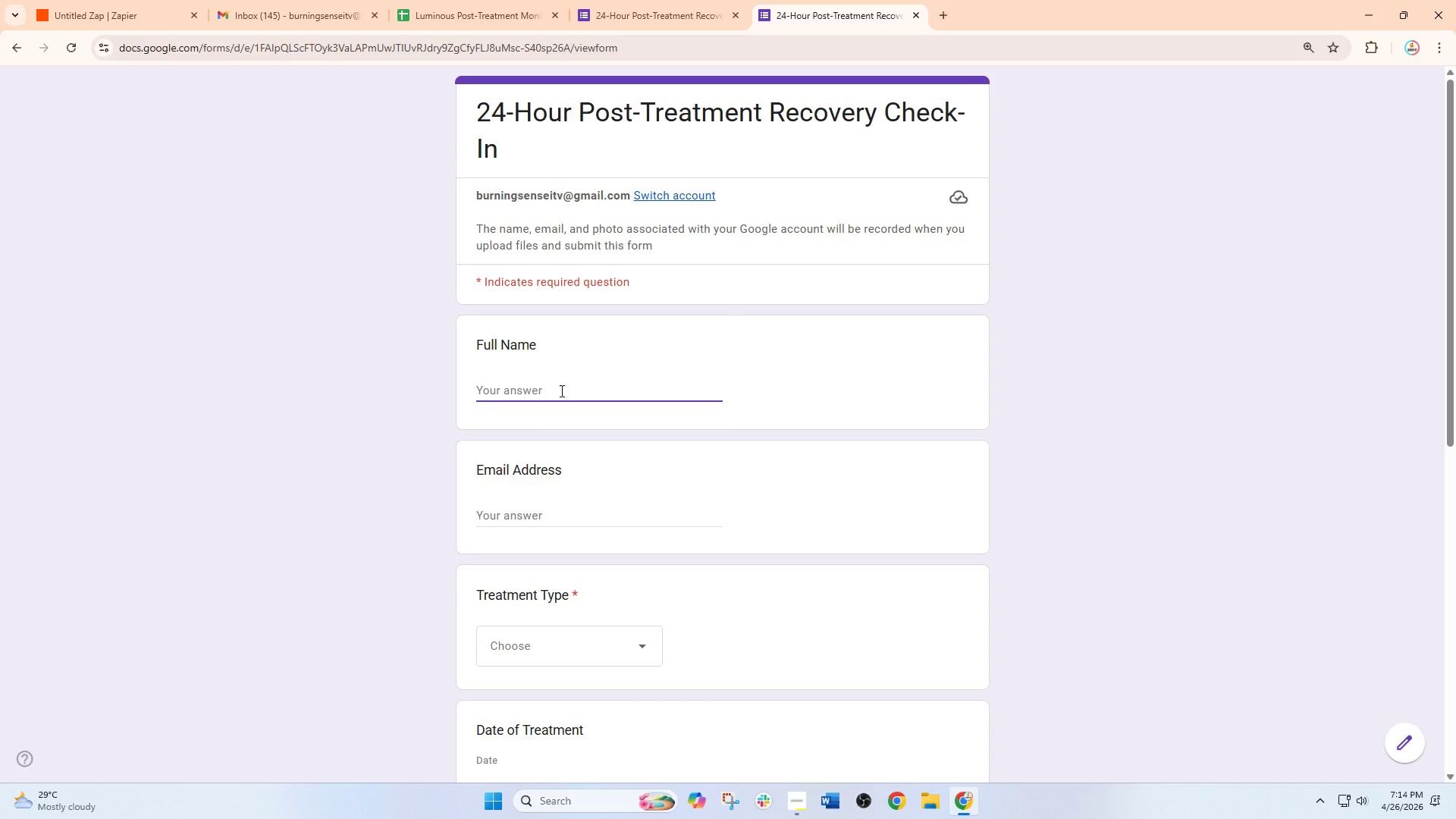 
type(Isabella Cruz)
 